 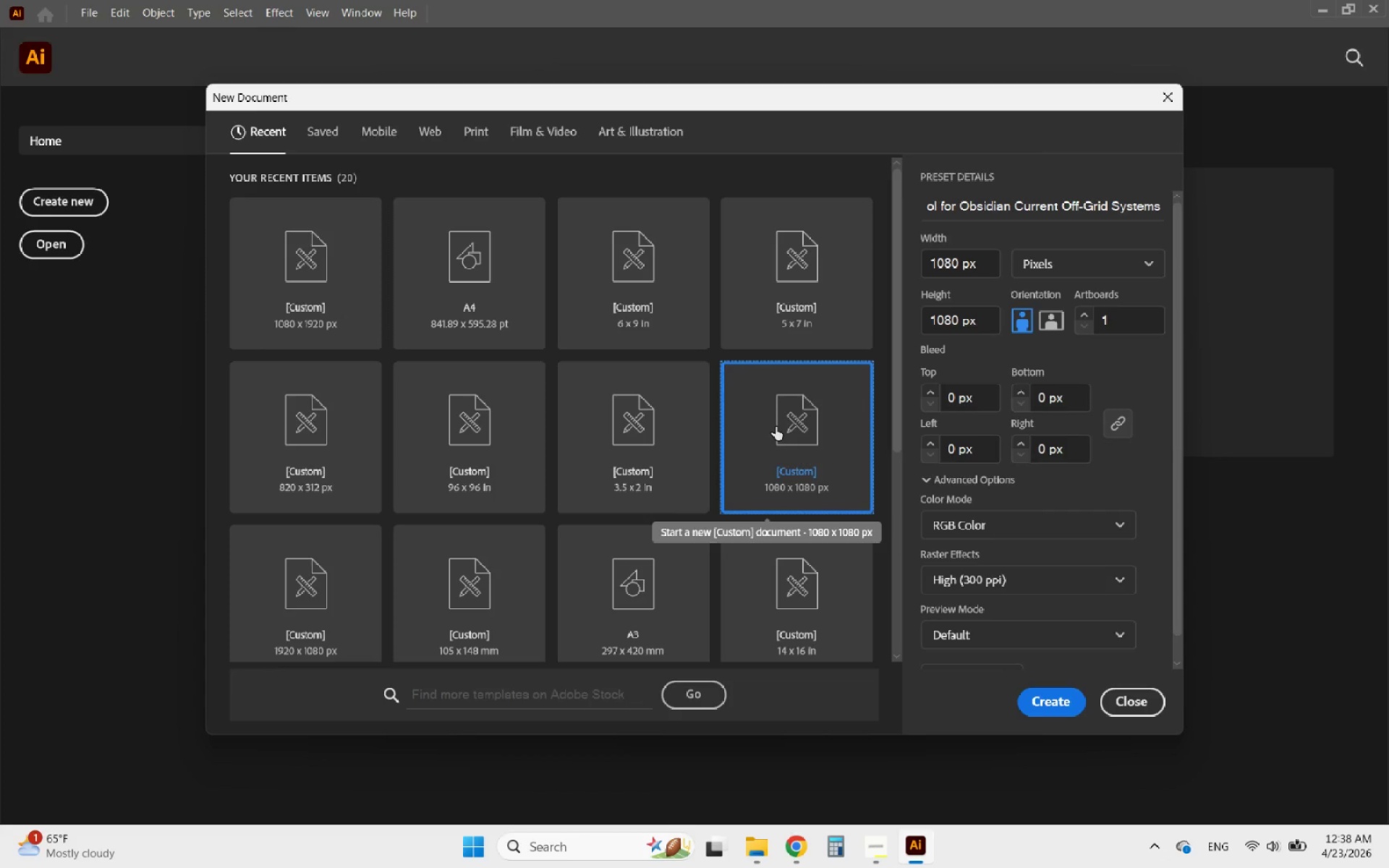 
scroll: coordinate [980, 527], scroll_direction: down, amount: 1.0
 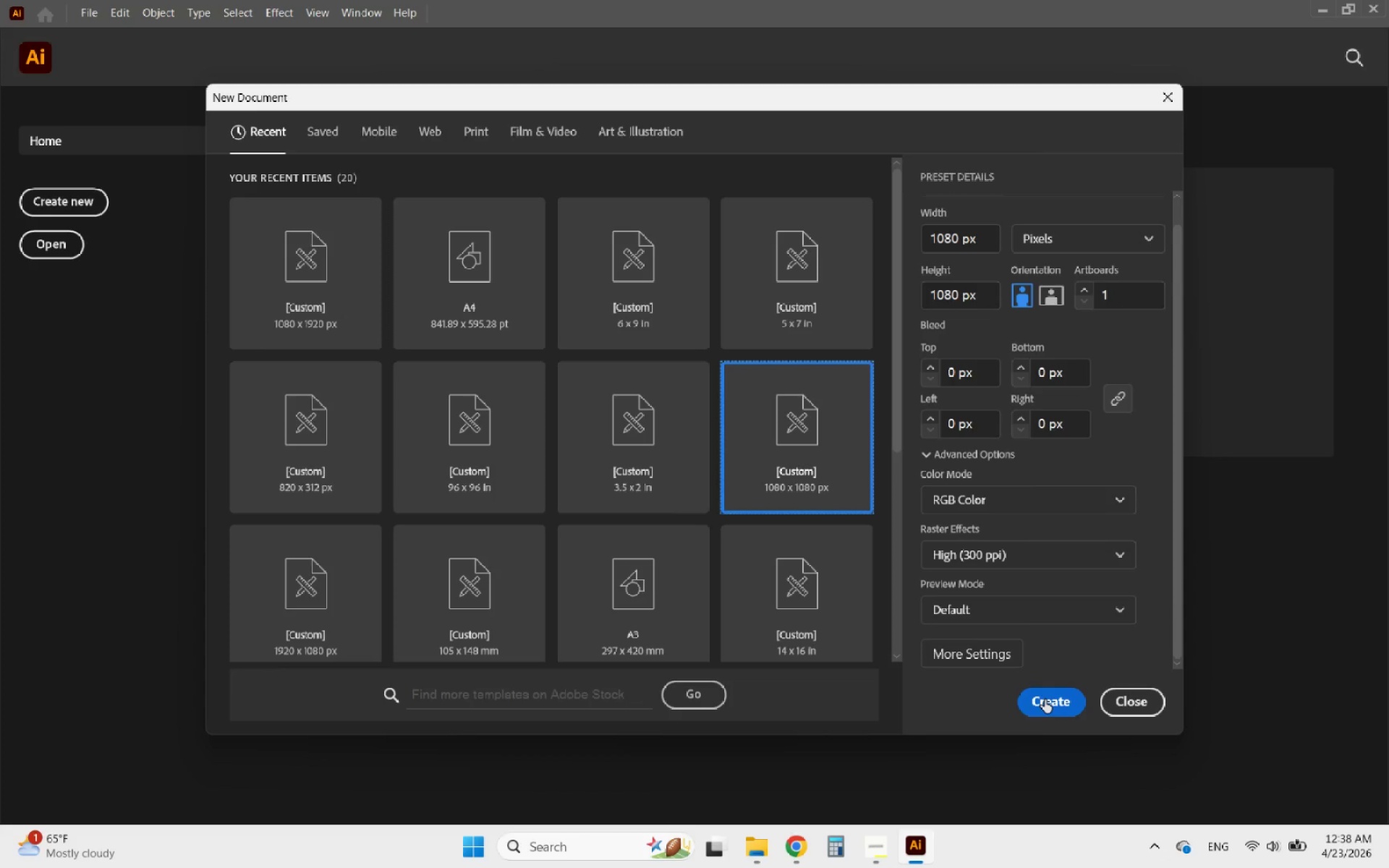 
left_click([1045, 699])
 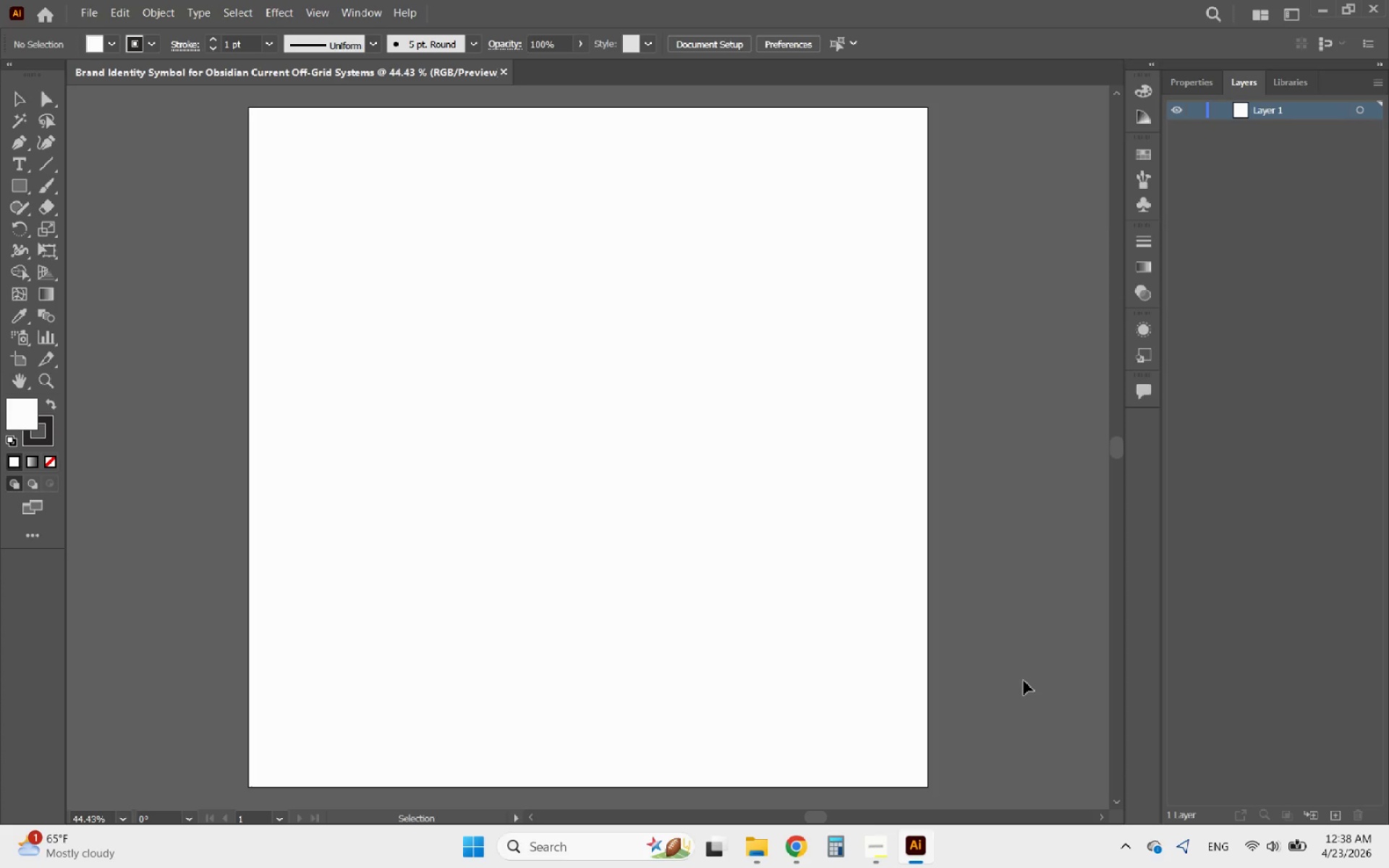 
wait(10.19)
 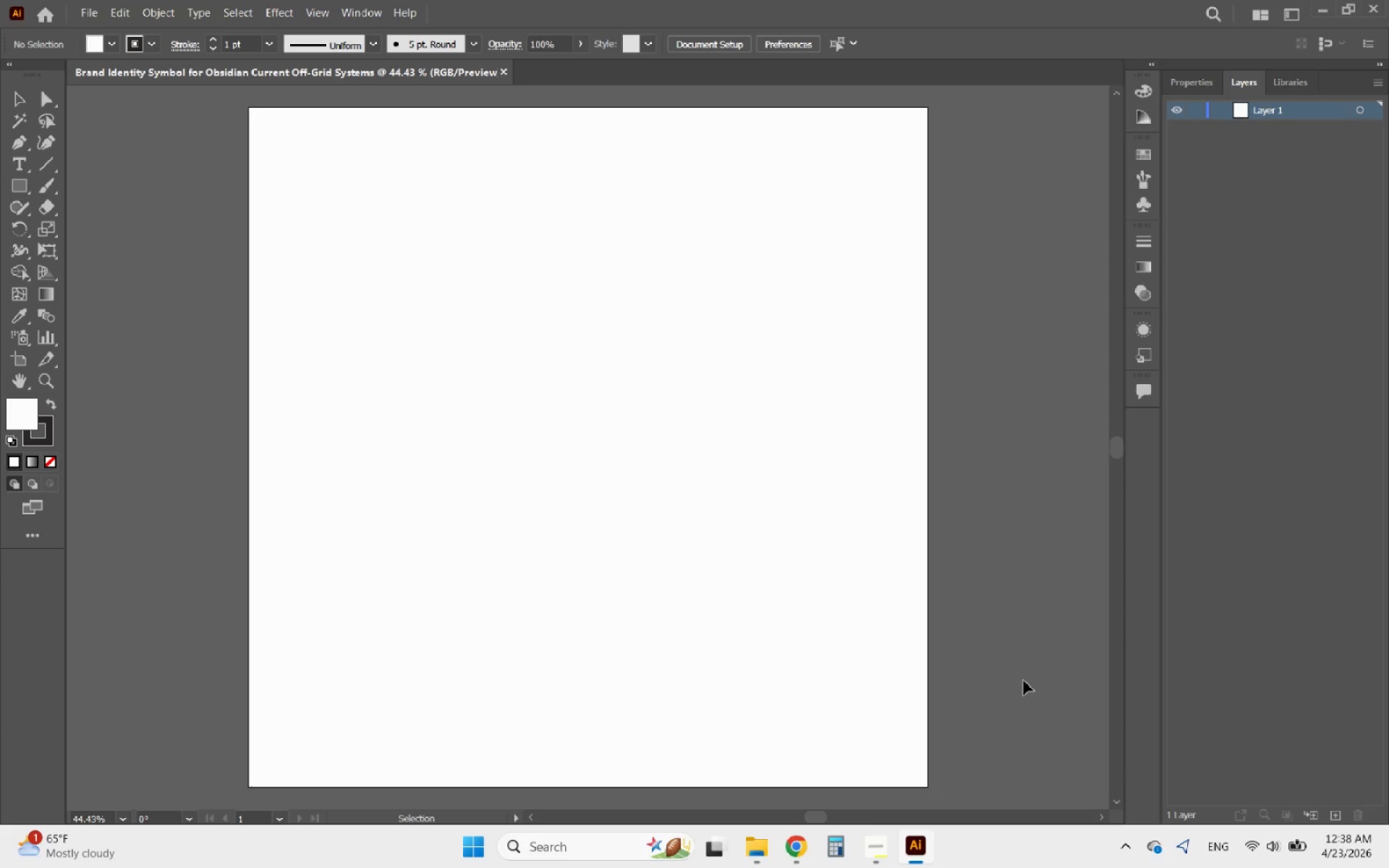 
hold_key(key=AltLeft, duration=0.86)
scroll: coordinate [870, 511], scroll_direction: down, amount: 2.0
 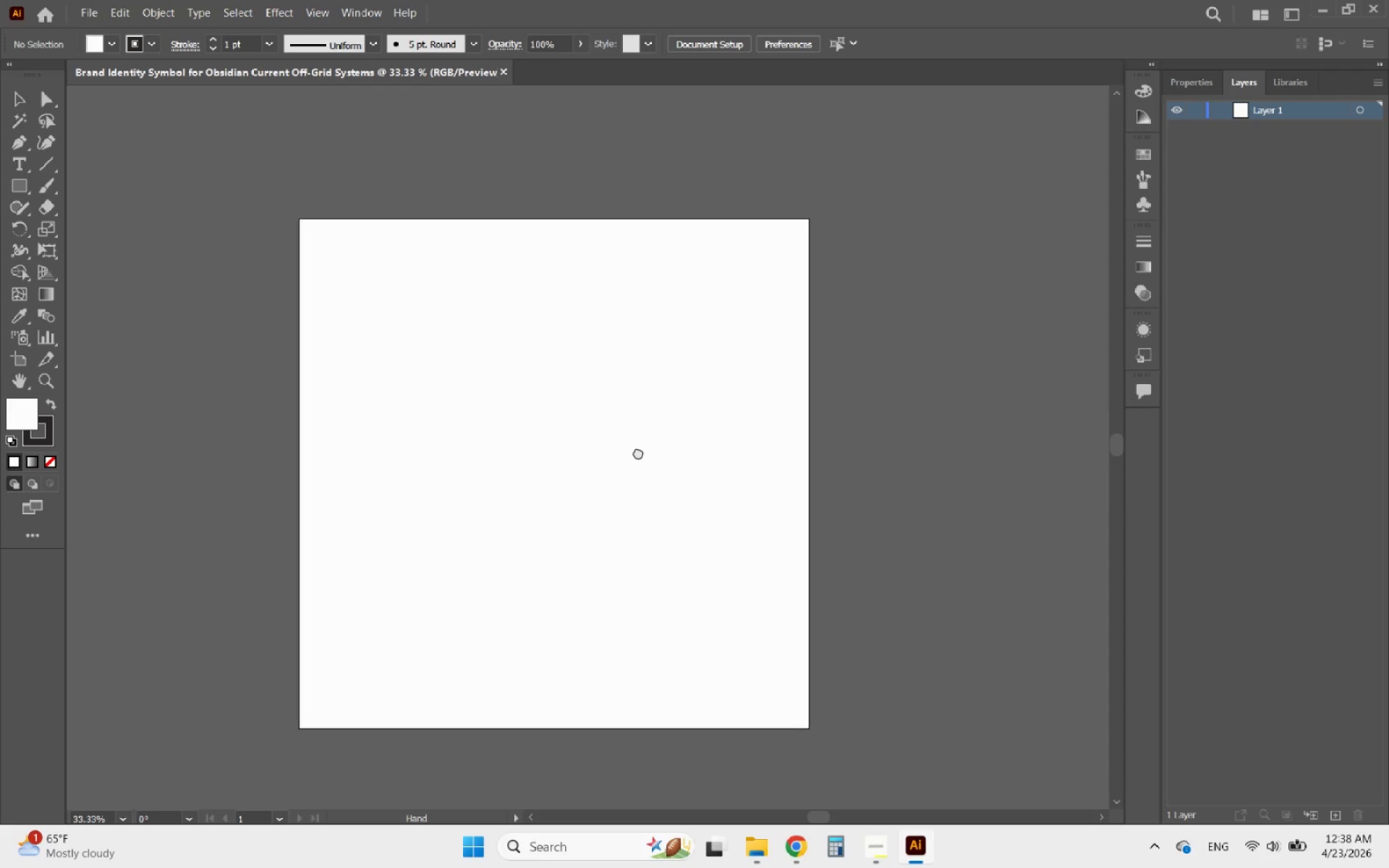 
hold_key(key=AltLeft, duration=0.55)
scroll: coordinate [603, 449], scroll_direction: up, amount: 2.0
 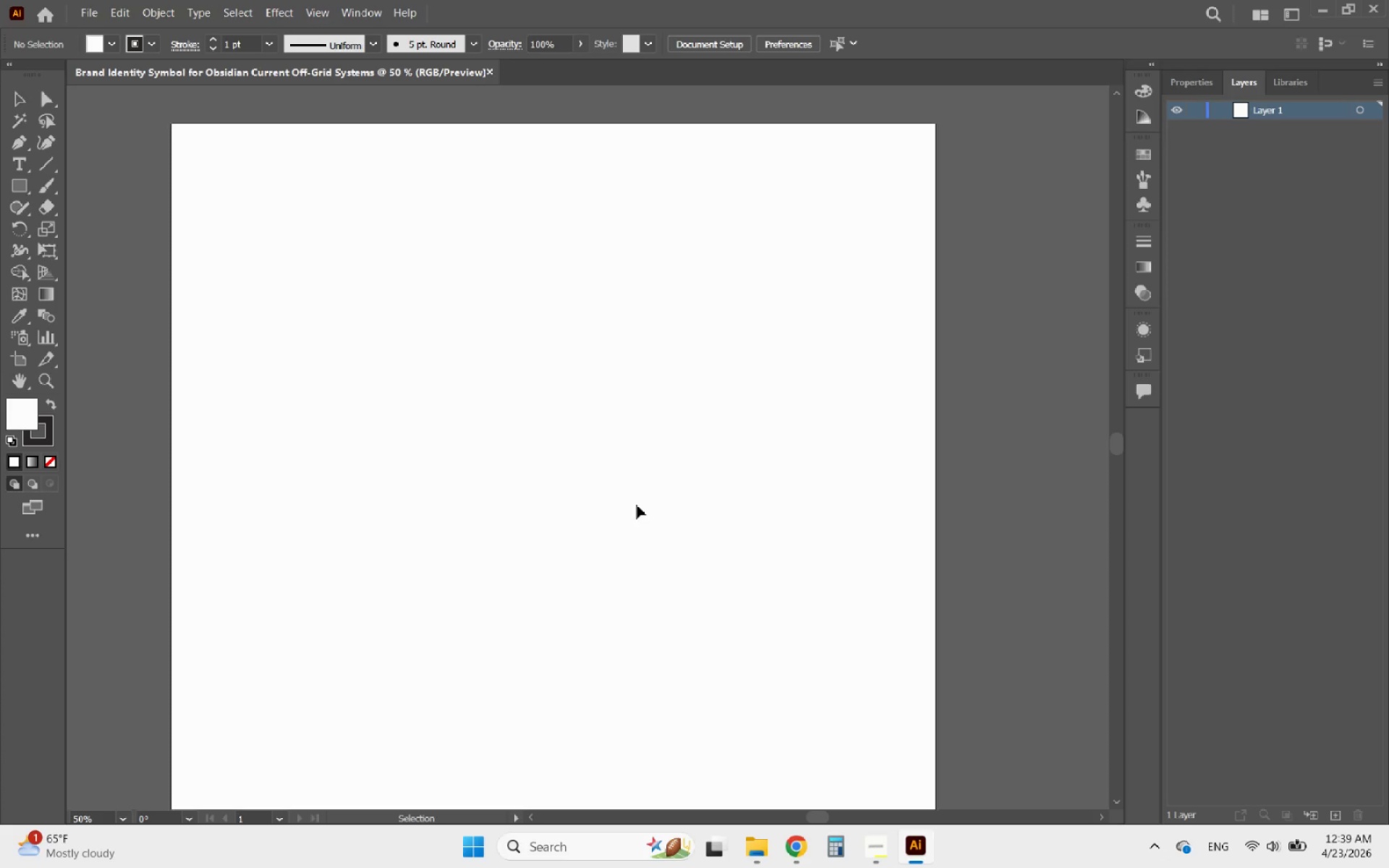 
hold_key(key=AltLeft, duration=0.89)
 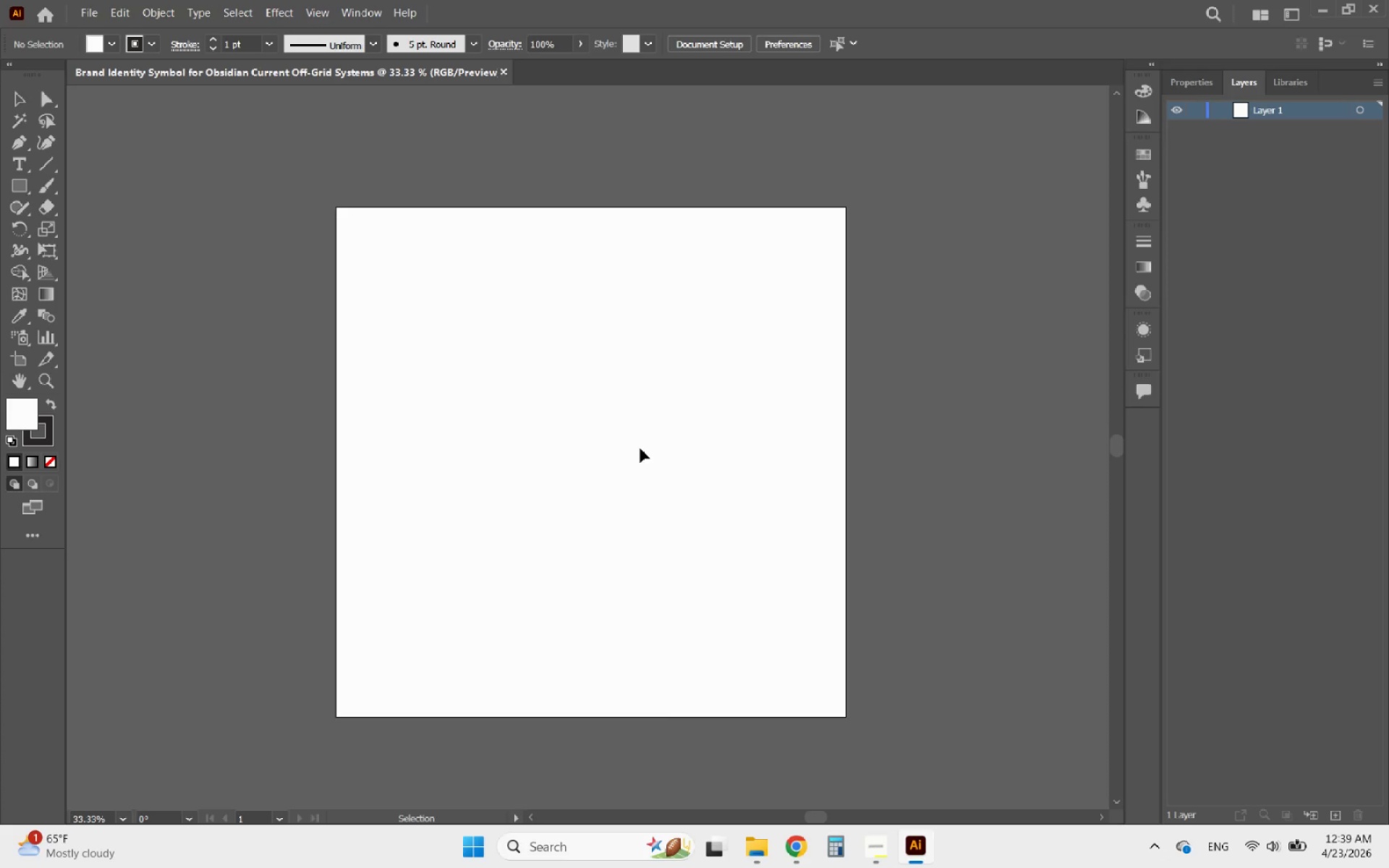 
scroll: coordinate [668, 446], scroll_direction: down, amount: 3.0
 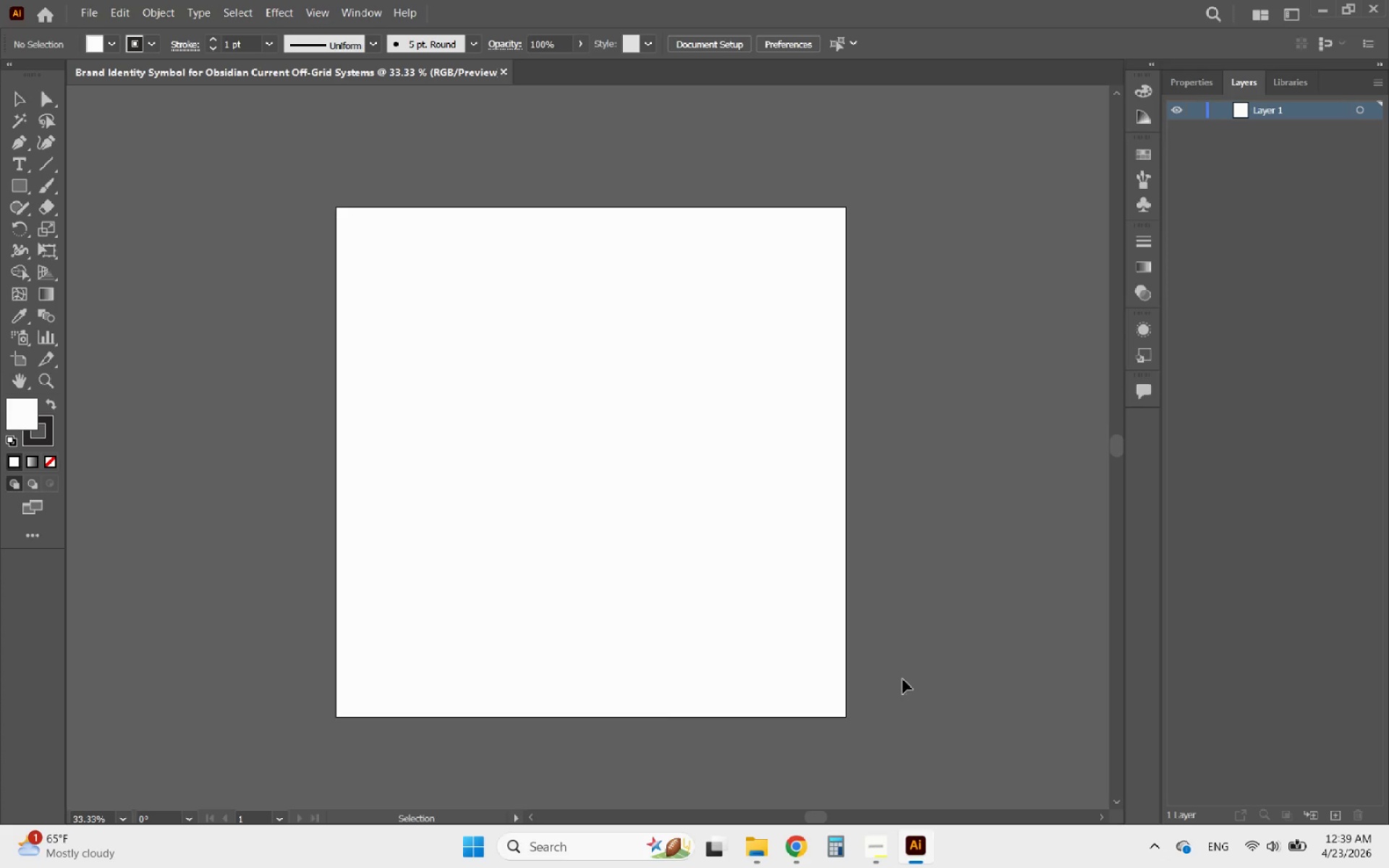 
left_click([797, 840])
 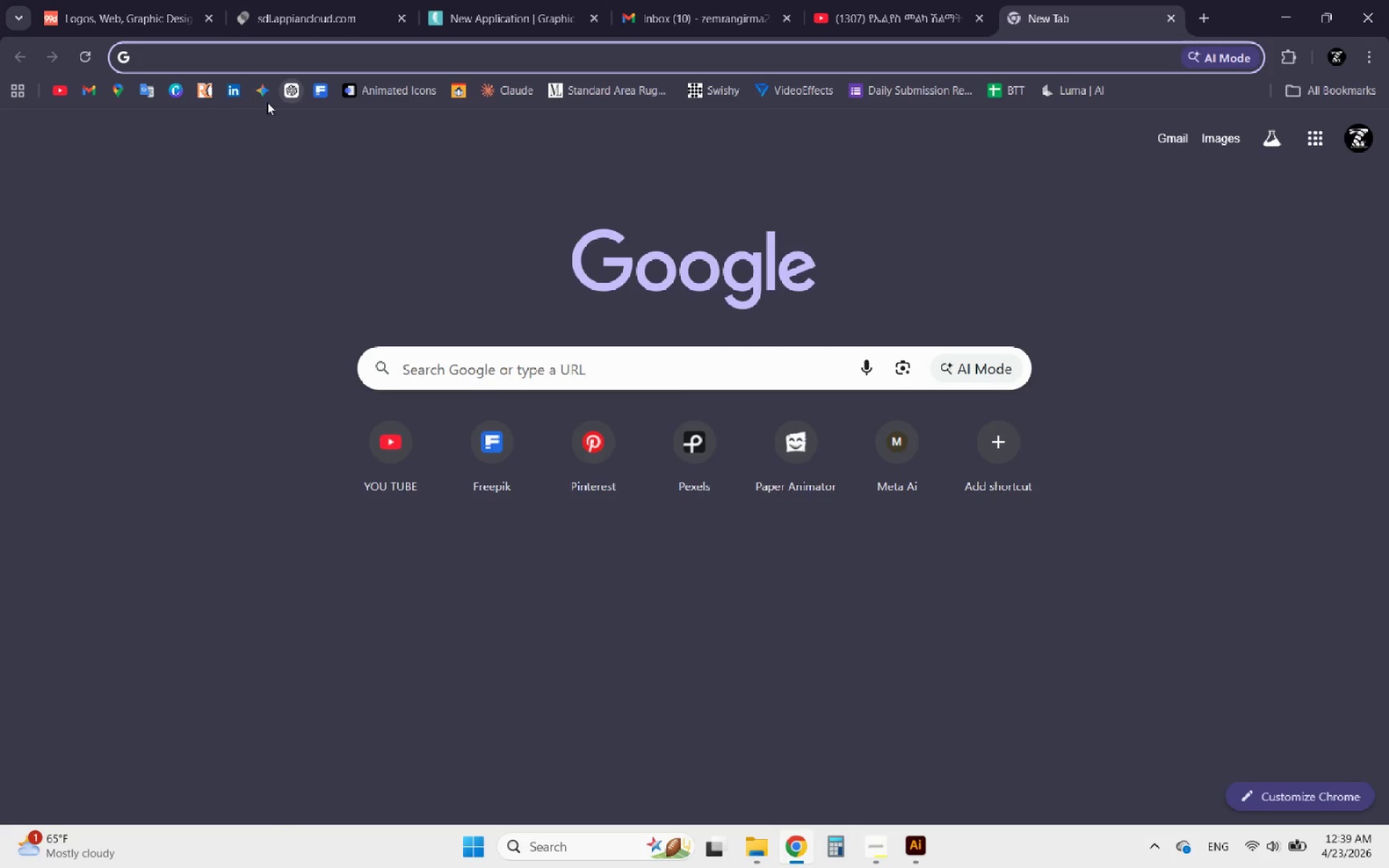 
left_click([316, 90])
 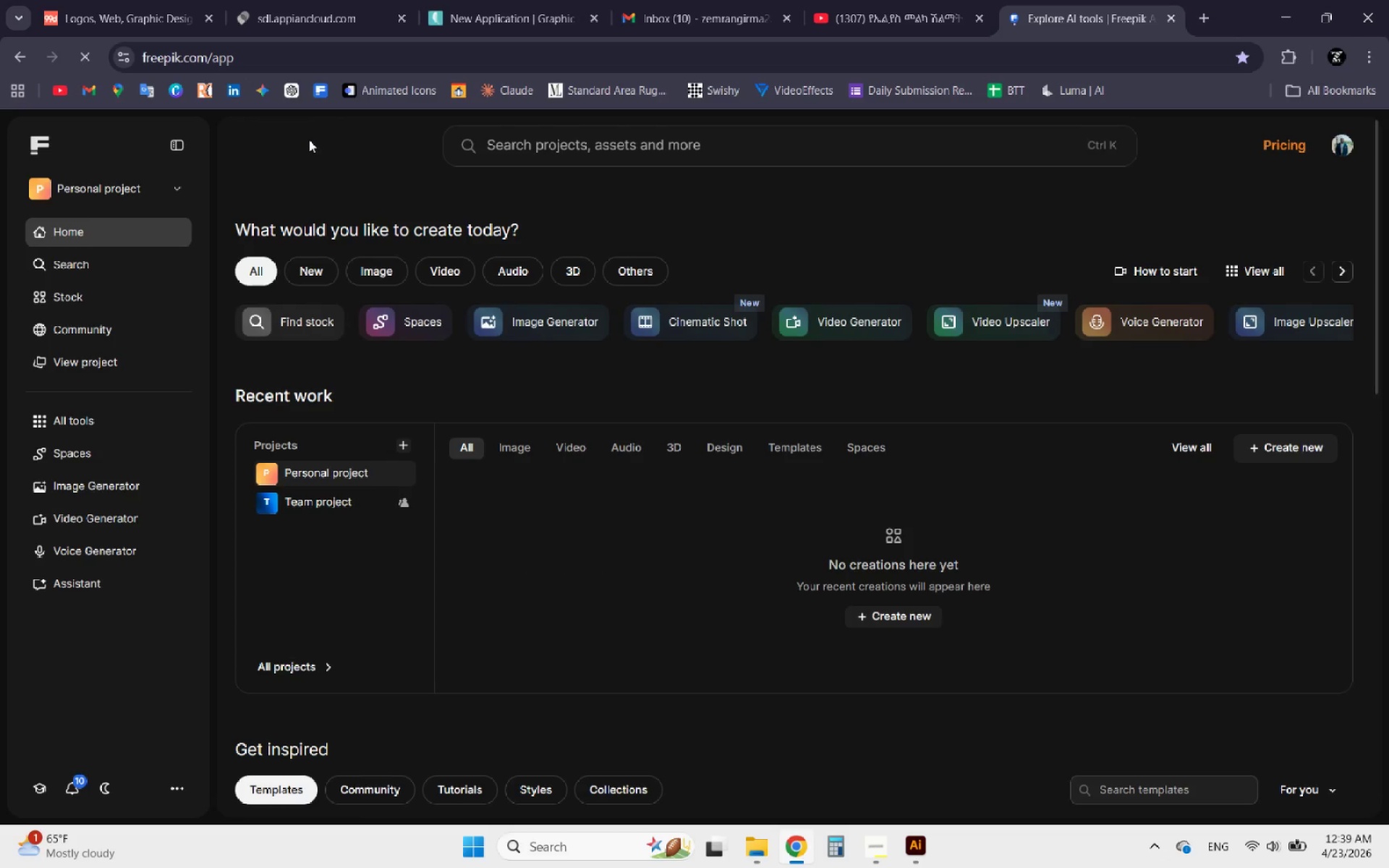 
wait(13.05)
 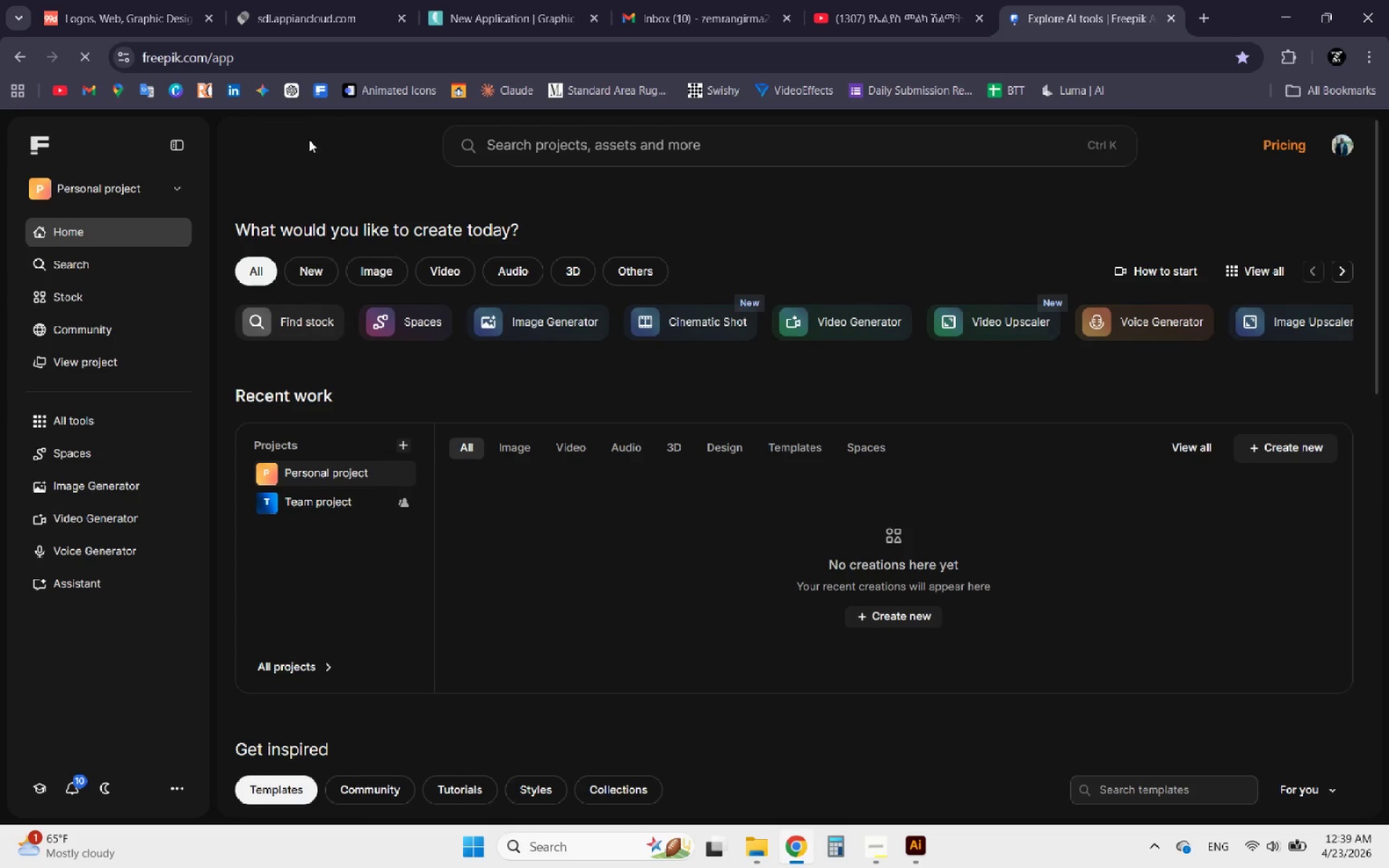 
left_click([734, 145])
 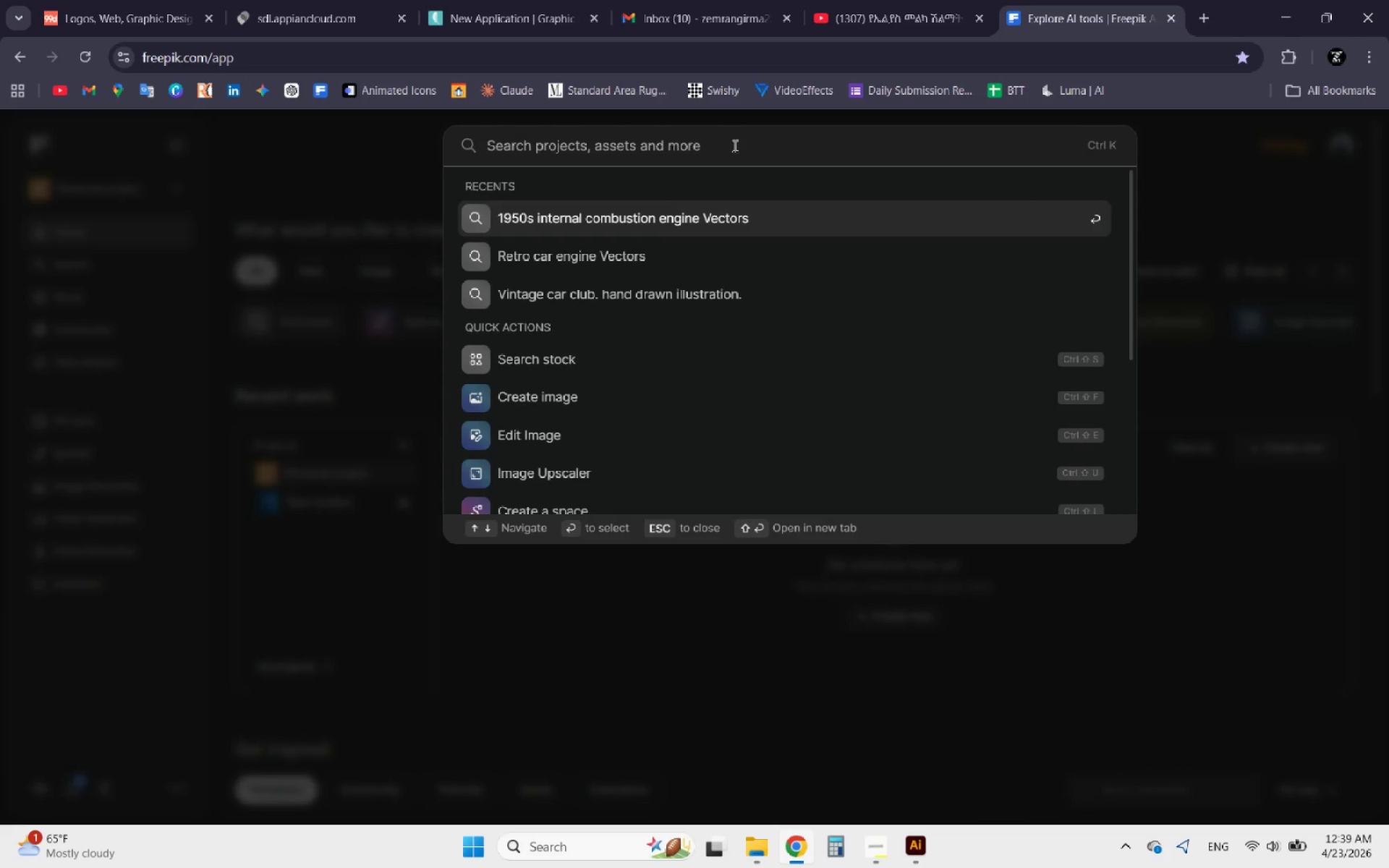 
type(grid)
 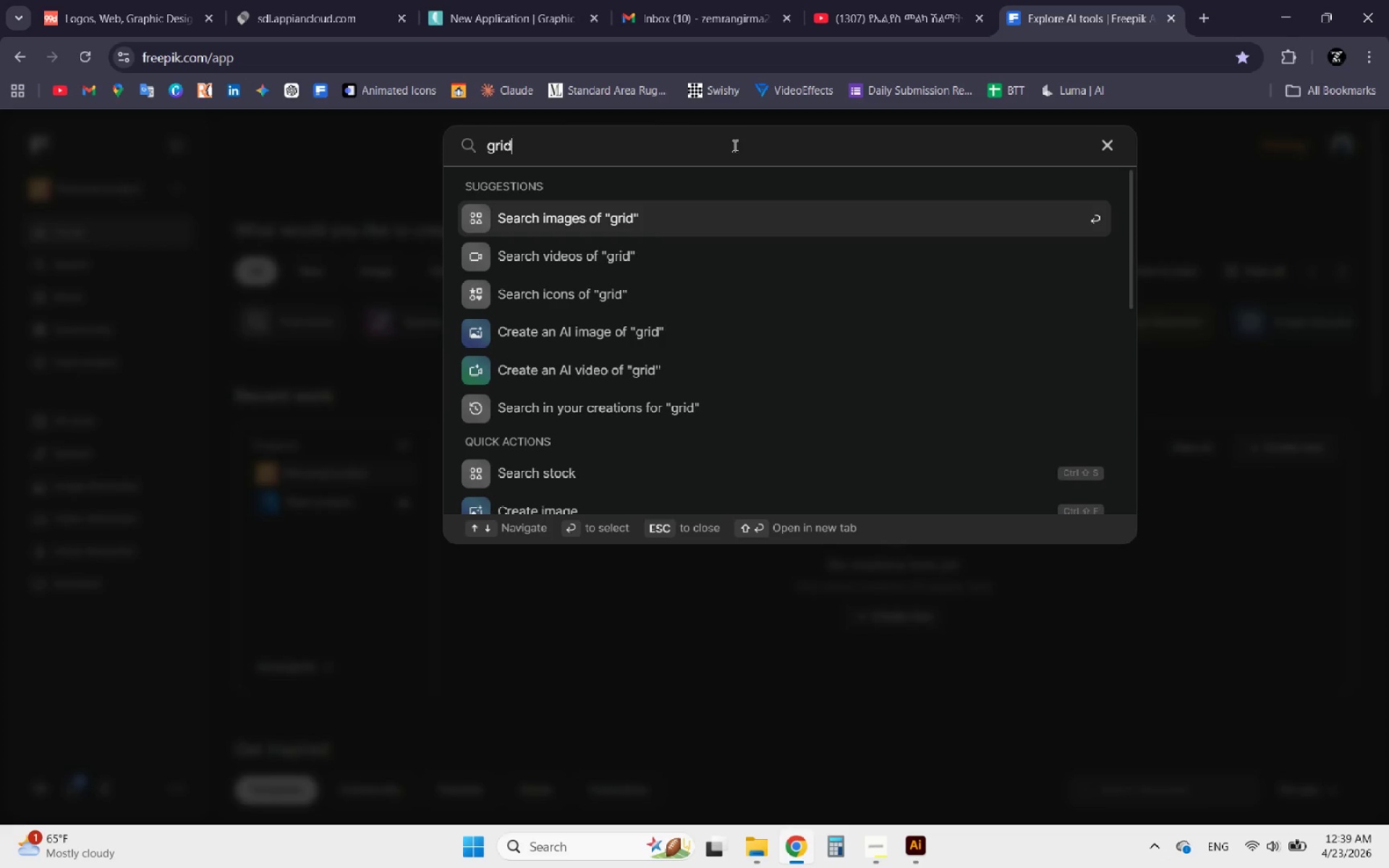 
key(Enter)
 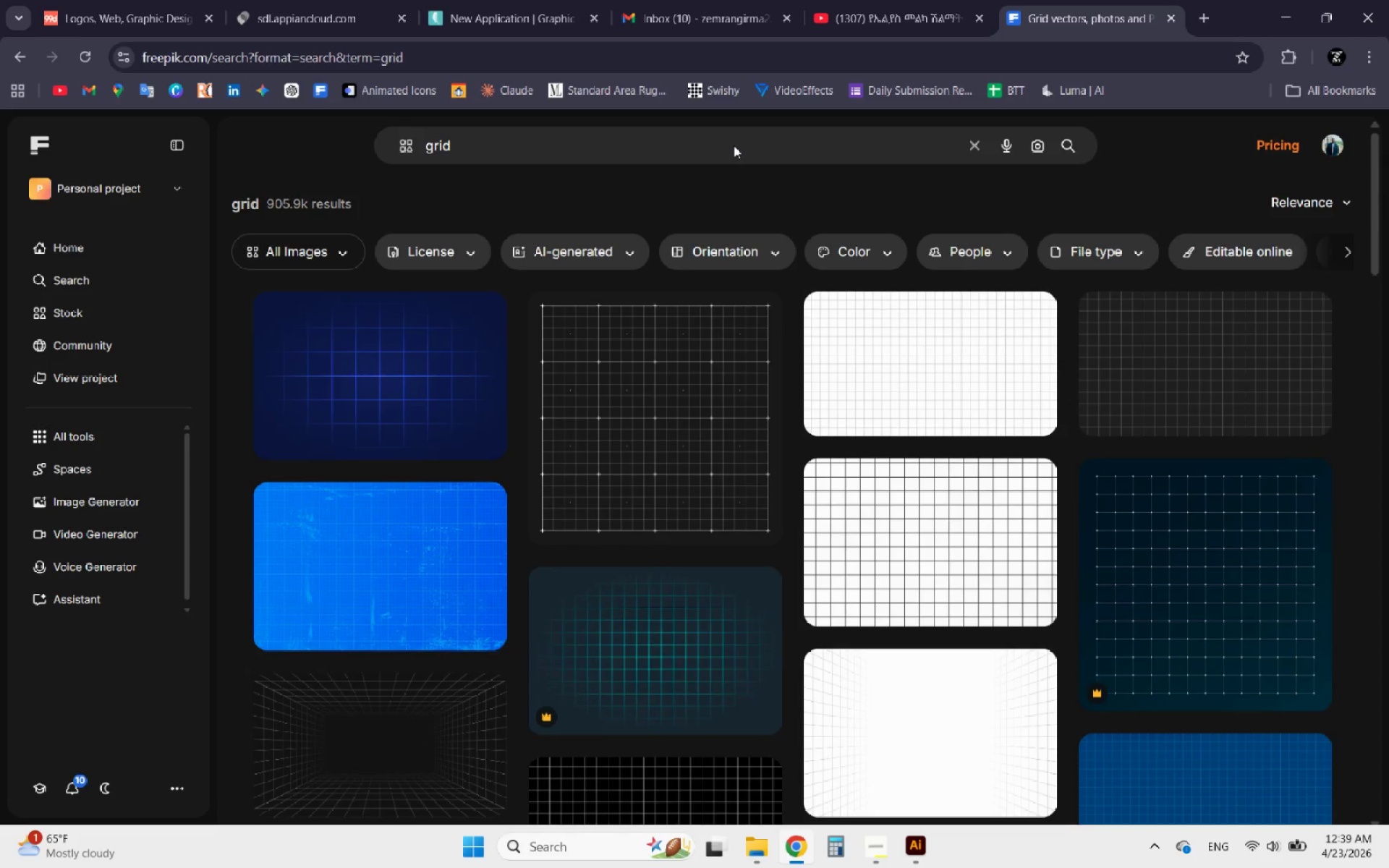 
wait(6.61)
 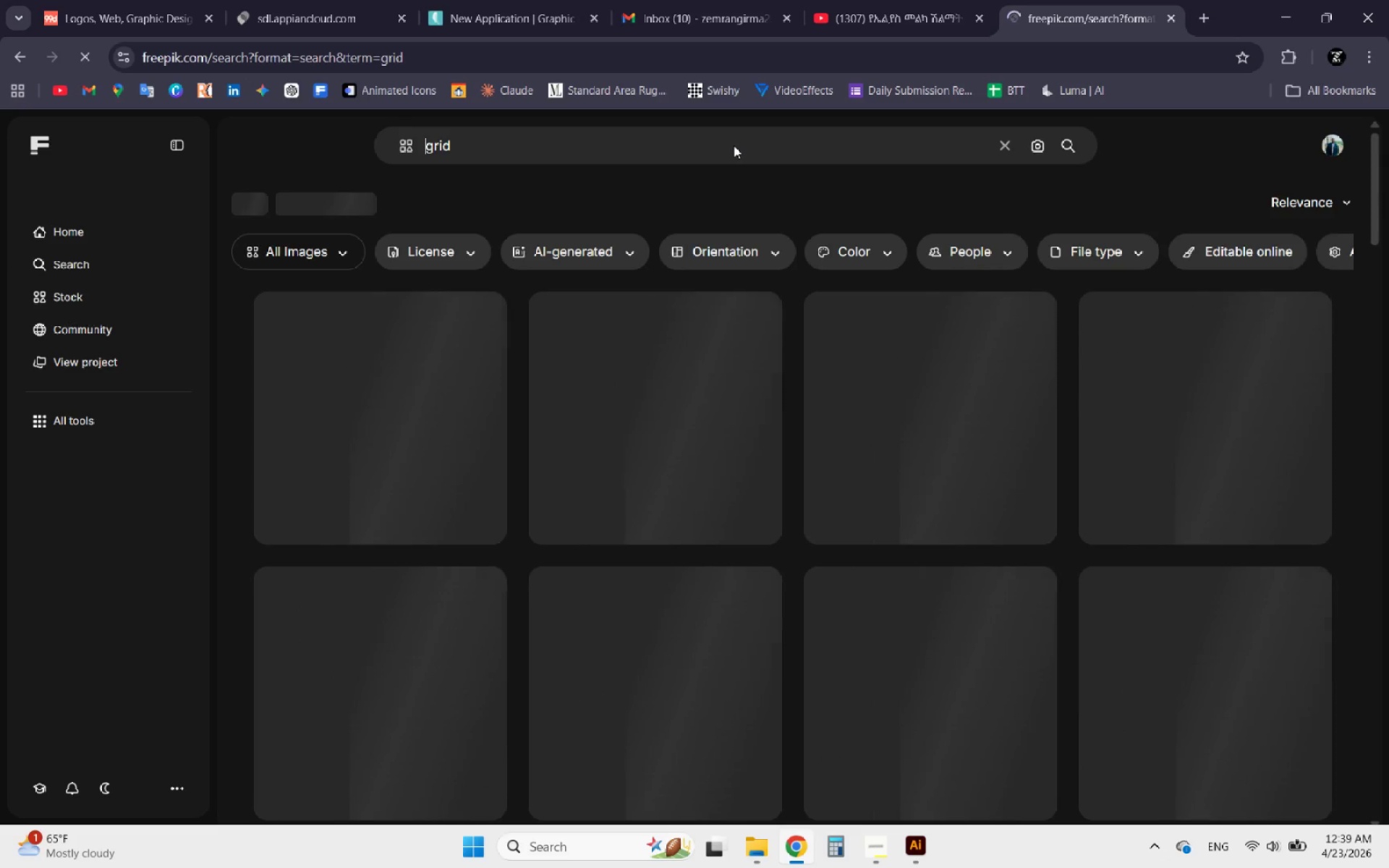 
scroll: coordinate [688, 311], scroll_direction: down, amount: 10.0
 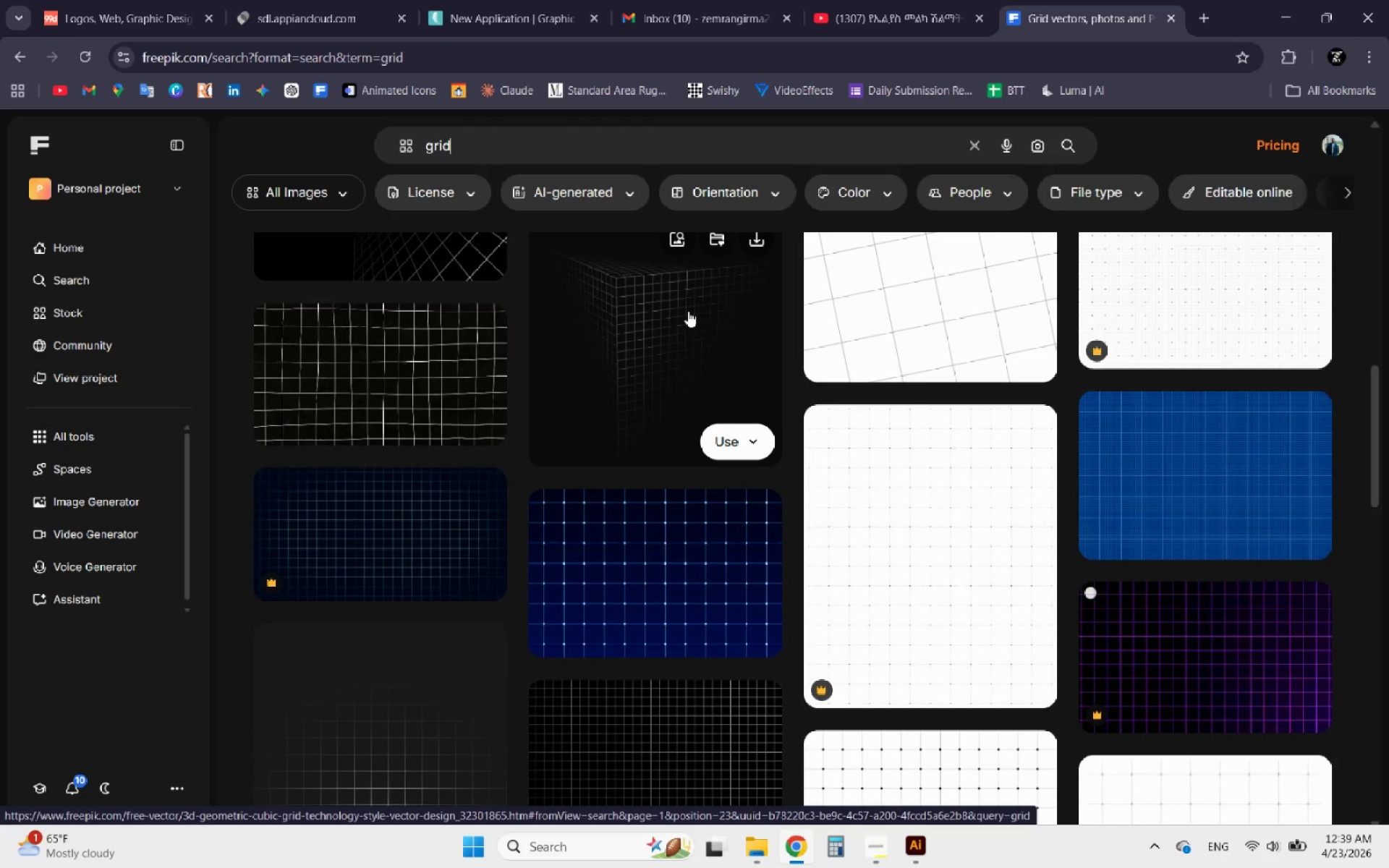 
scroll: coordinate [628, 383], scroll_direction: up, amount: 11.0
 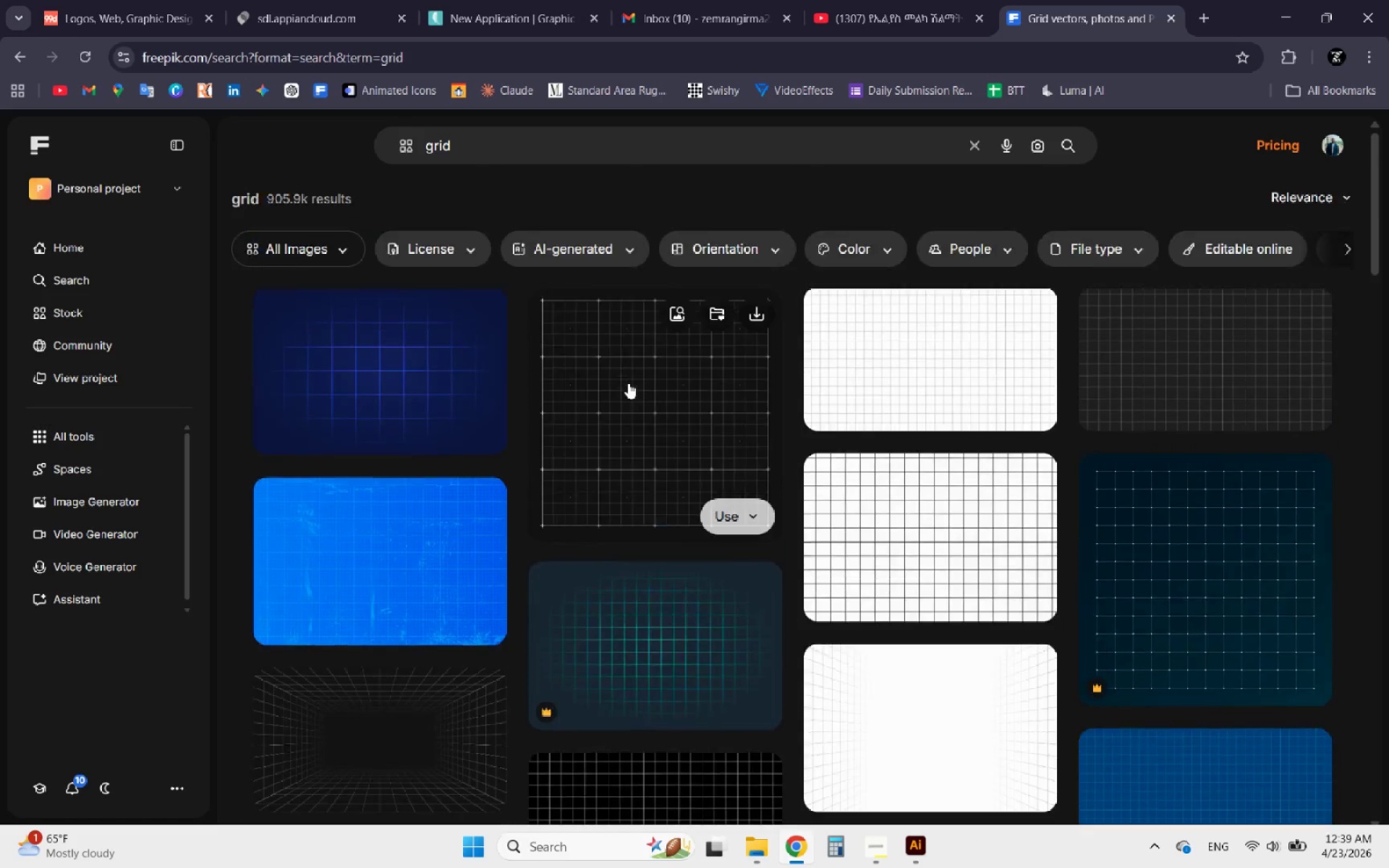 
left_click([628, 375])
 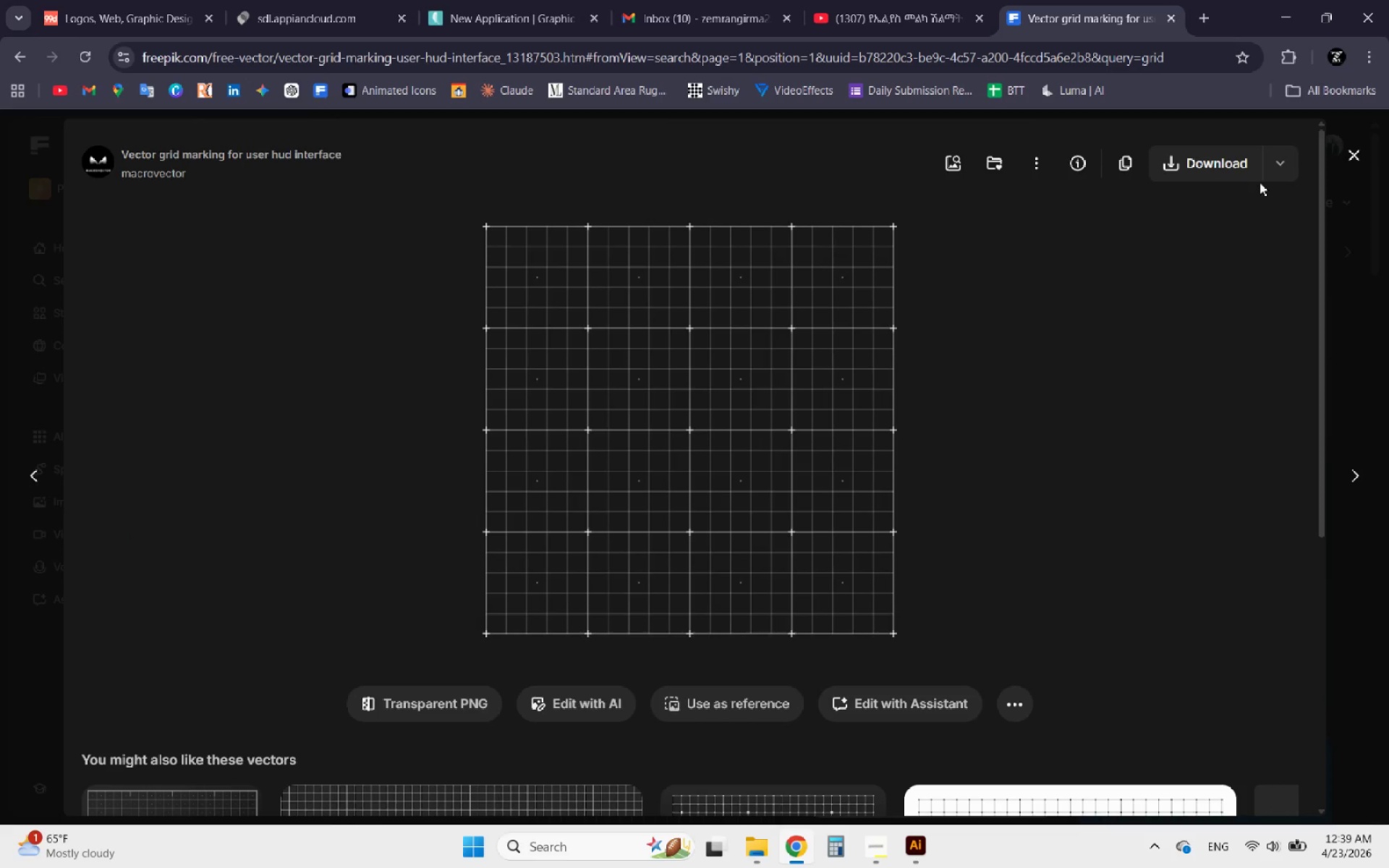 
left_click([1289, 163])
 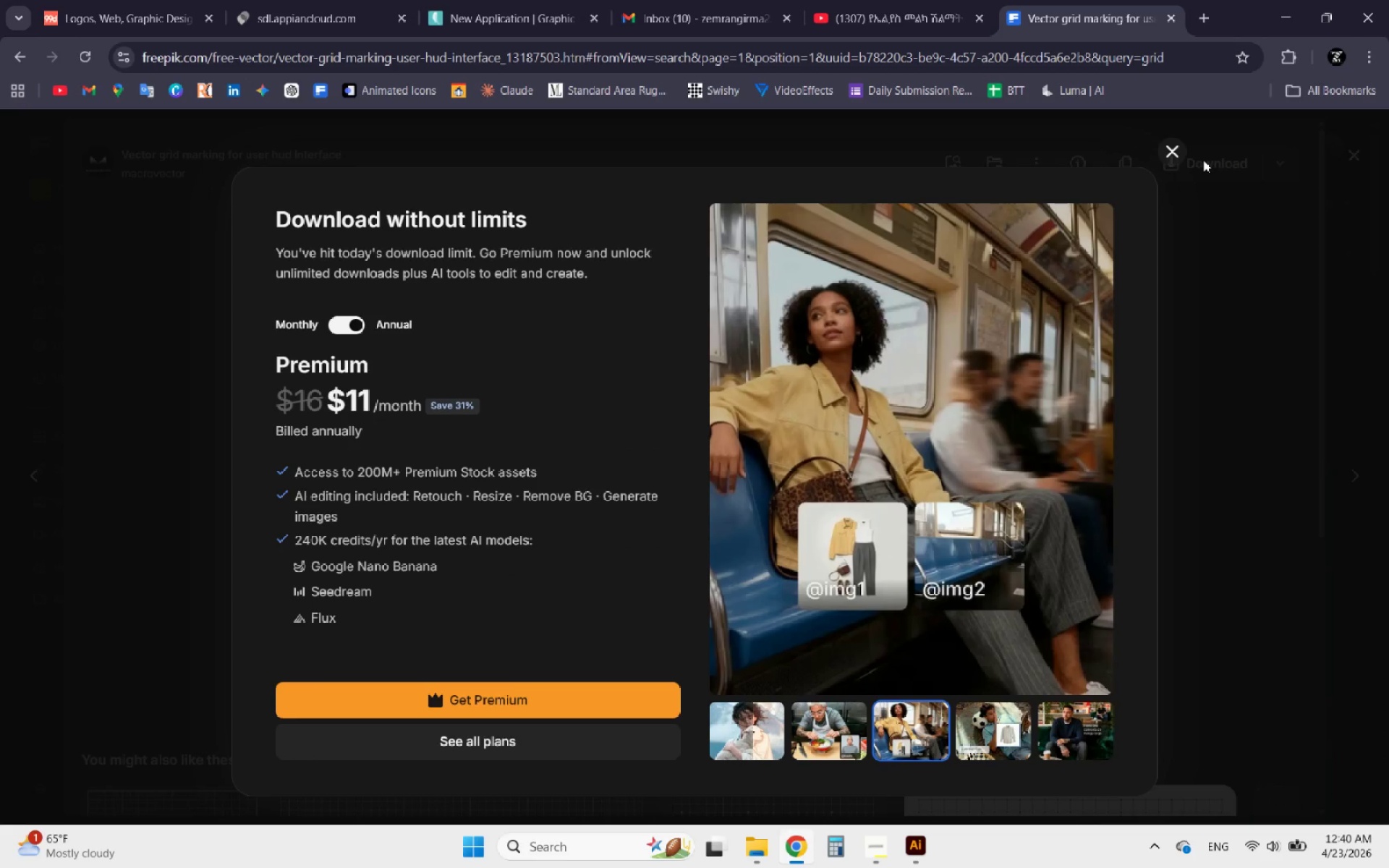 
wait(16.48)
 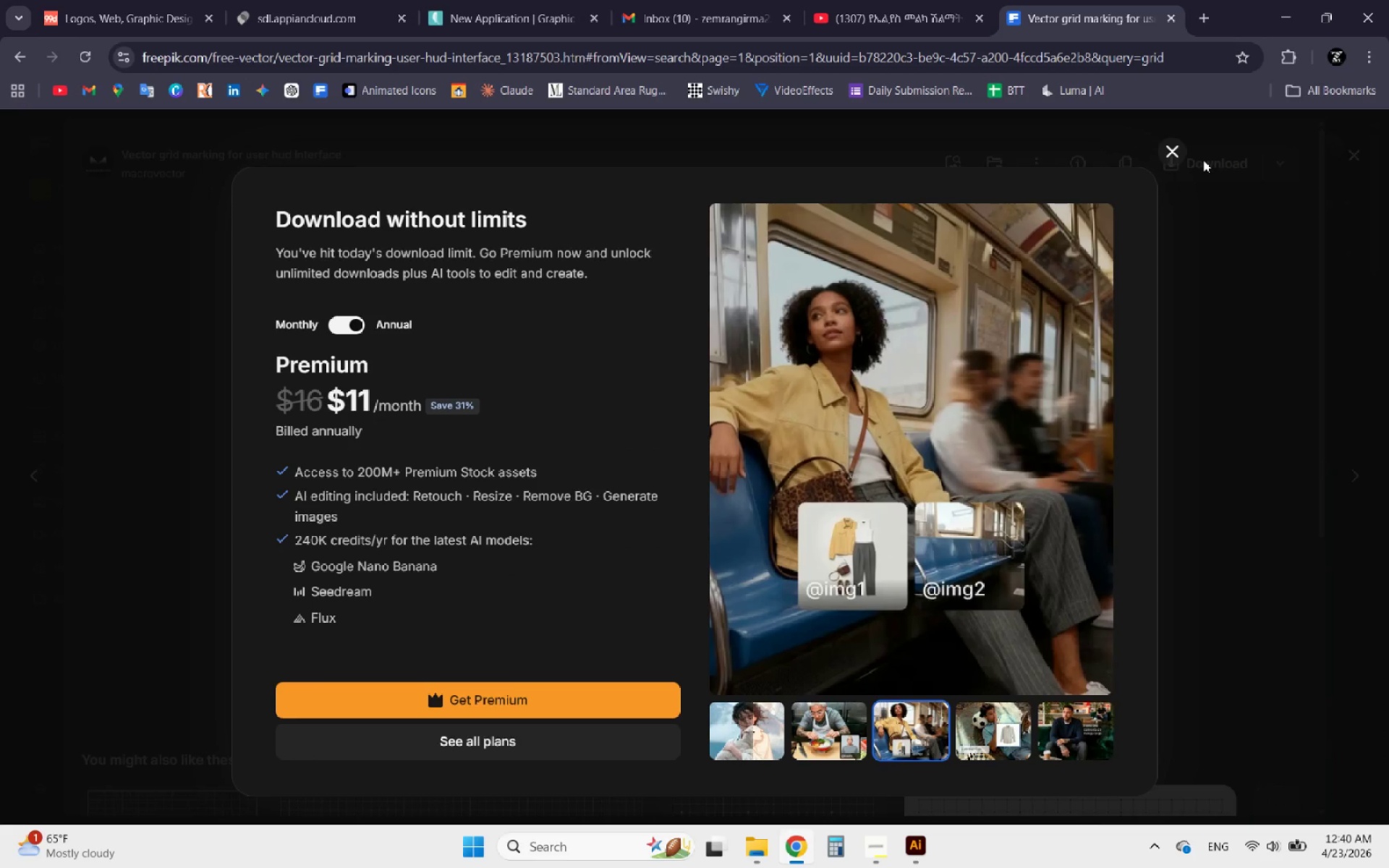 
left_click([1171, 158])
 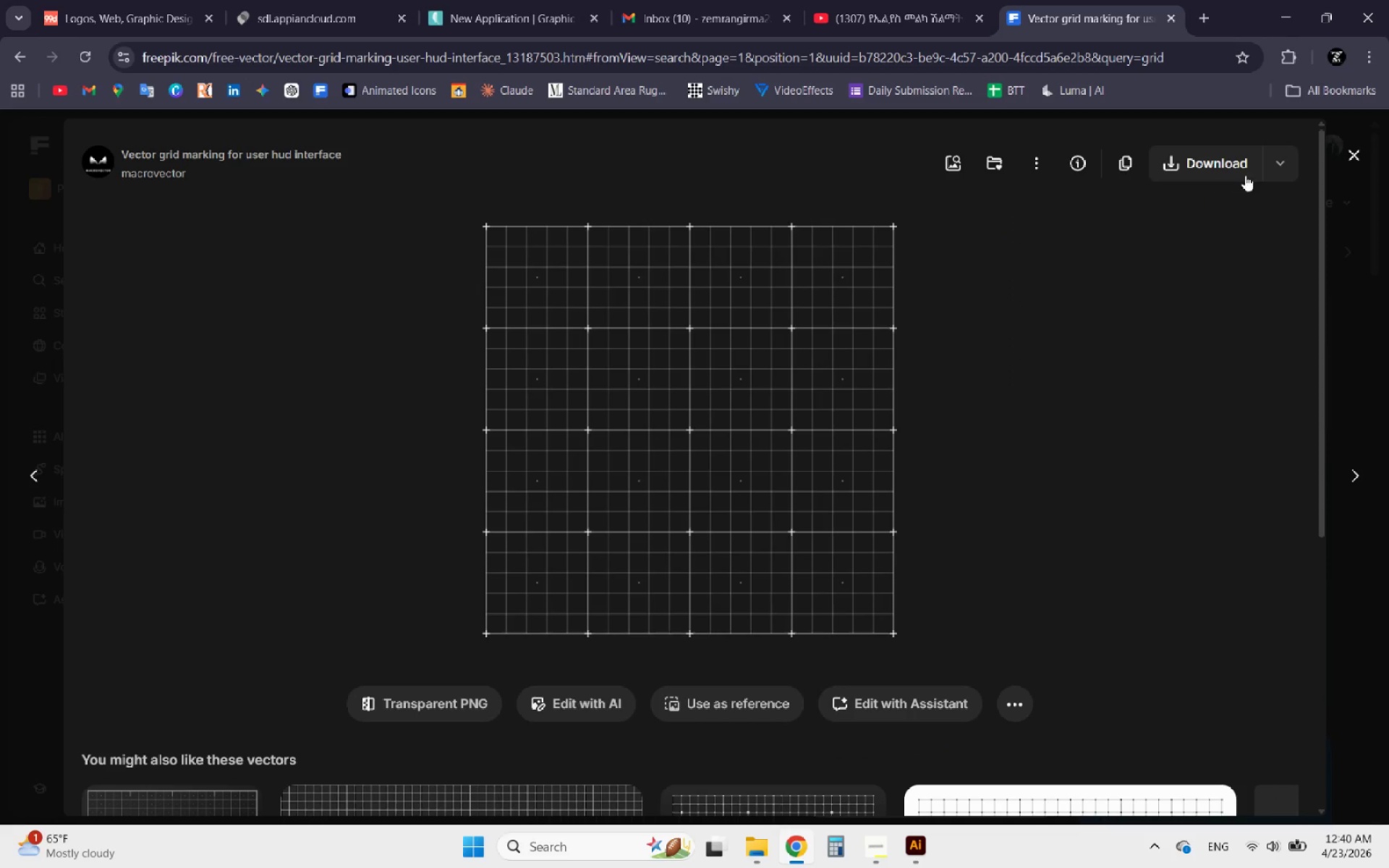 
left_click([1278, 160])
 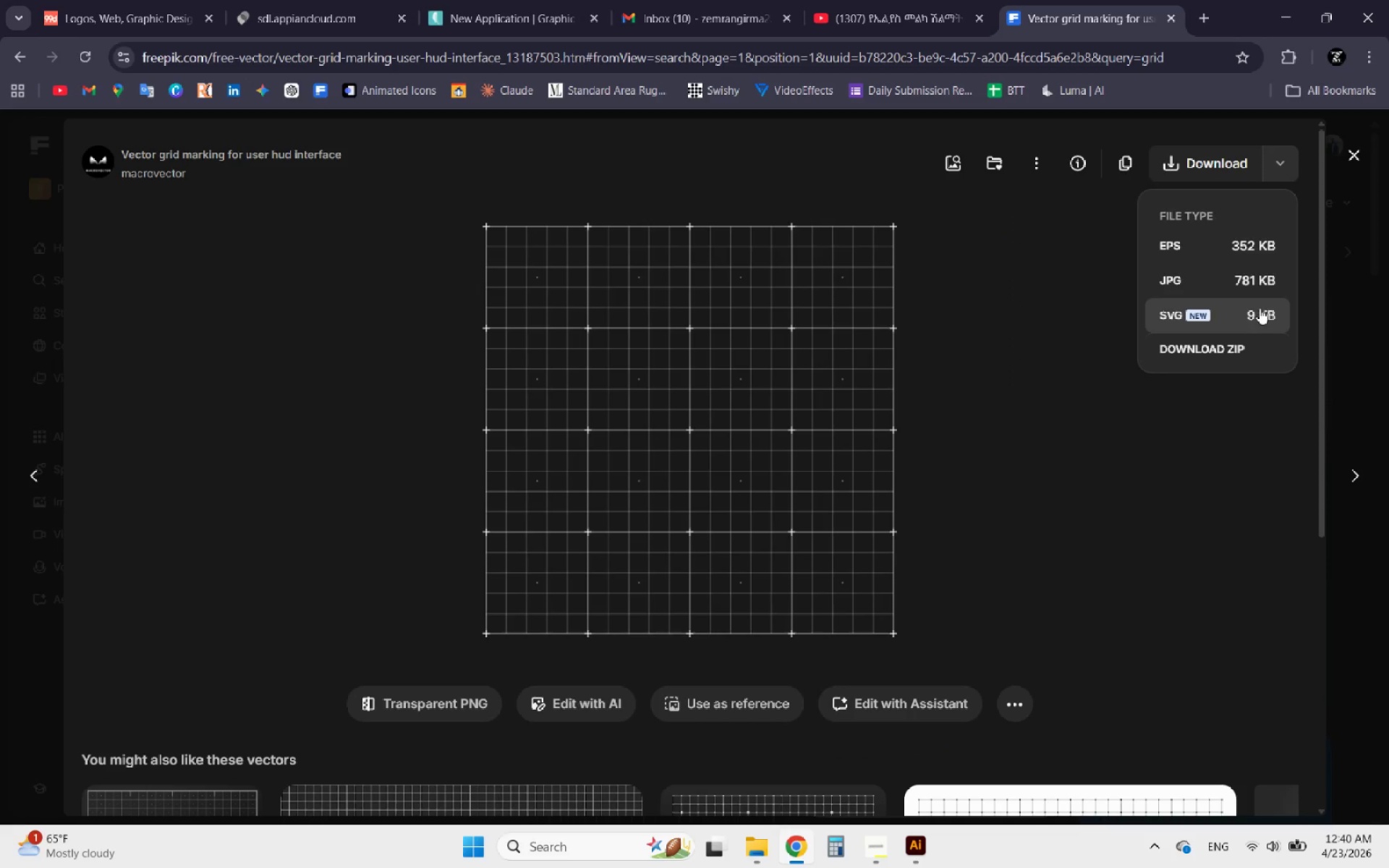 
left_click([1351, 153])
 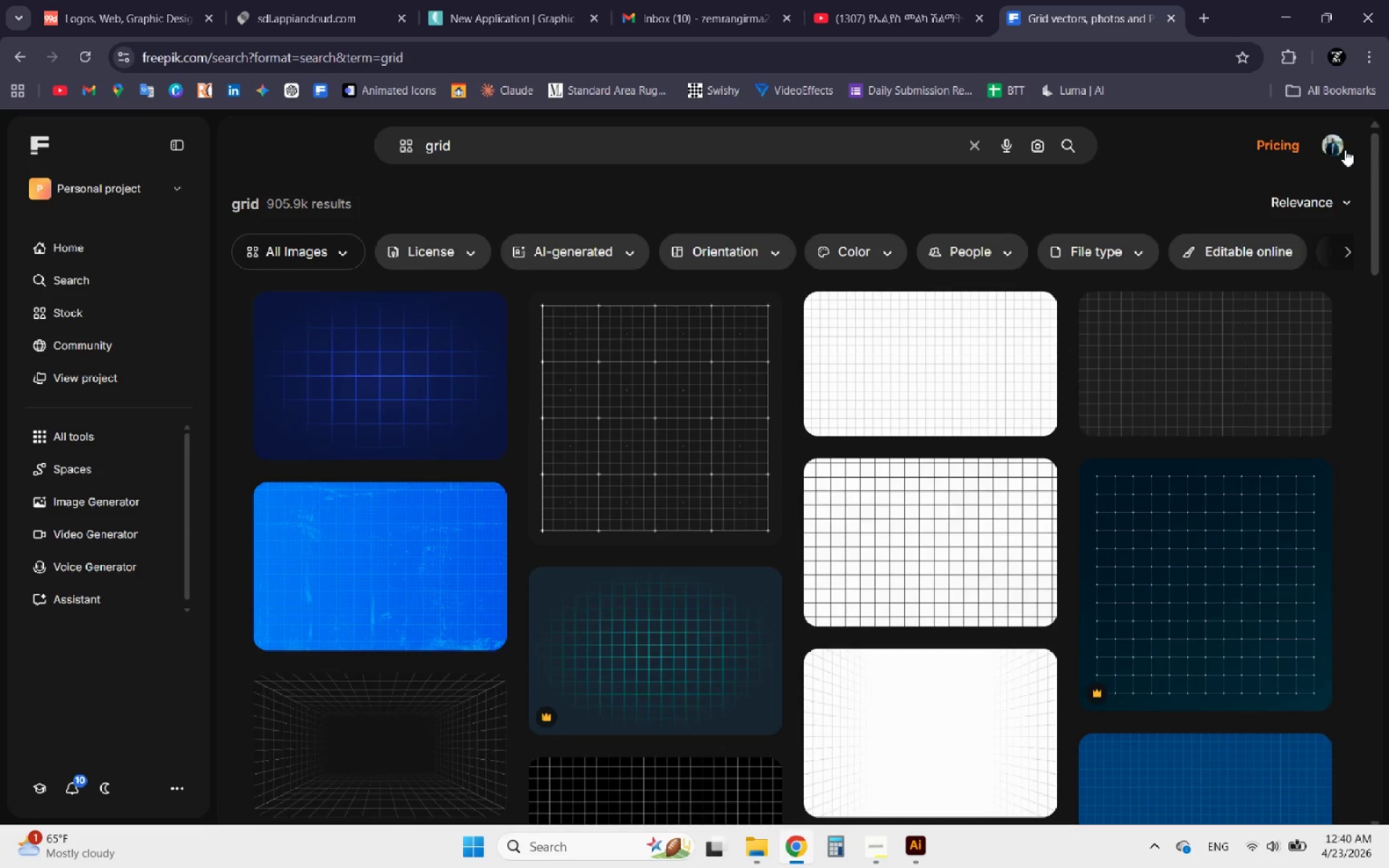 
left_click([1341, 148])
 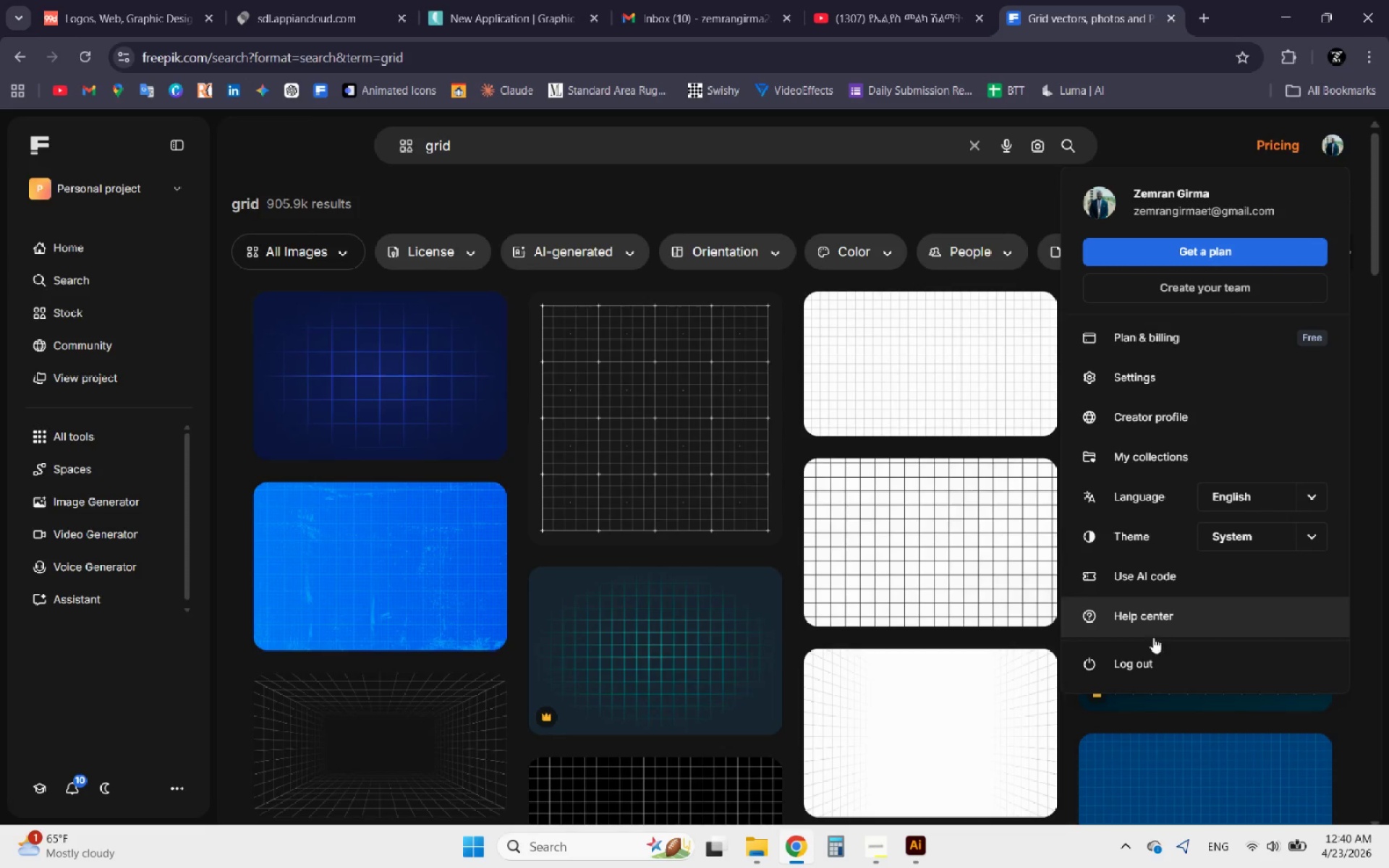 
left_click([1150, 666])
 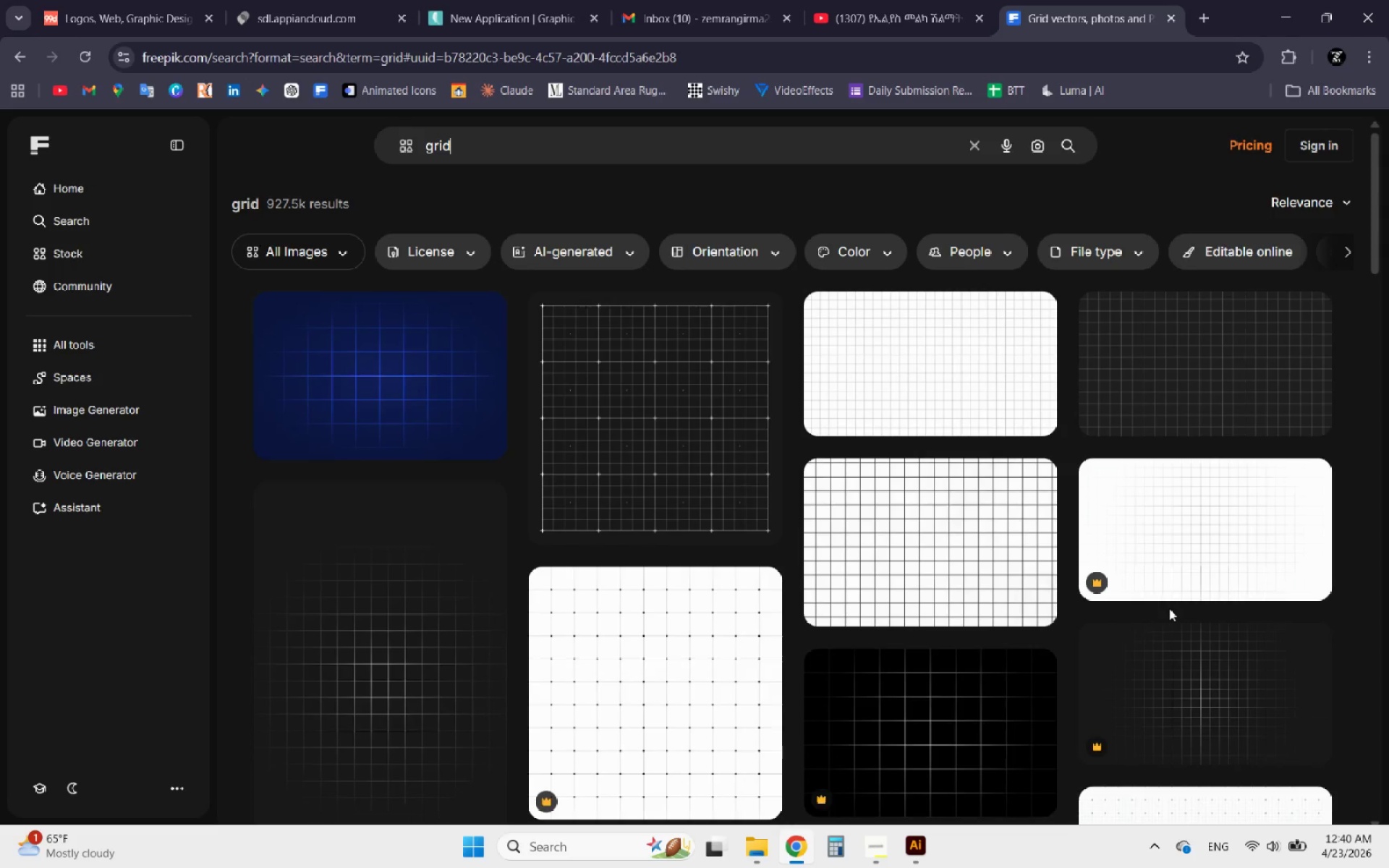 
wait(5.91)
 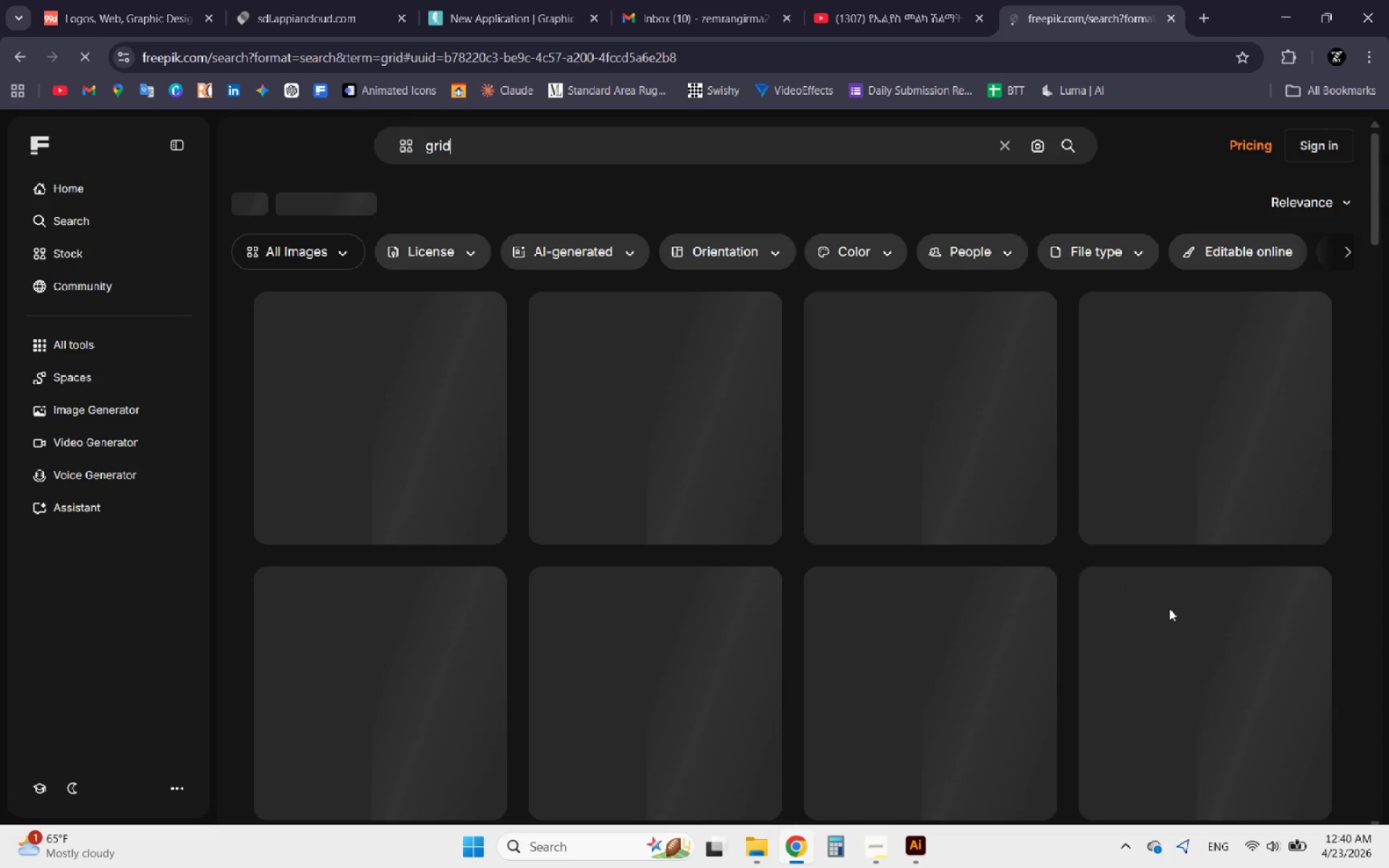 
left_click([1322, 153])
 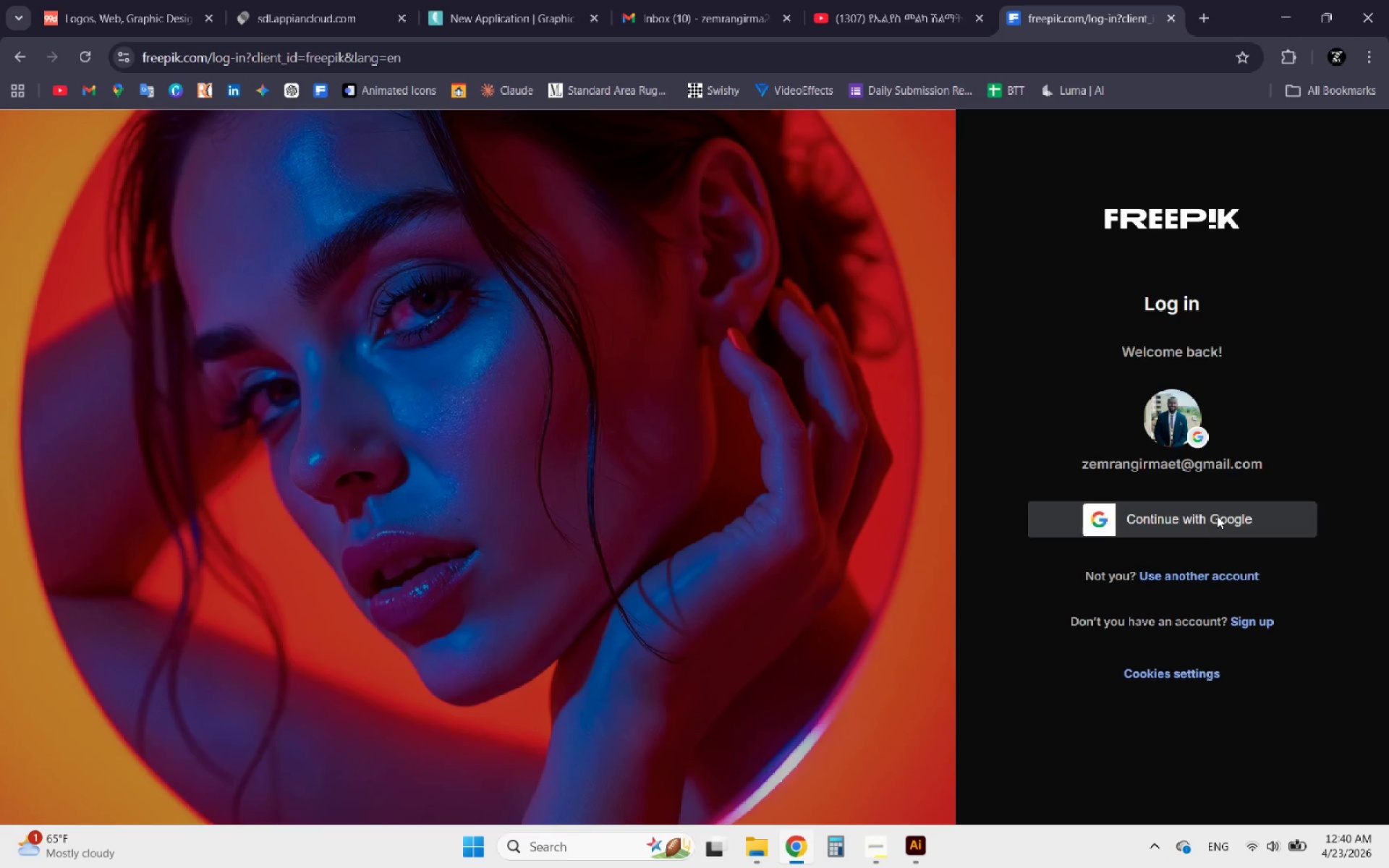 
left_click([1190, 530])
 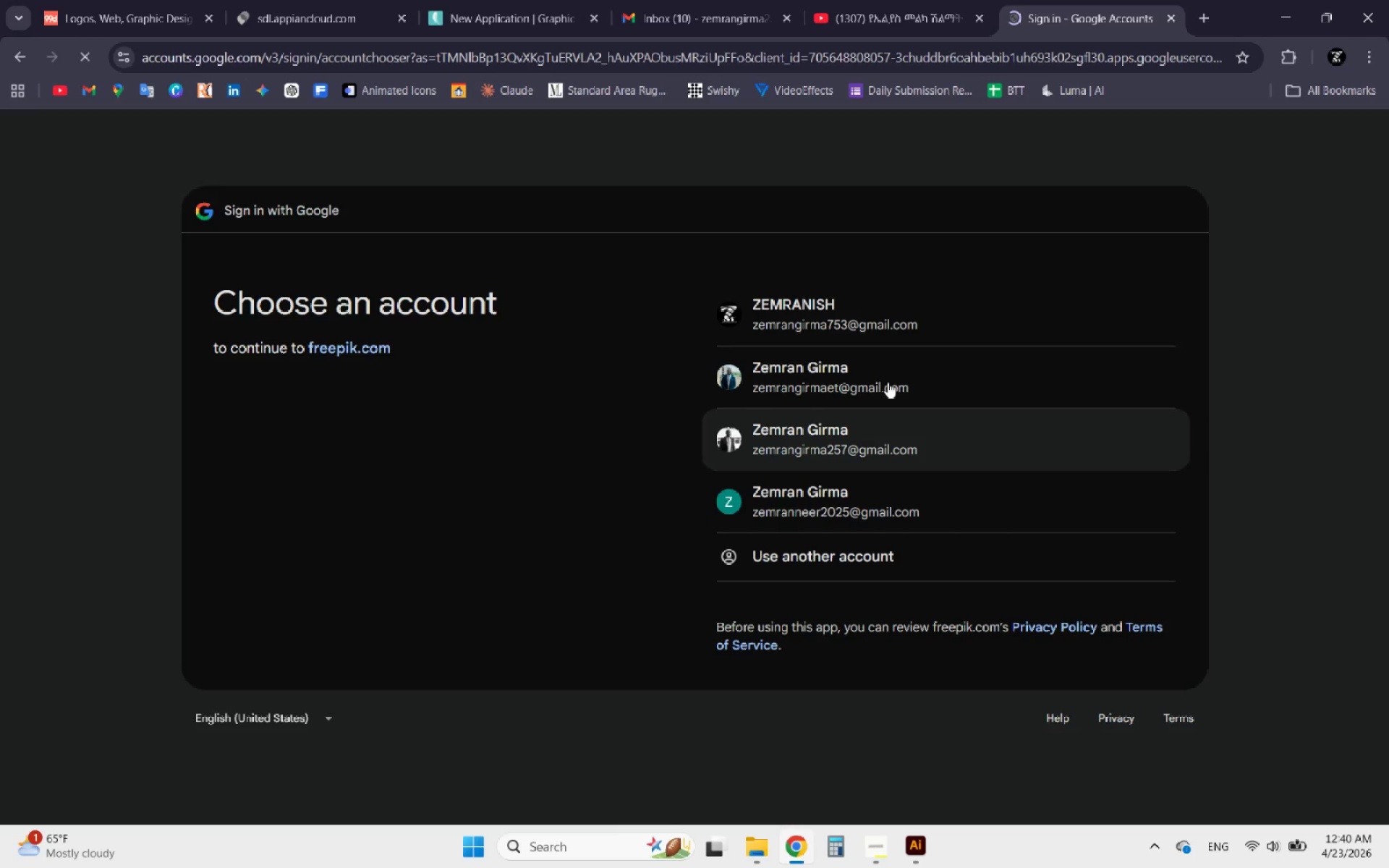 
left_click([885, 444])
 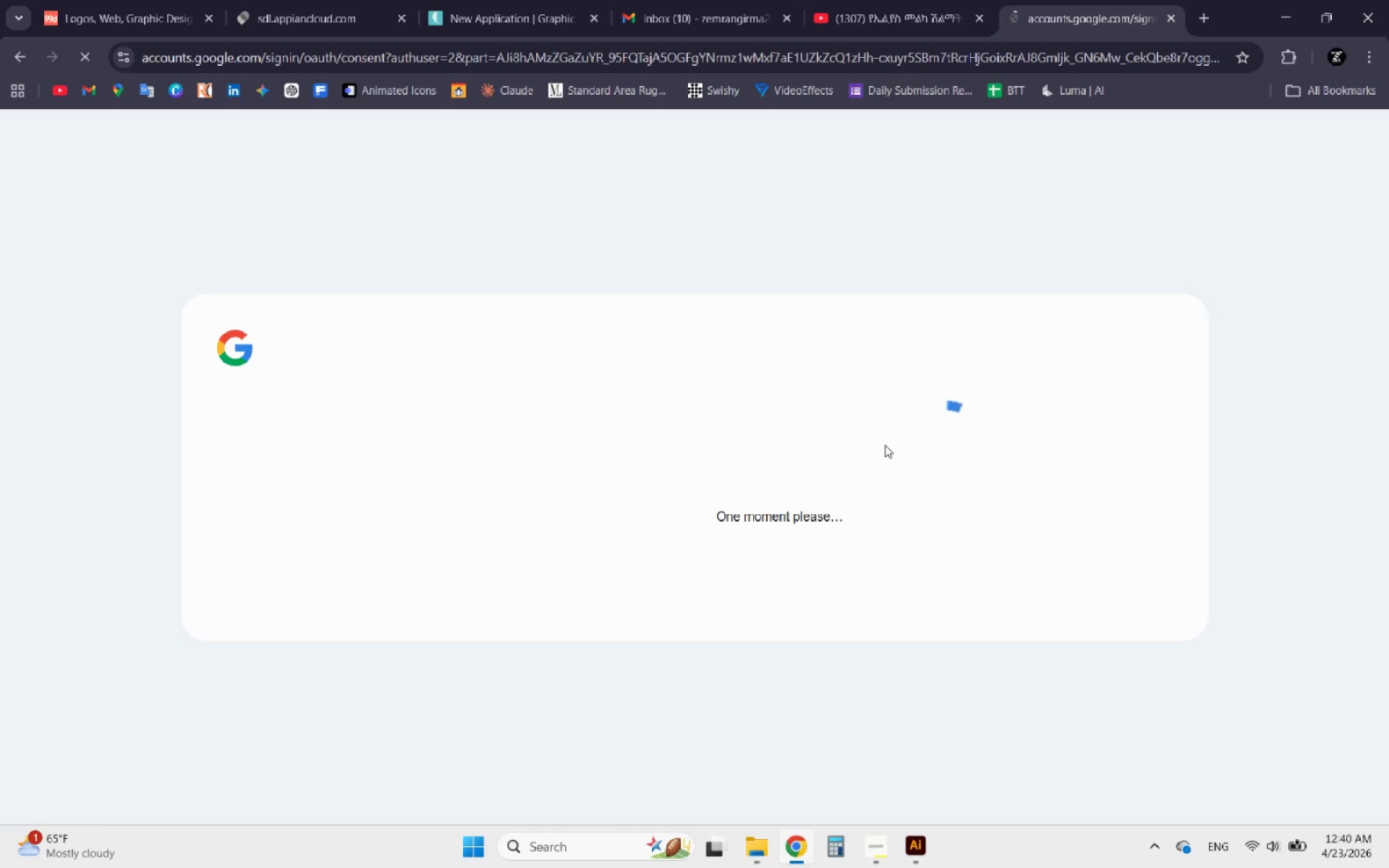 
wait(8.74)
 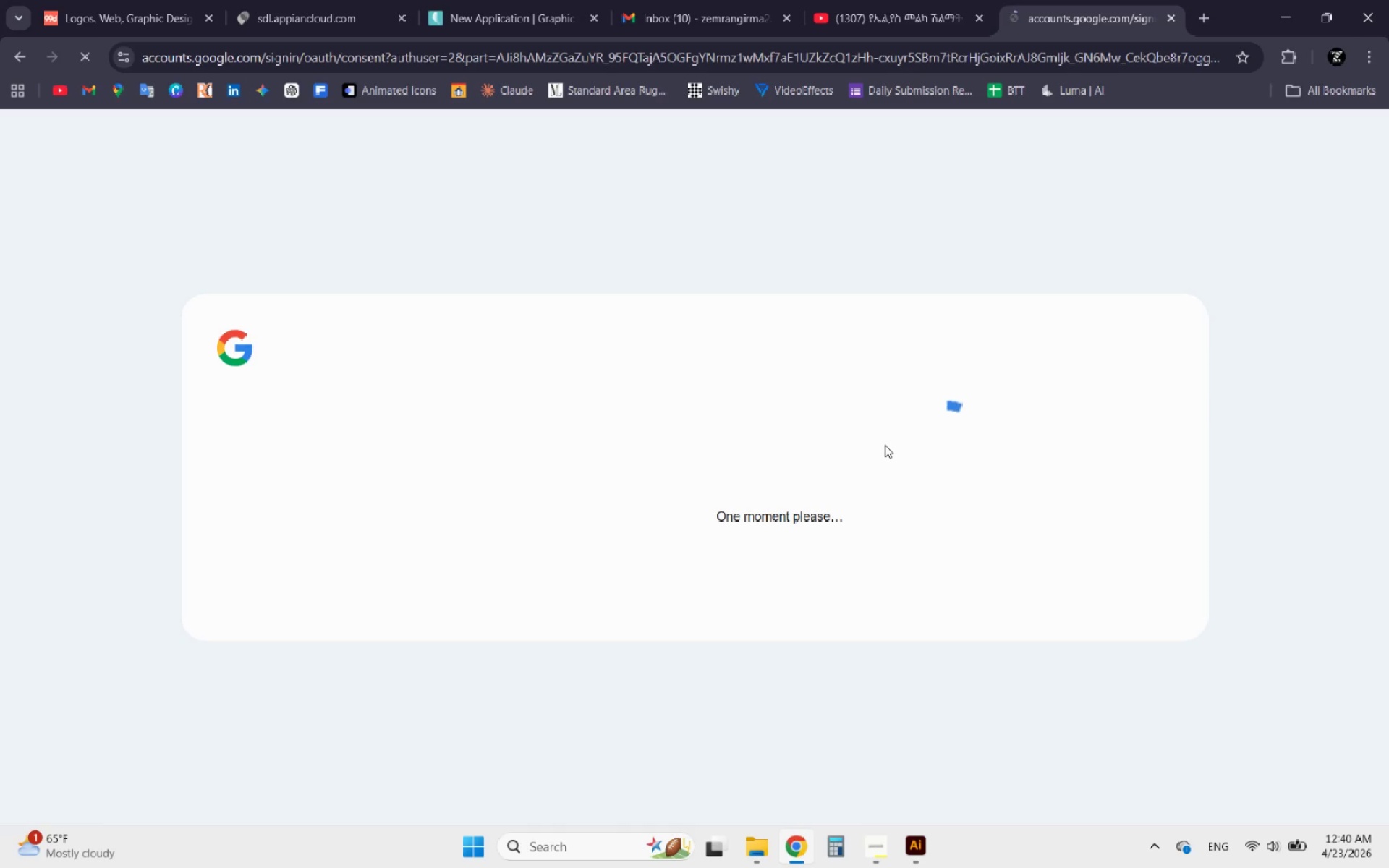 
left_click([715, 433])
 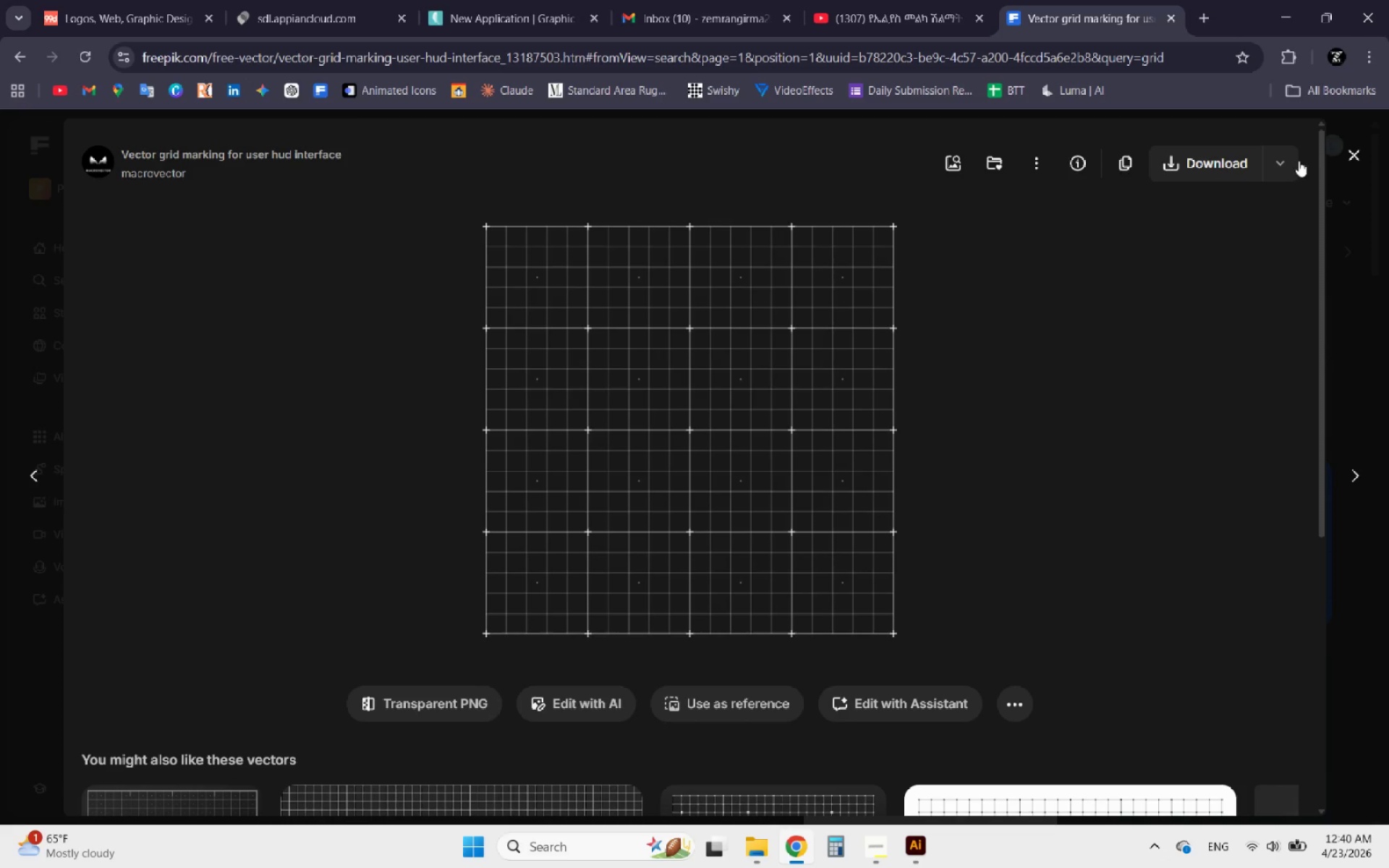 
left_click([1281, 156])
 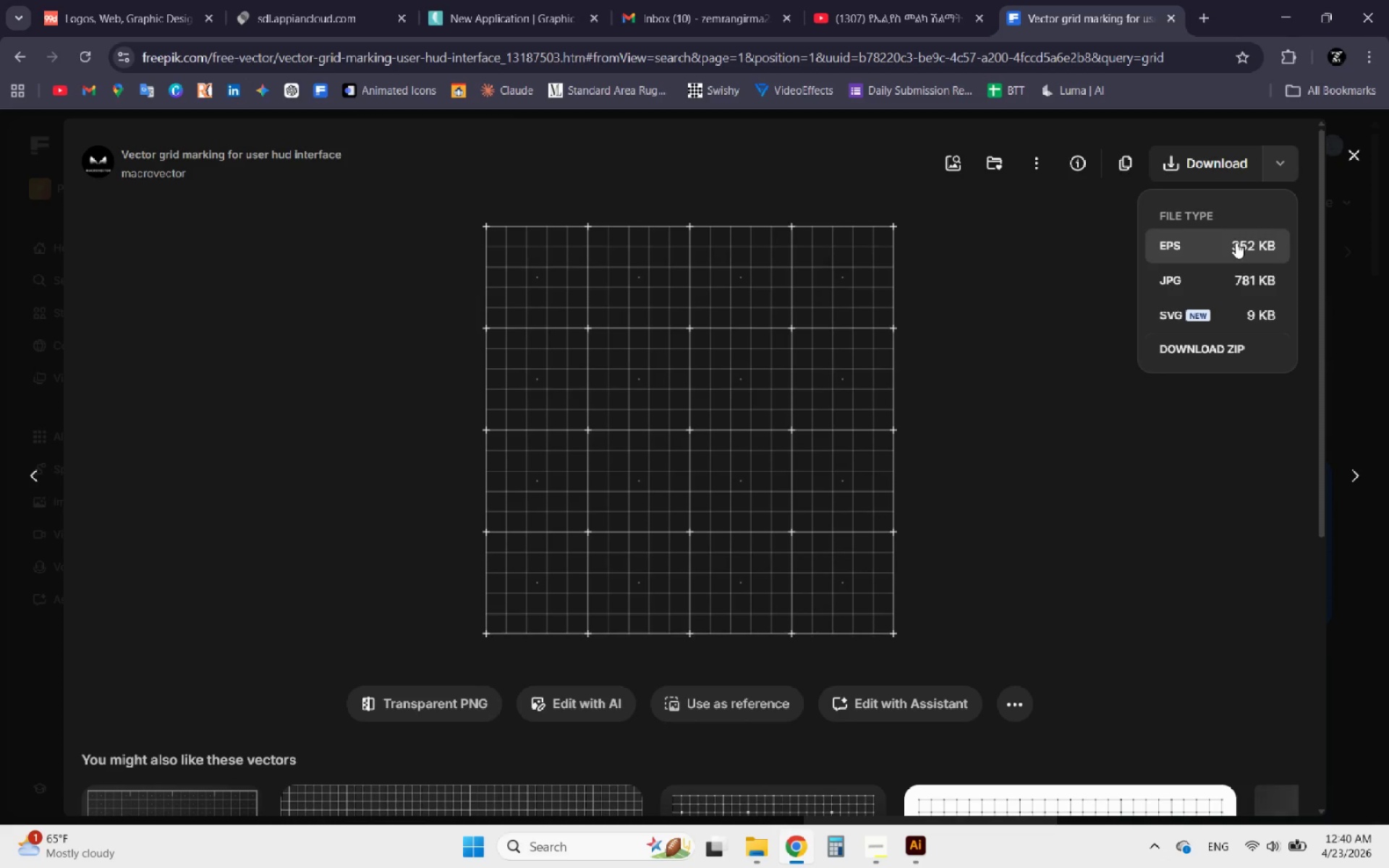 
left_click([1236, 242])
 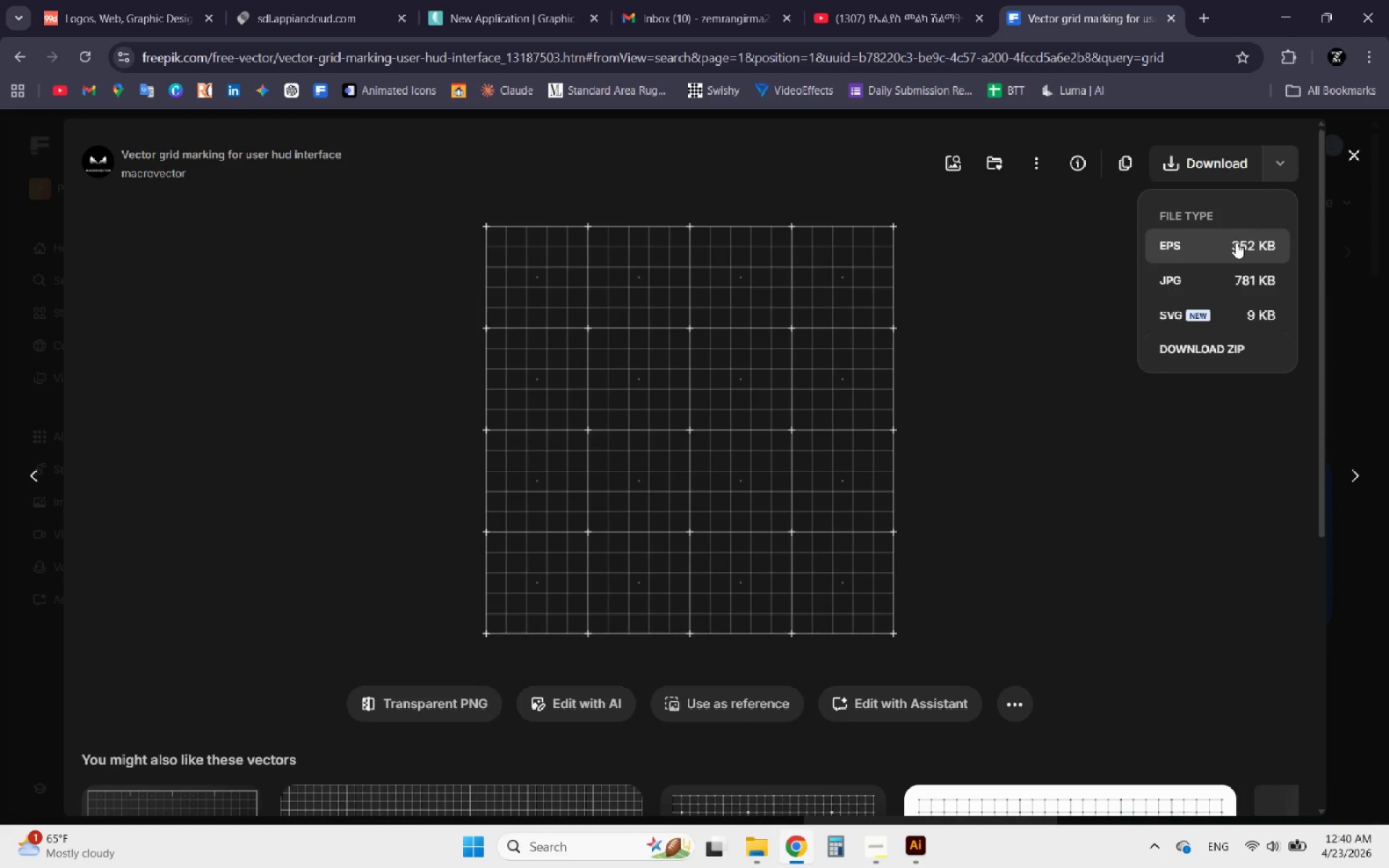 
scroll: coordinate [1236, 242], scroll_direction: up, amount: 1.0
 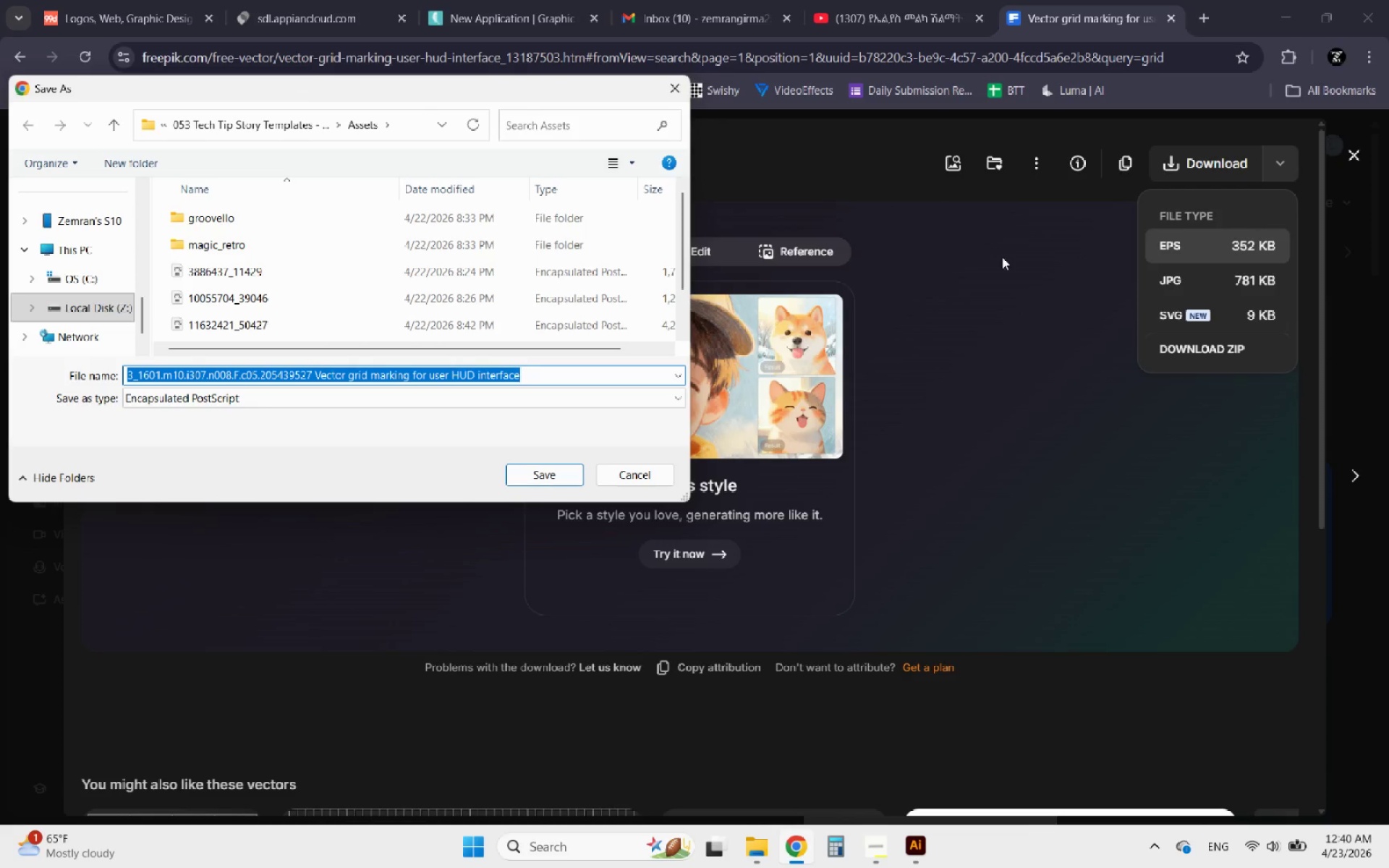 
left_click([242, 122])
 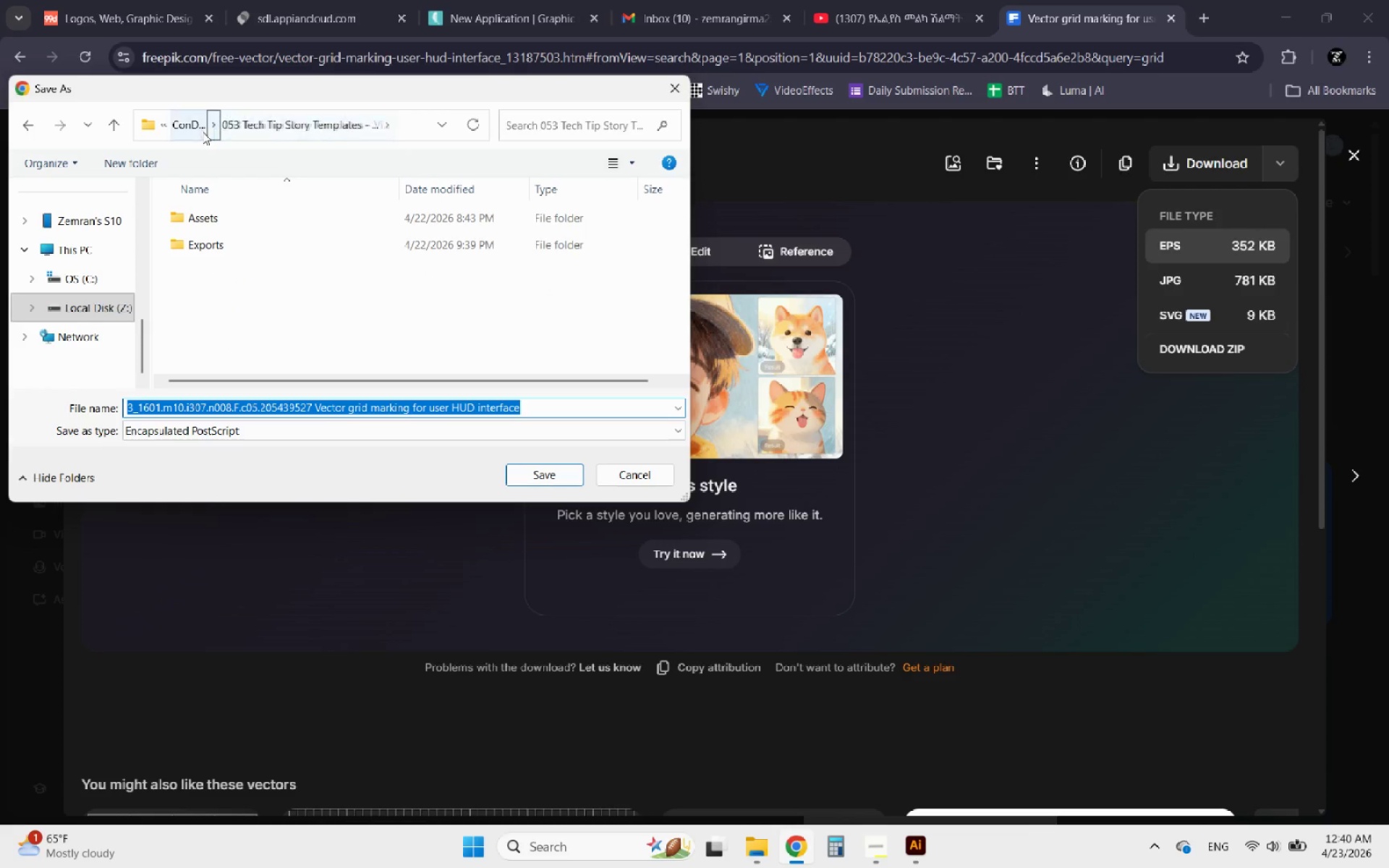 
left_click([192, 129])
 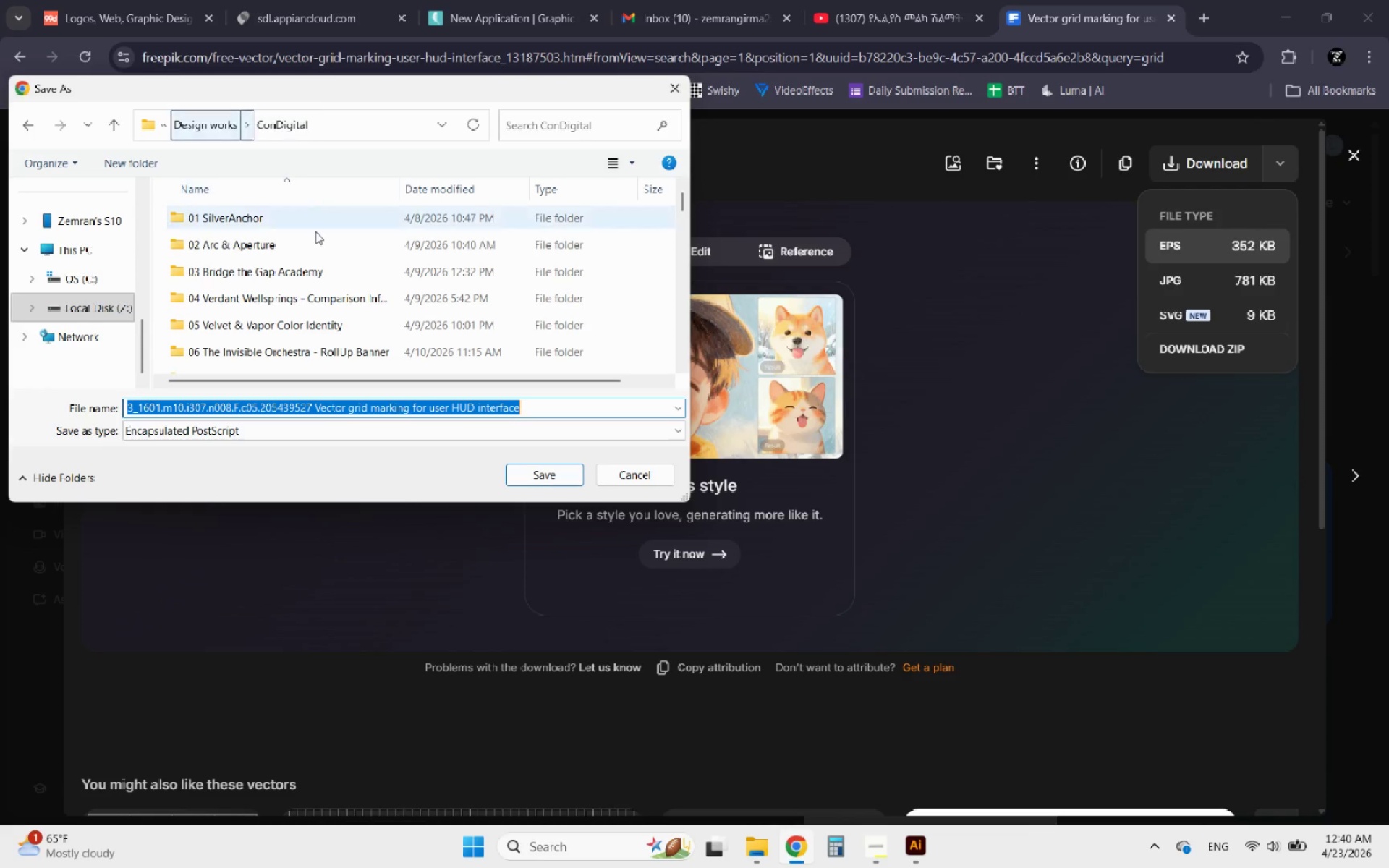 
scroll: coordinate [305, 328], scroll_direction: down, amount: 24.0
 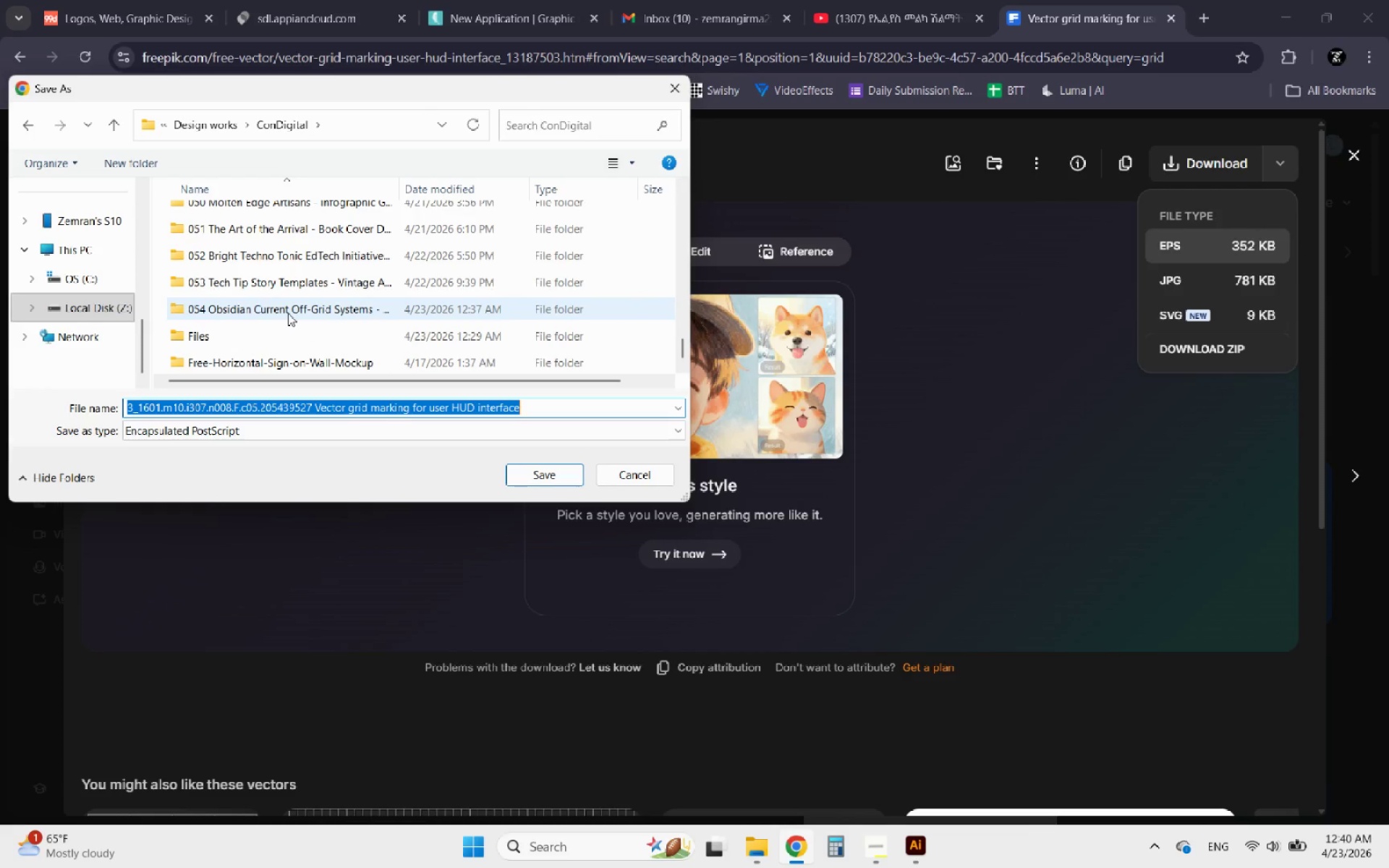 
double_click([288, 313])
 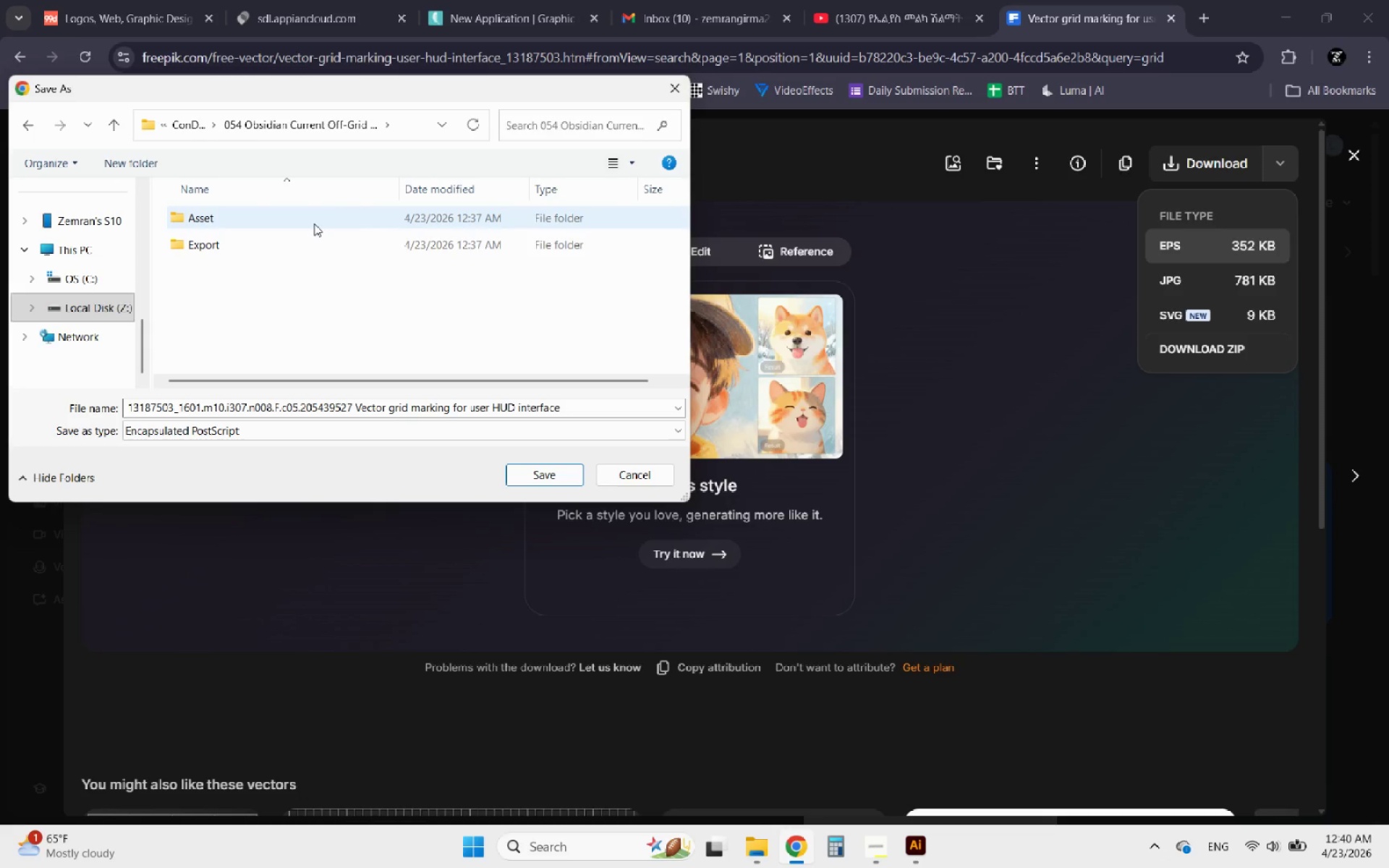 
left_click([263, 213])
 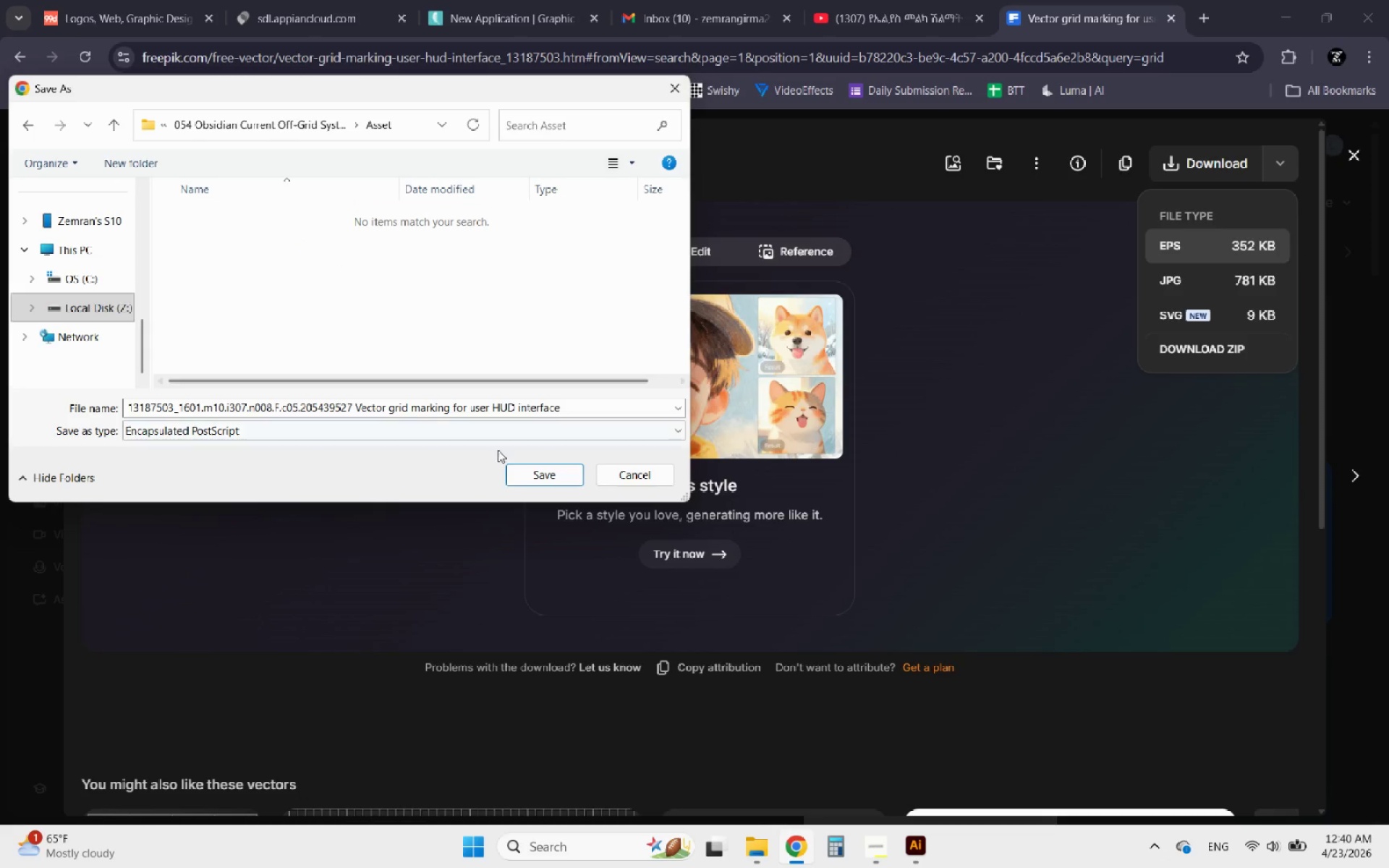 
left_click([533, 471])
 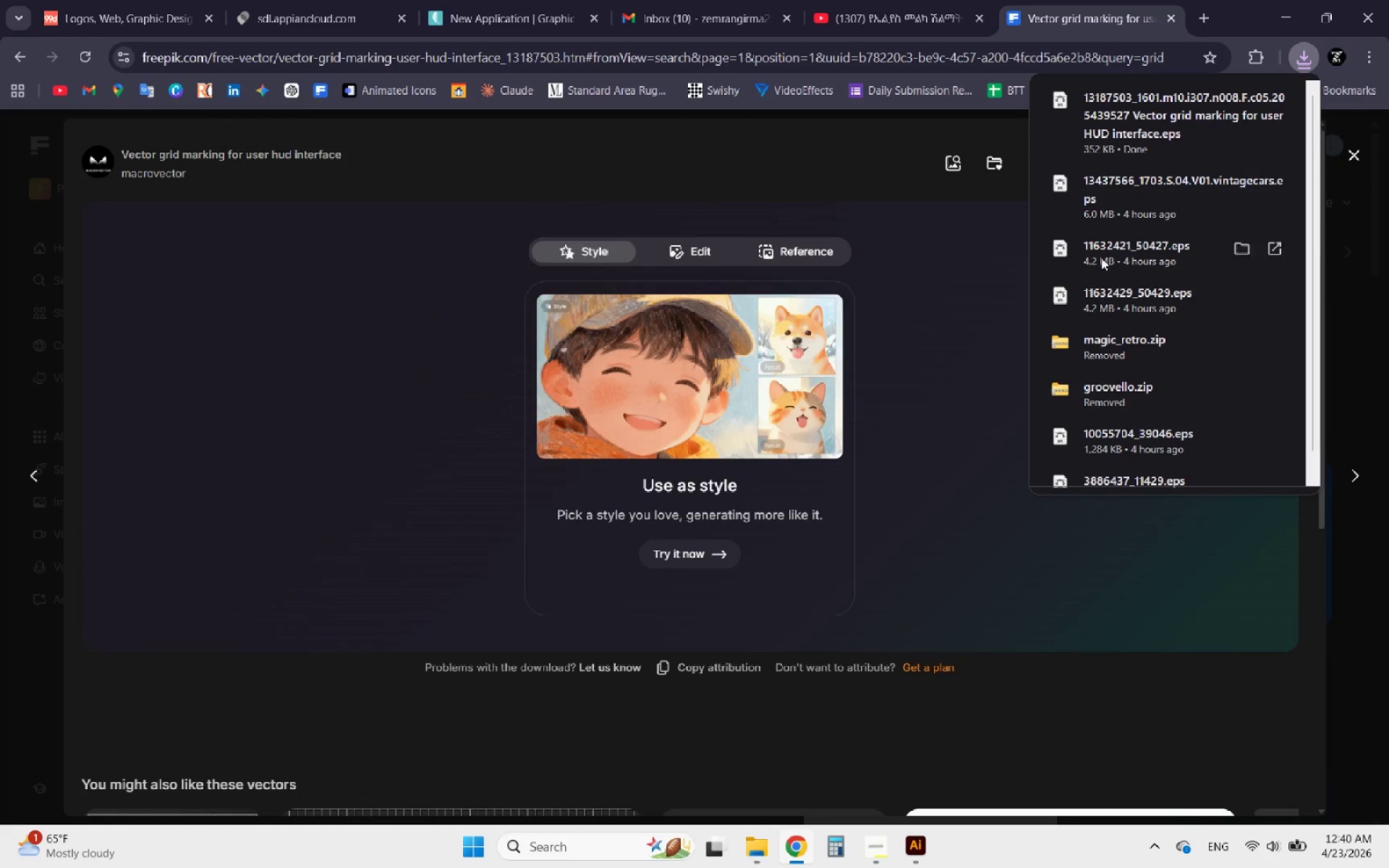 
wait(5.64)
 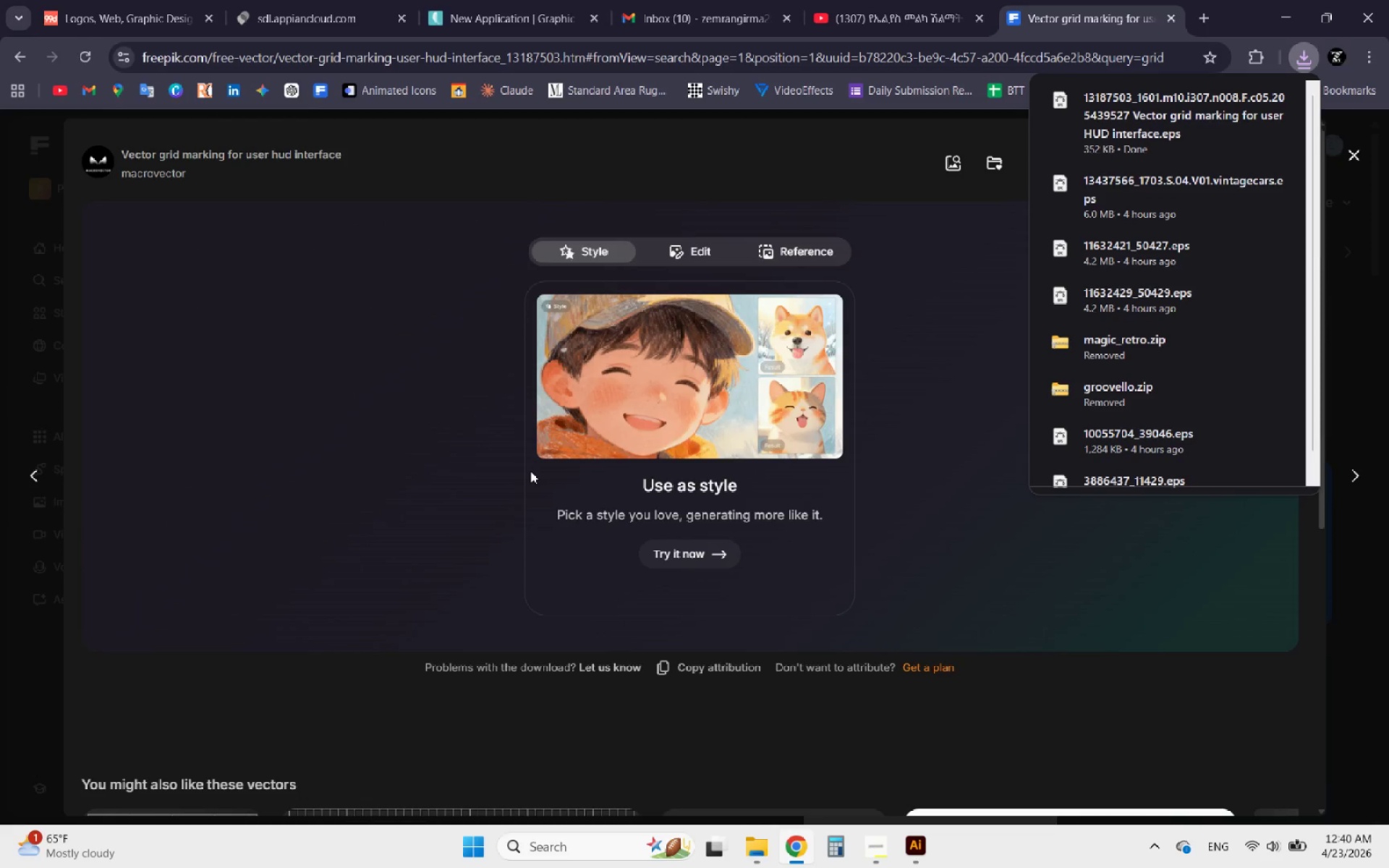 
left_click([1273, 95])
 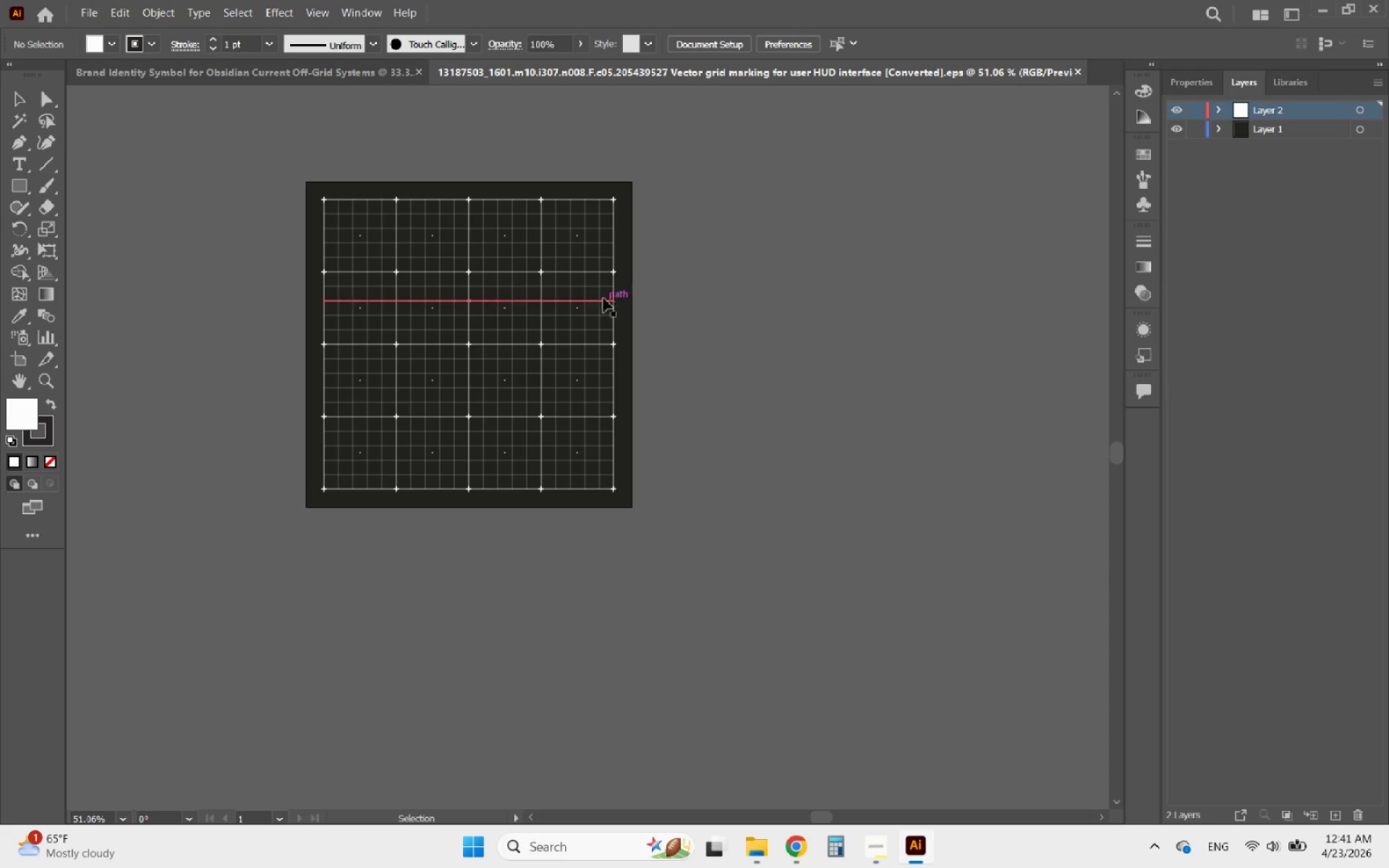 
left_click([579, 271])
 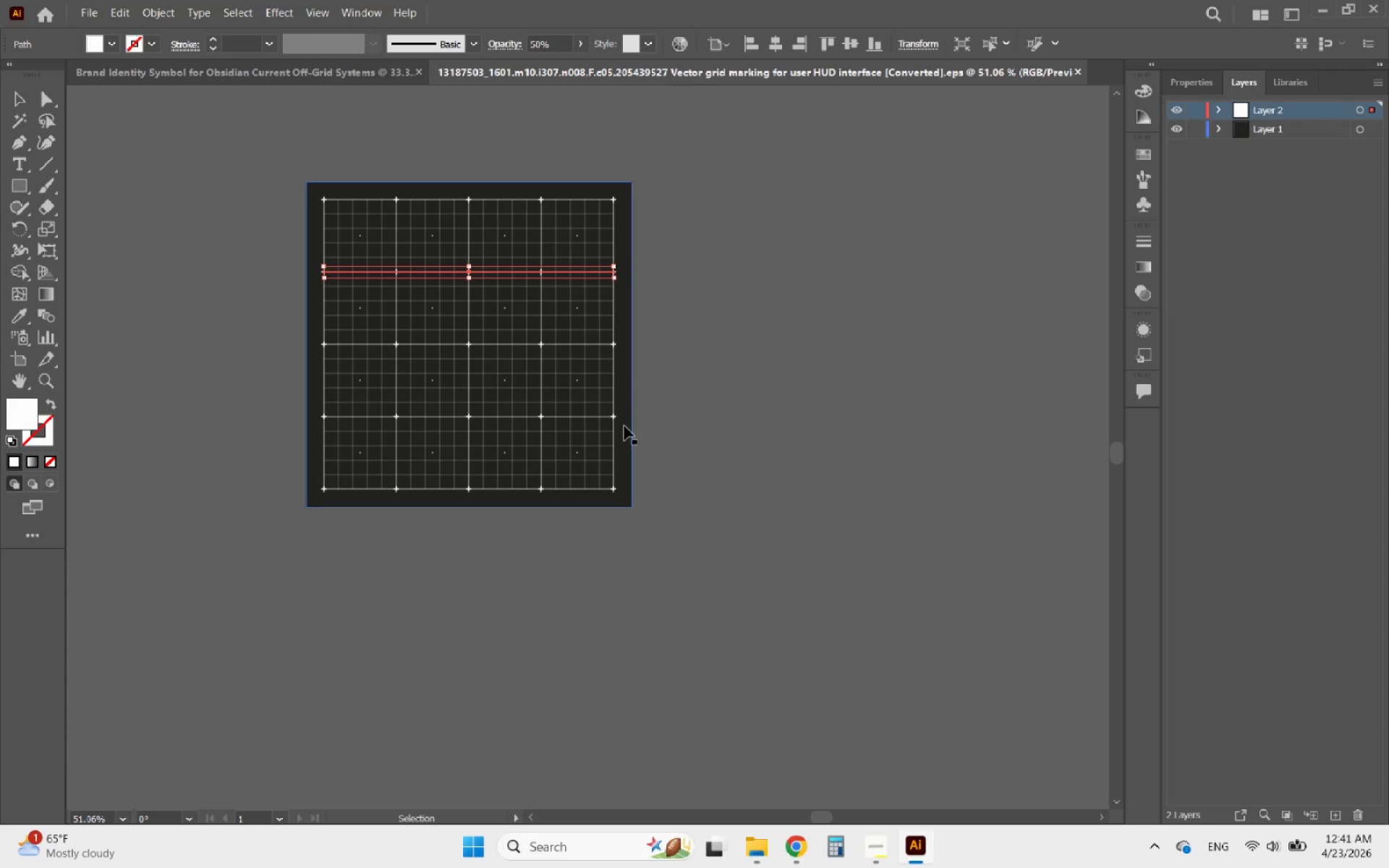 
left_click([632, 456])
 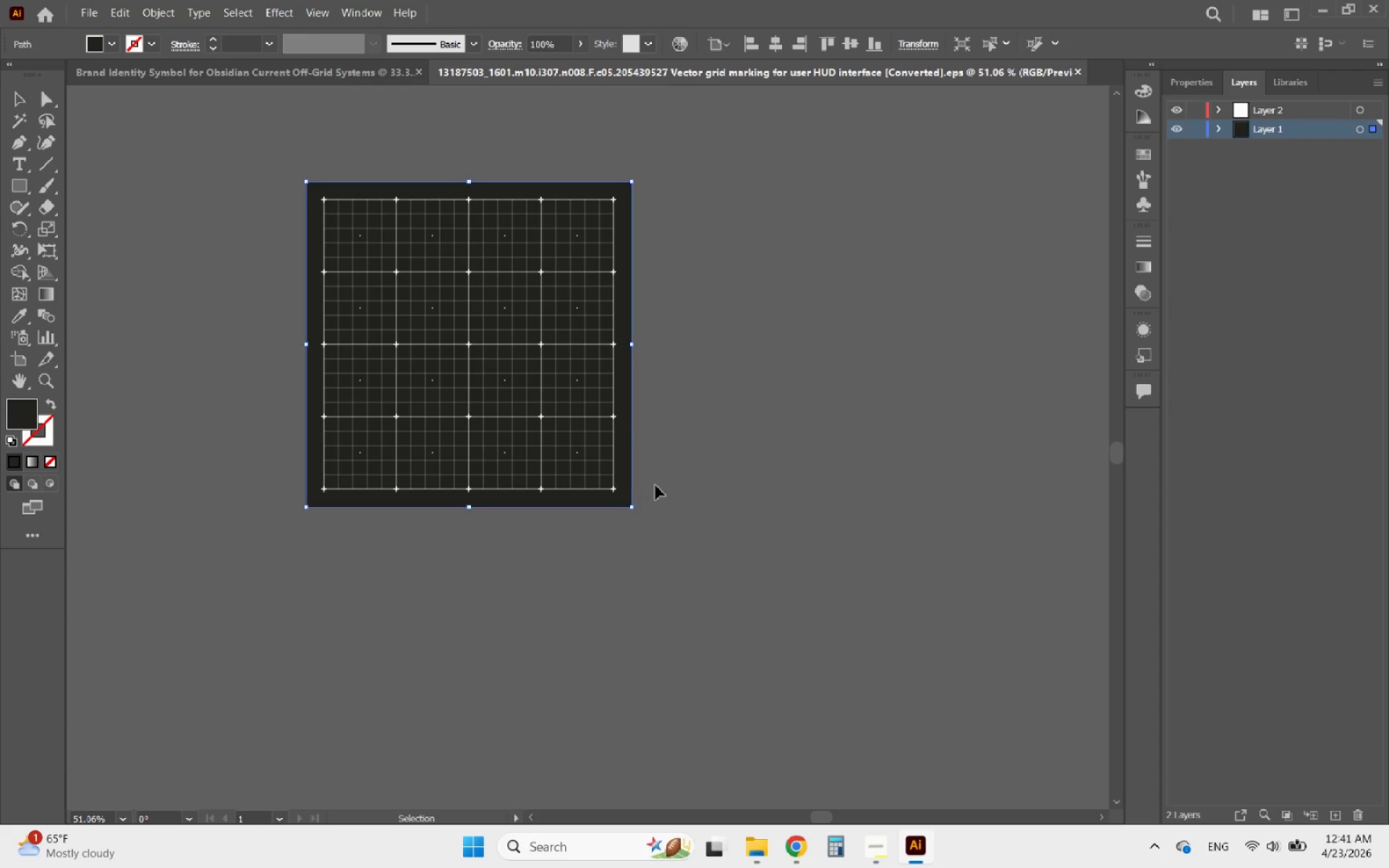 
left_click_drag(start_coordinate=[679, 583], to_coordinate=[269, 122])
 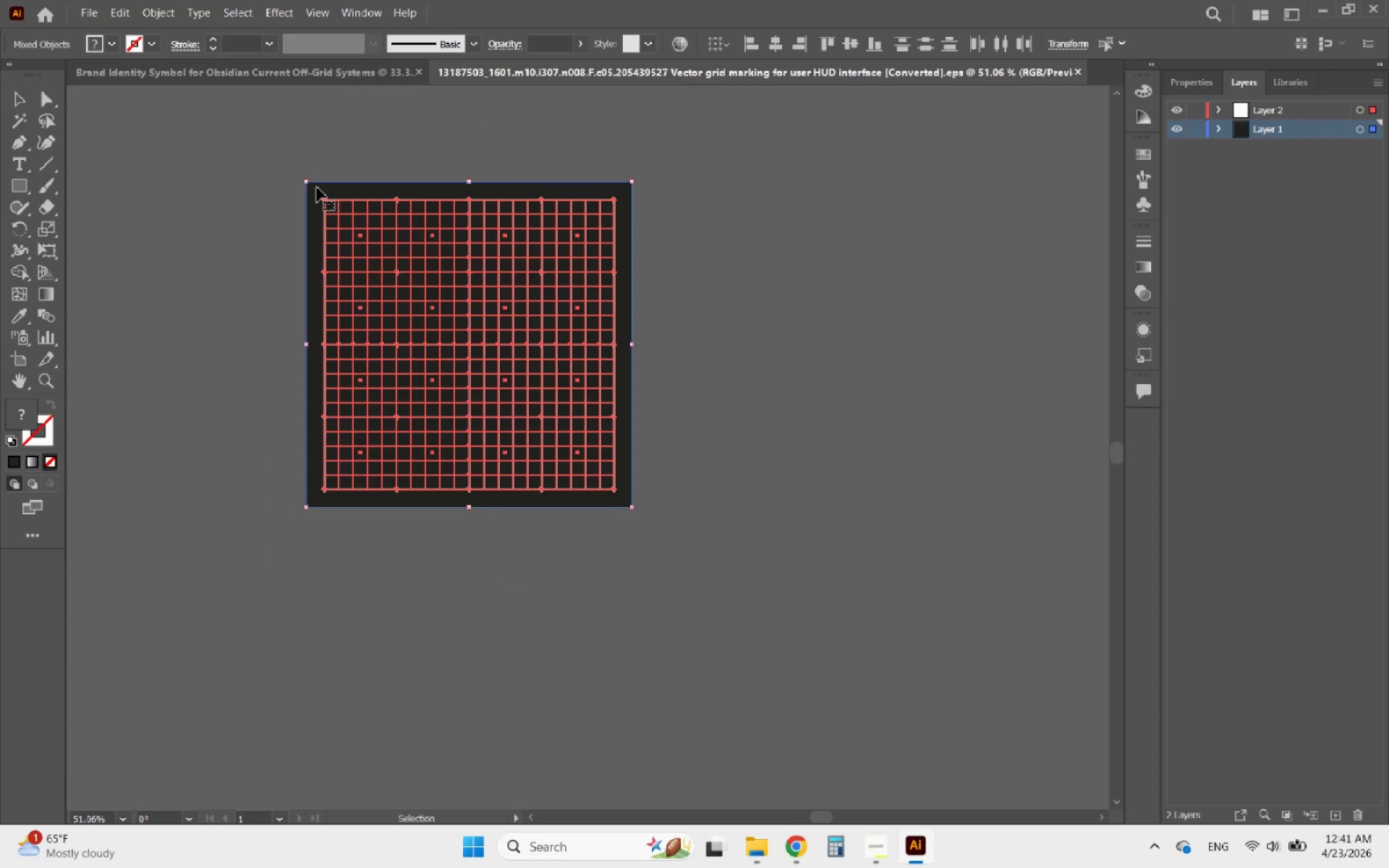 
hold_key(key=ShiftLeft, duration=0.38)
left_click([317, 187])
 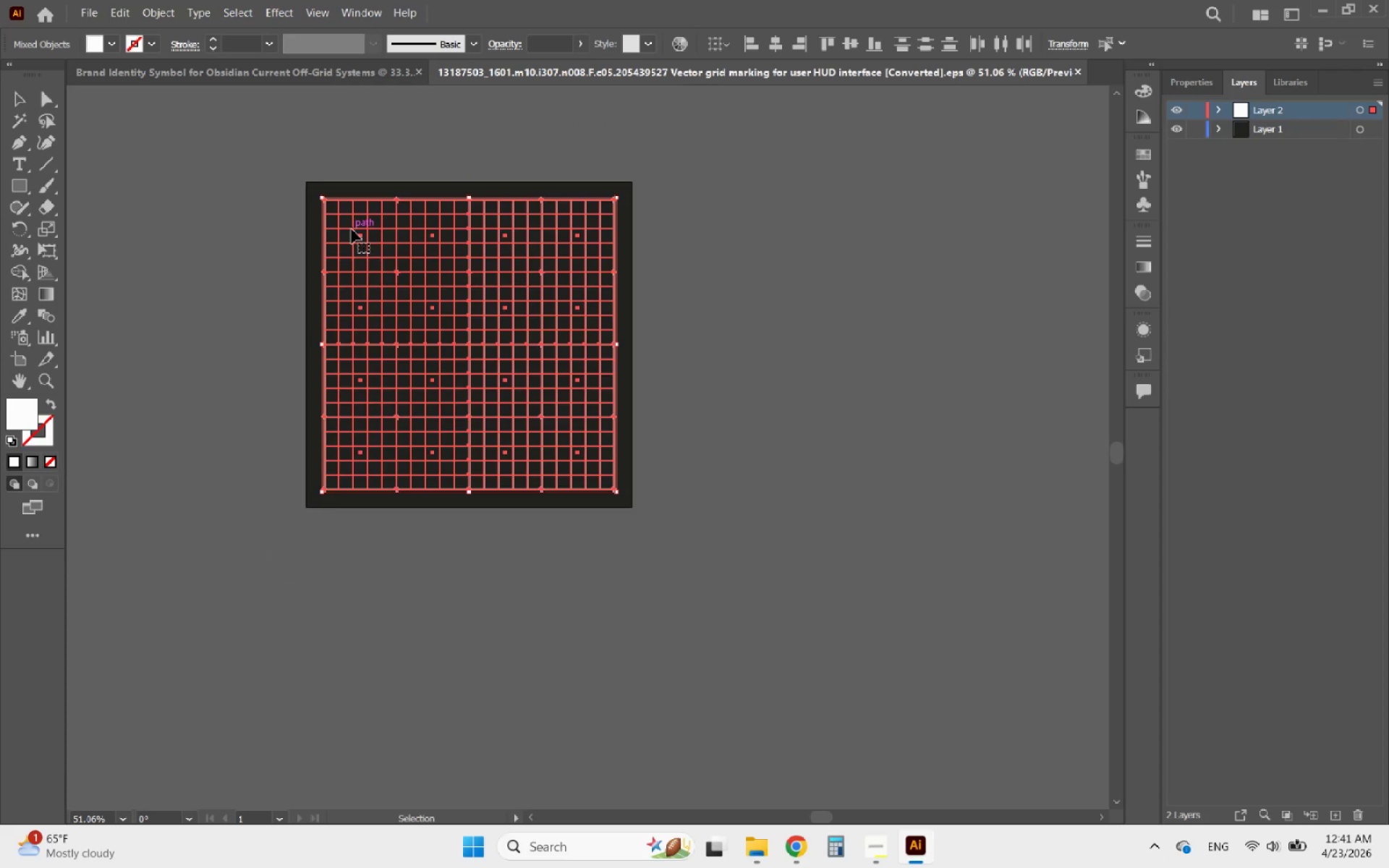 
left_click_drag(start_coordinate=[352, 229], to_coordinate=[726, 310])
 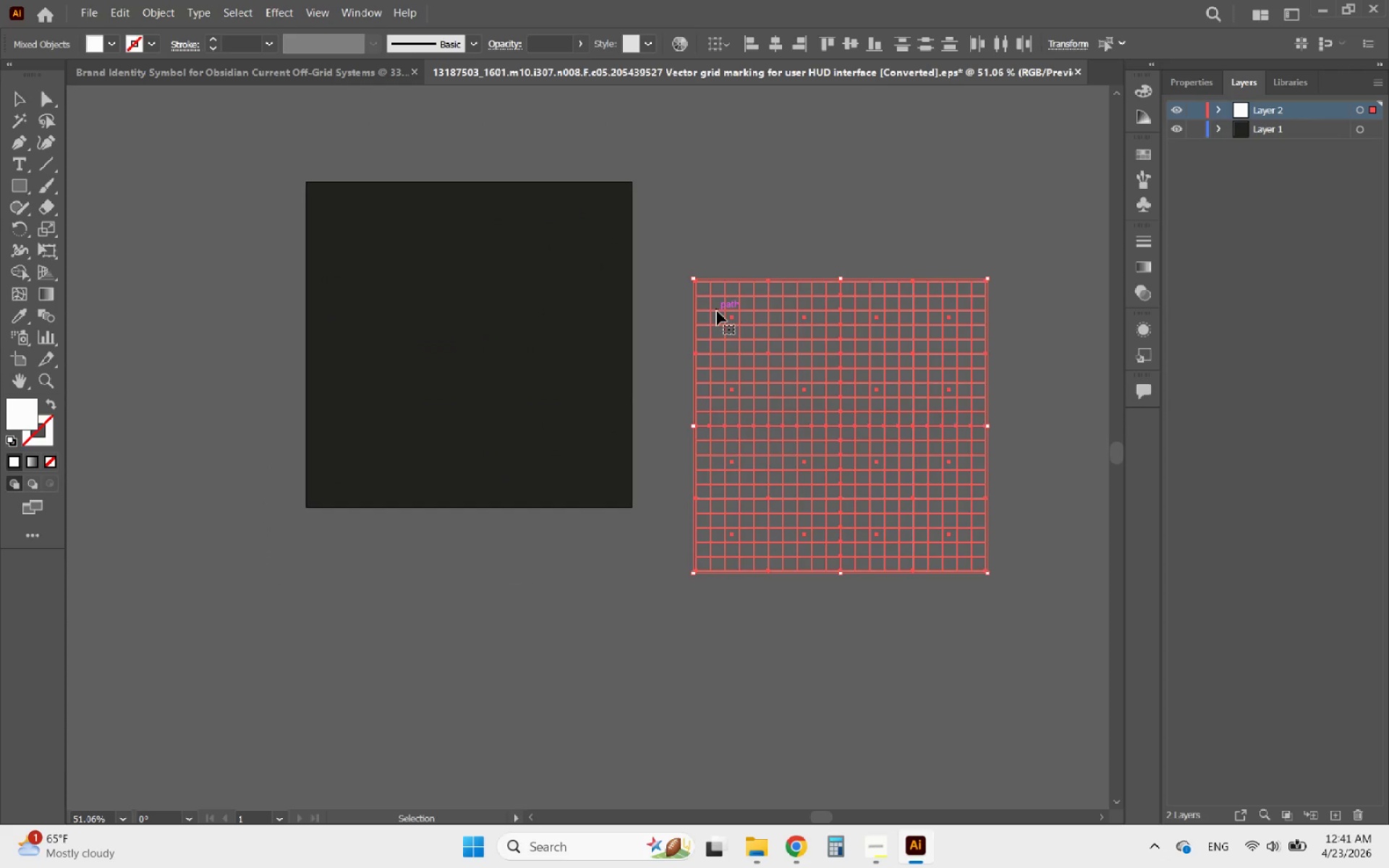 
key(Control+8)
 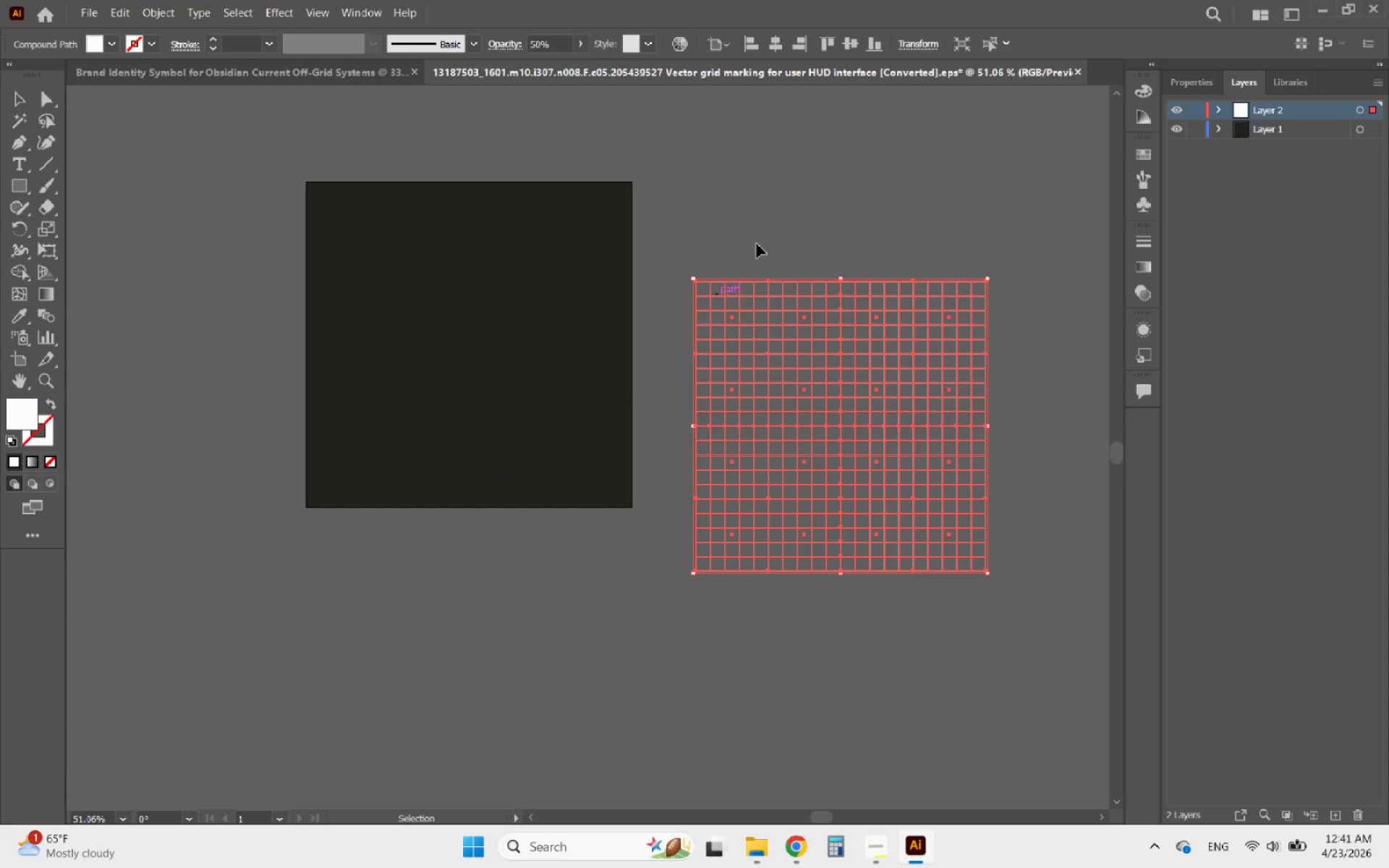 
left_click([808, 200])
 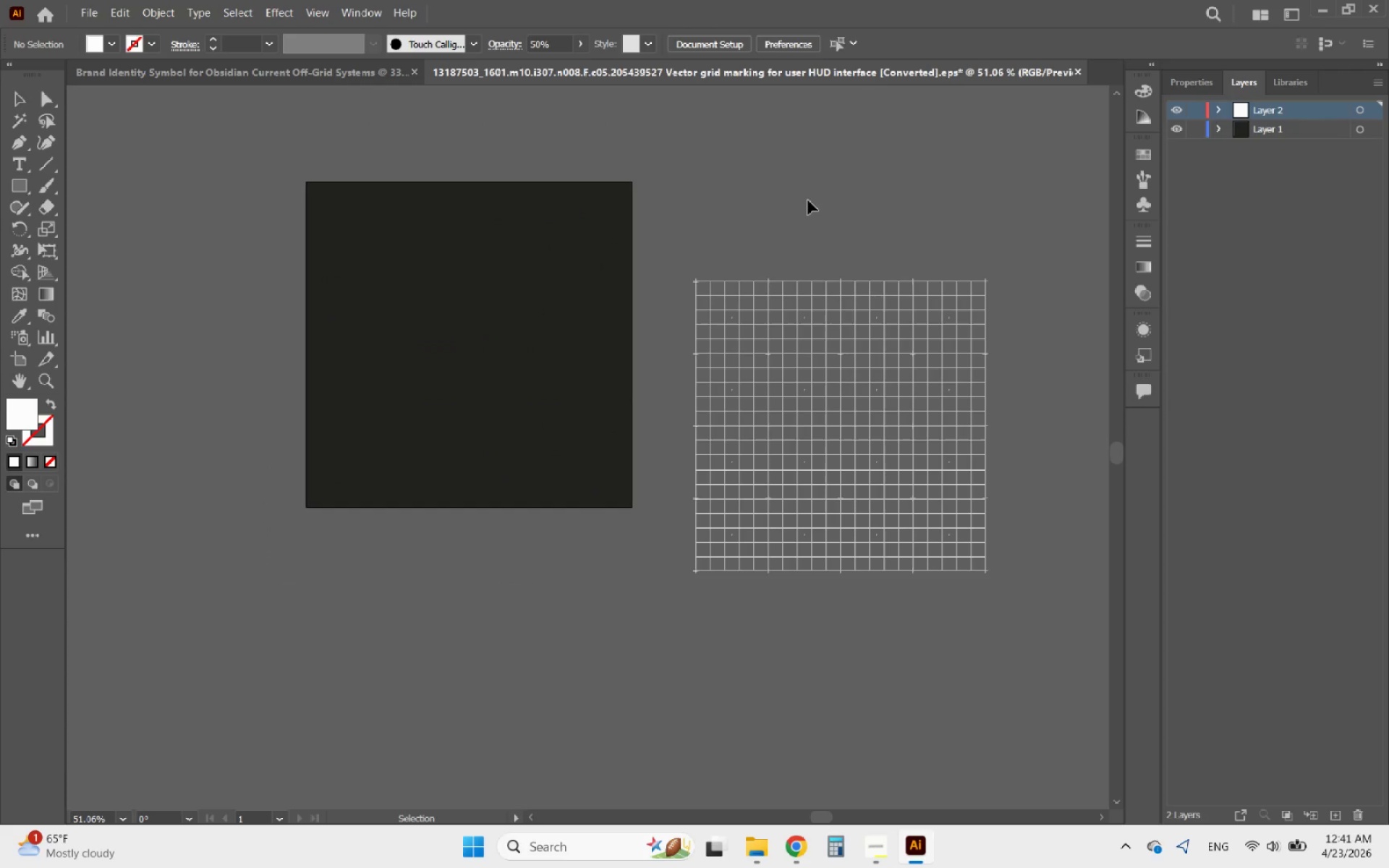 
key(Control+Z)
 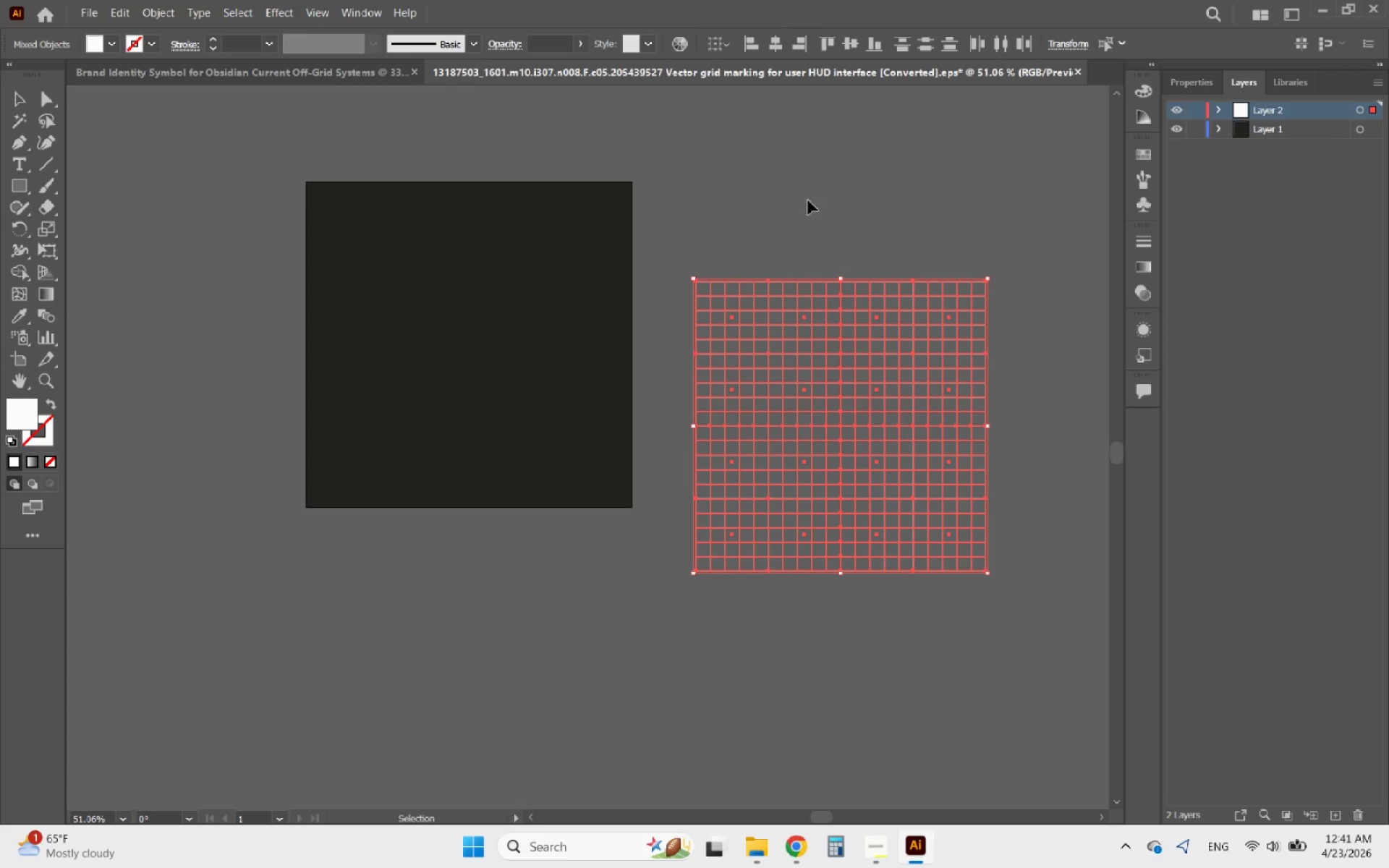 
left_click([808, 200])
 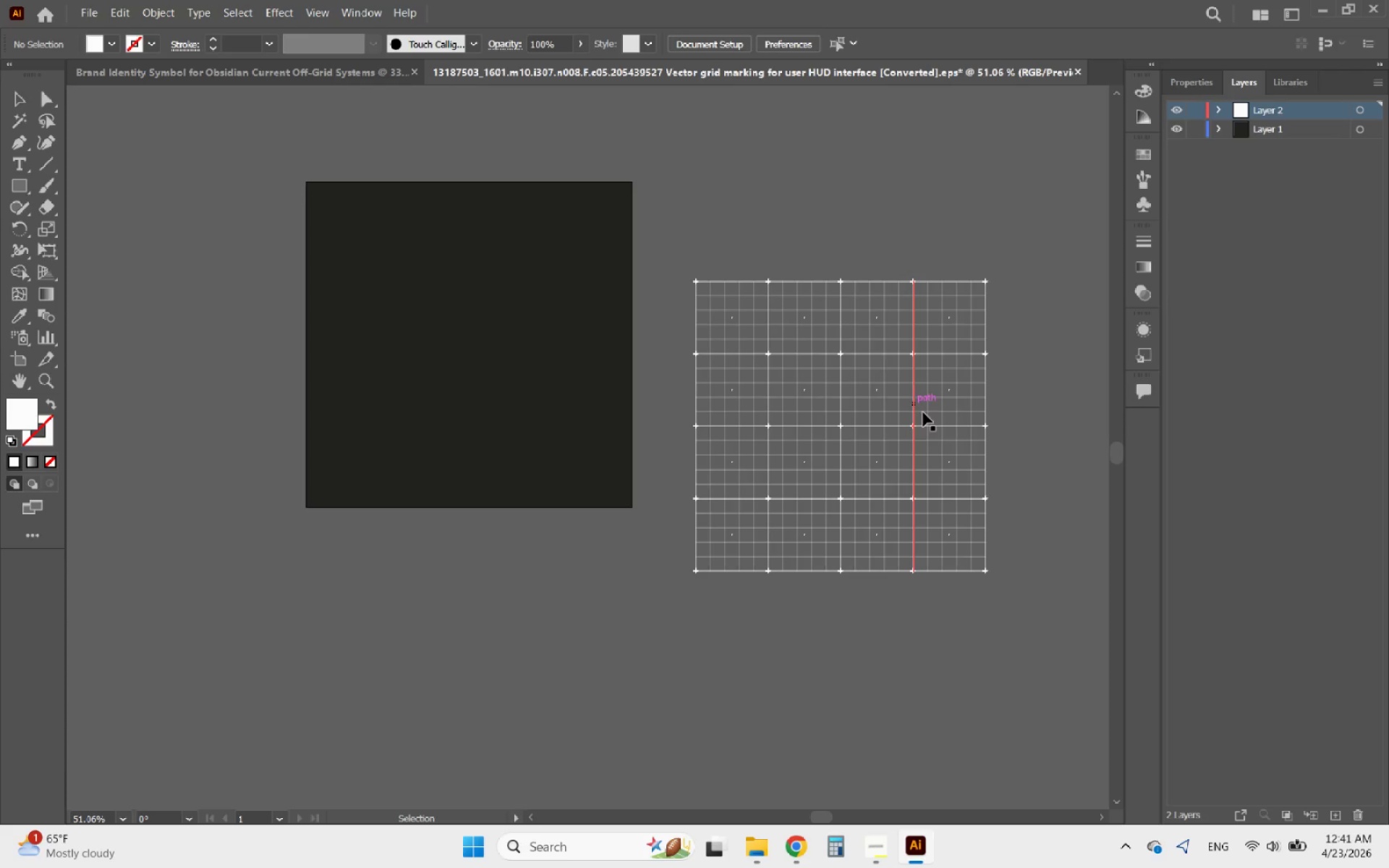 
left_click_drag(start_coordinate=[1046, 598], to_coordinate=[693, 199])
 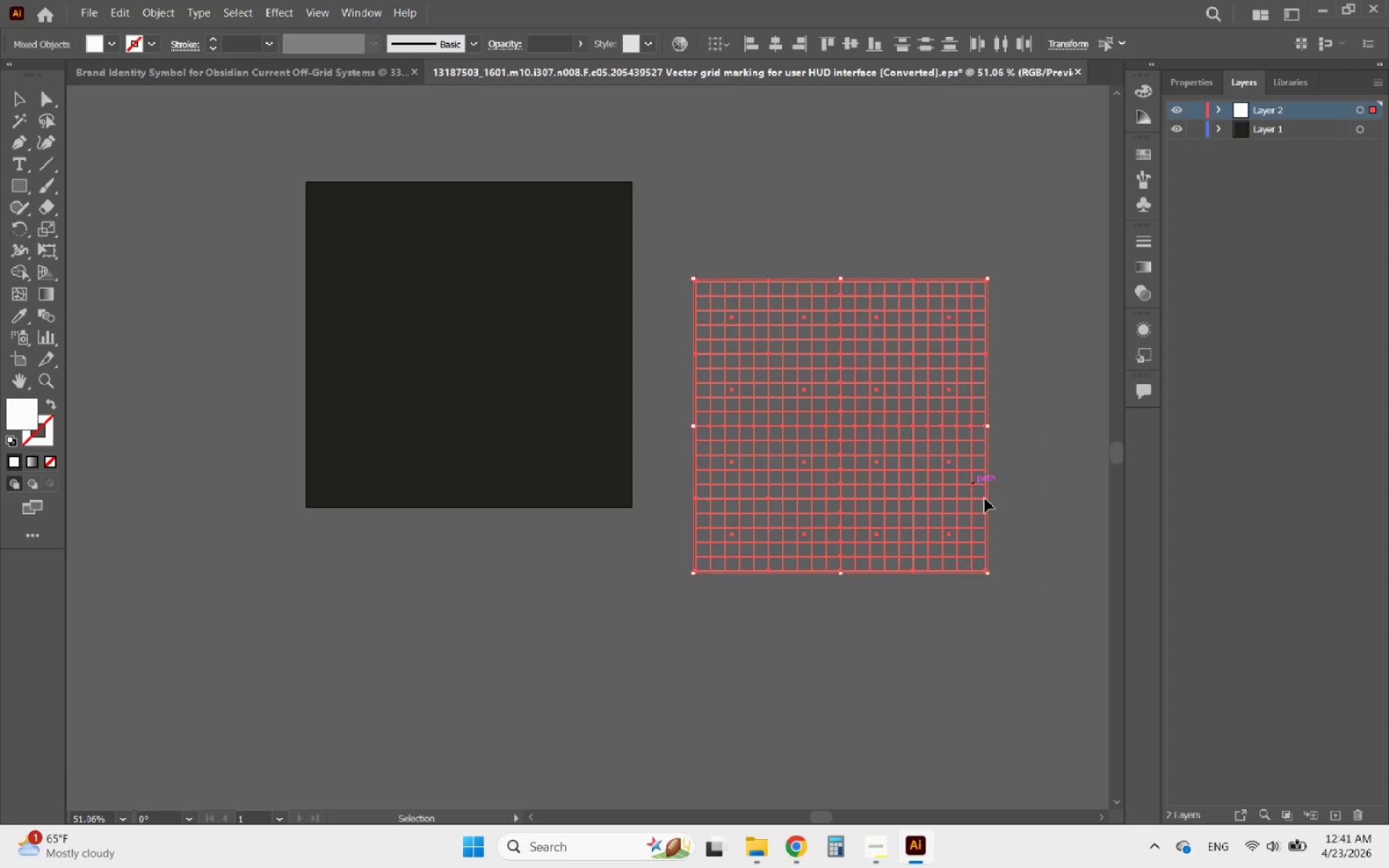 
left_click_drag(start_coordinate=[1031, 597], to_coordinate=[659, 262])
 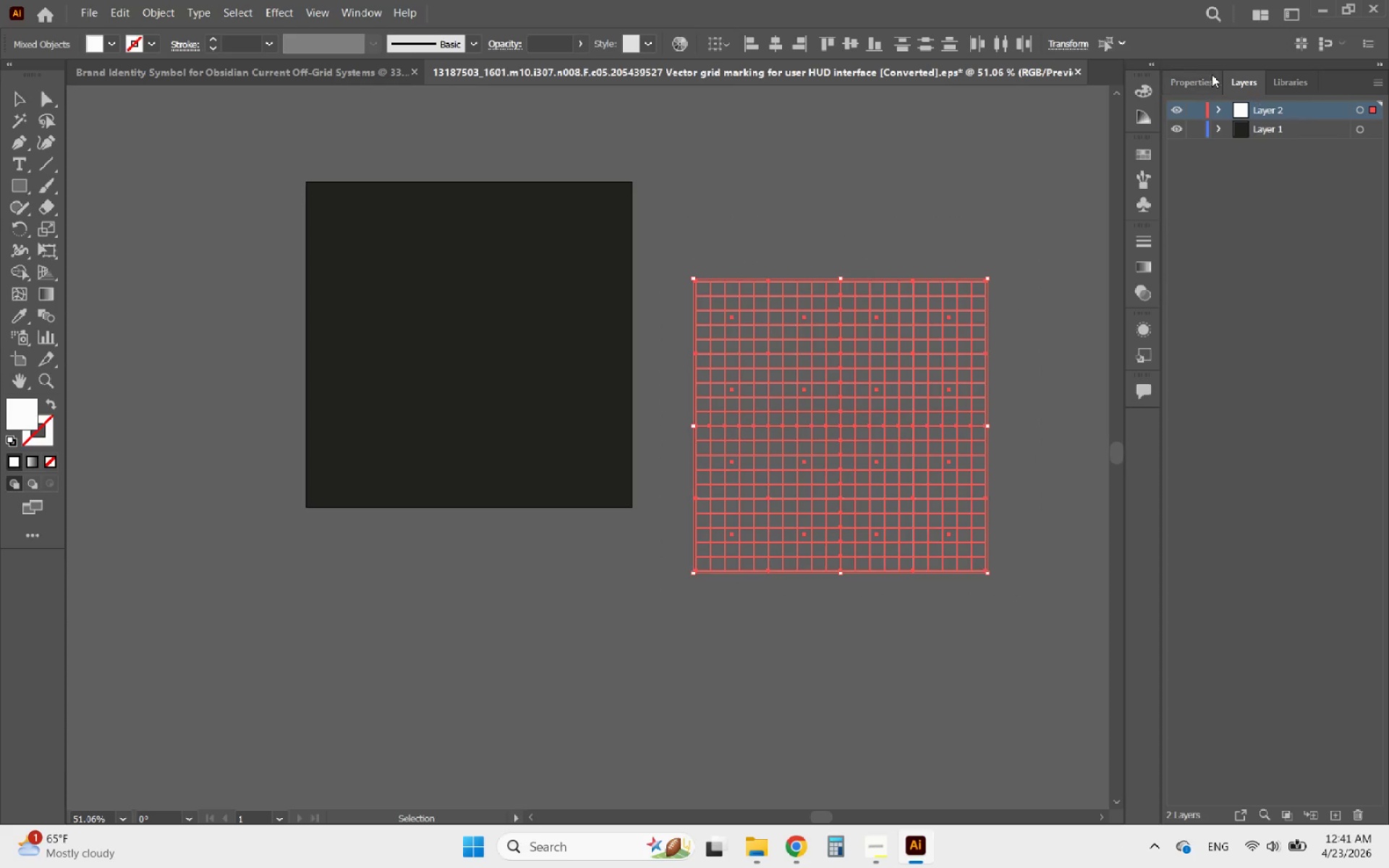 
left_click([1200, 73])
 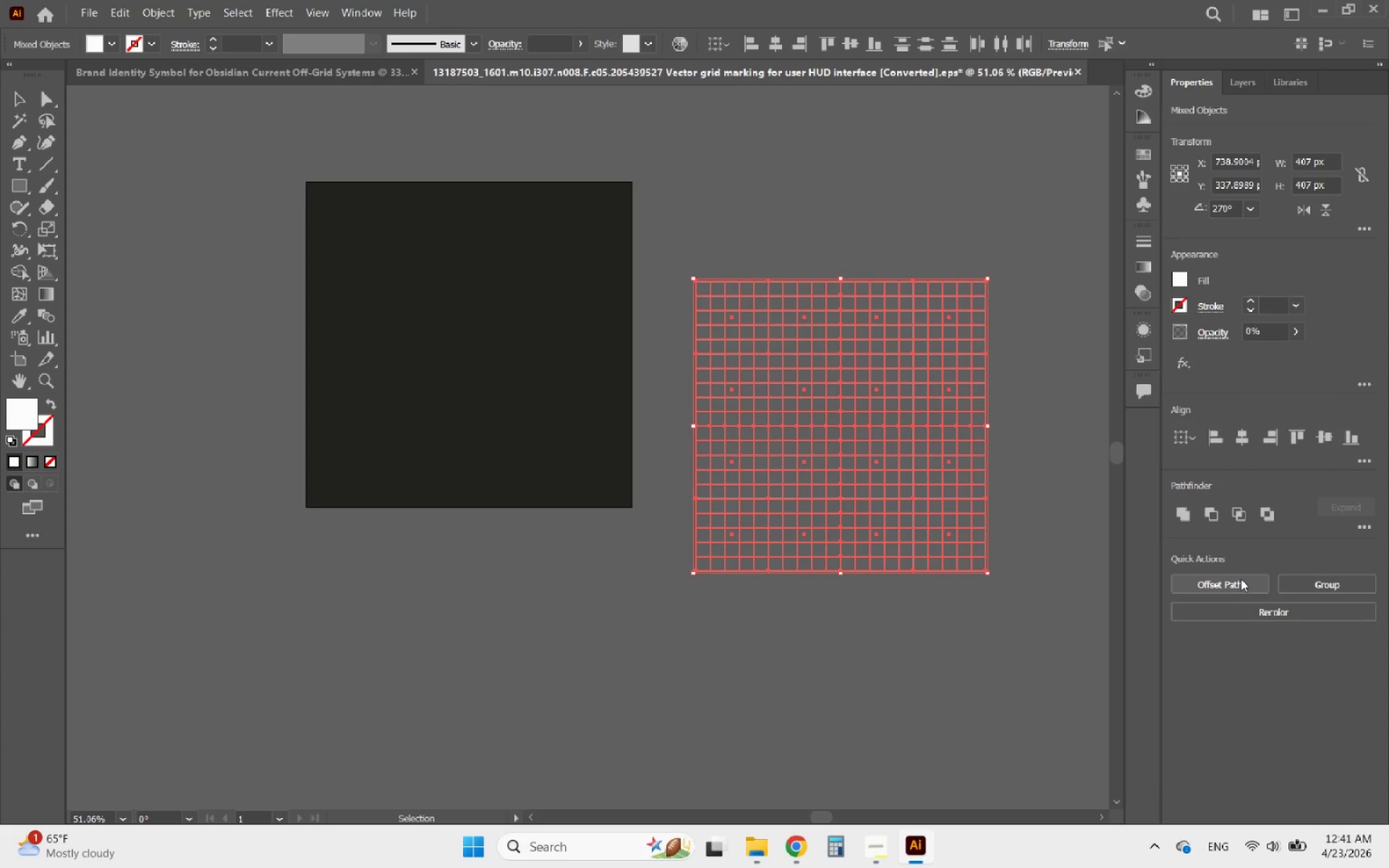 
left_click([1321, 586])
 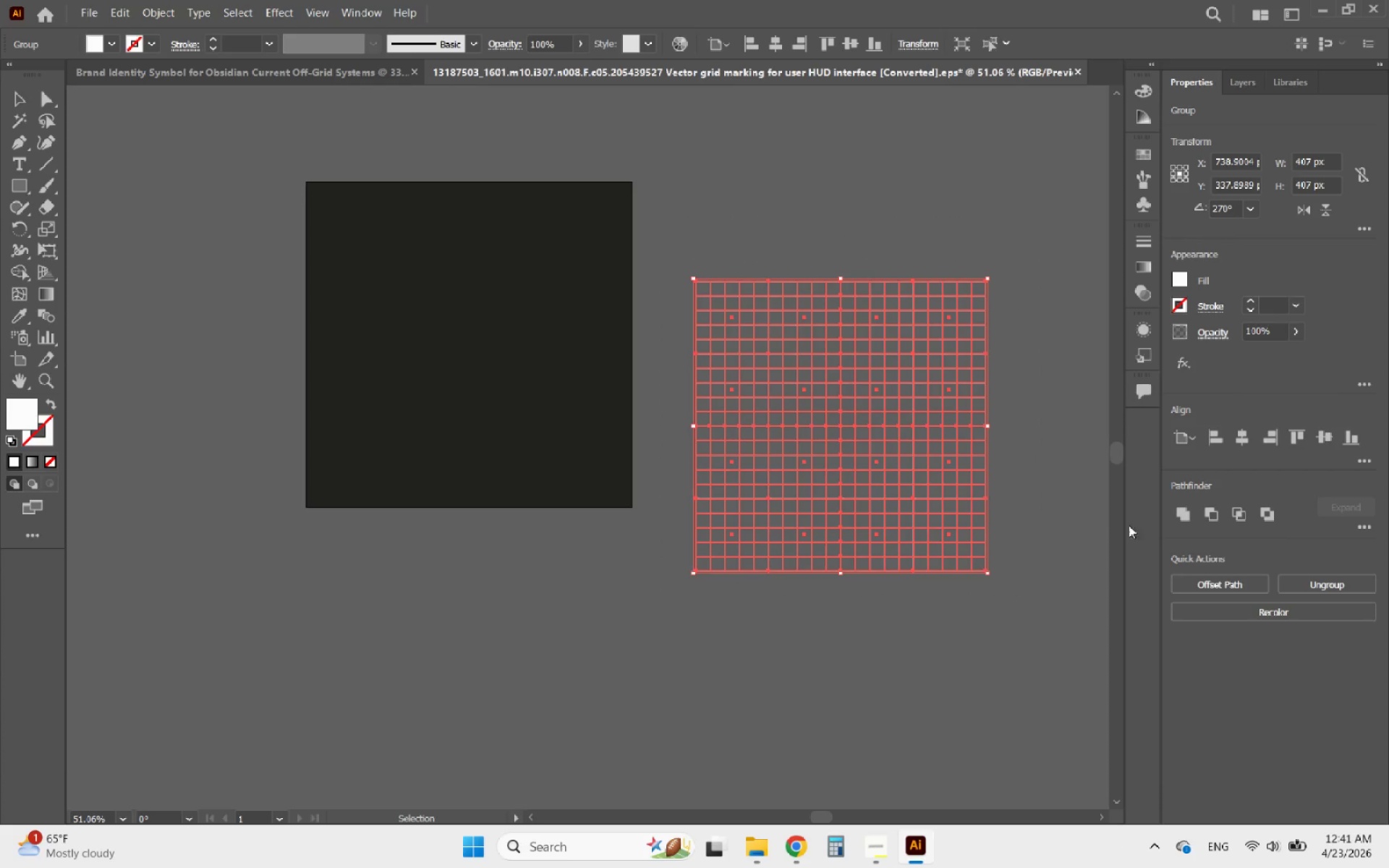 
key(Control+C)
 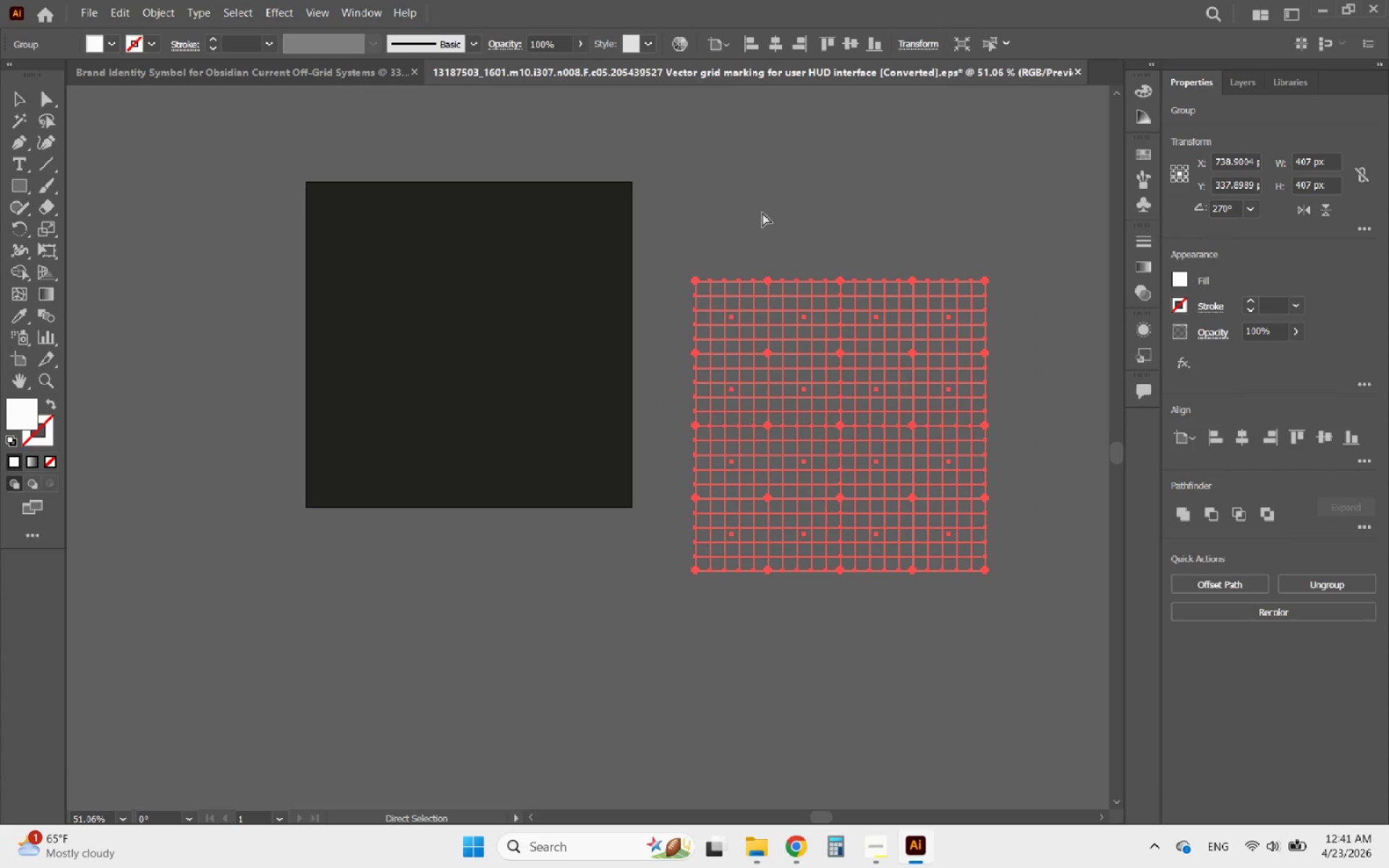 
key(Control+C)
 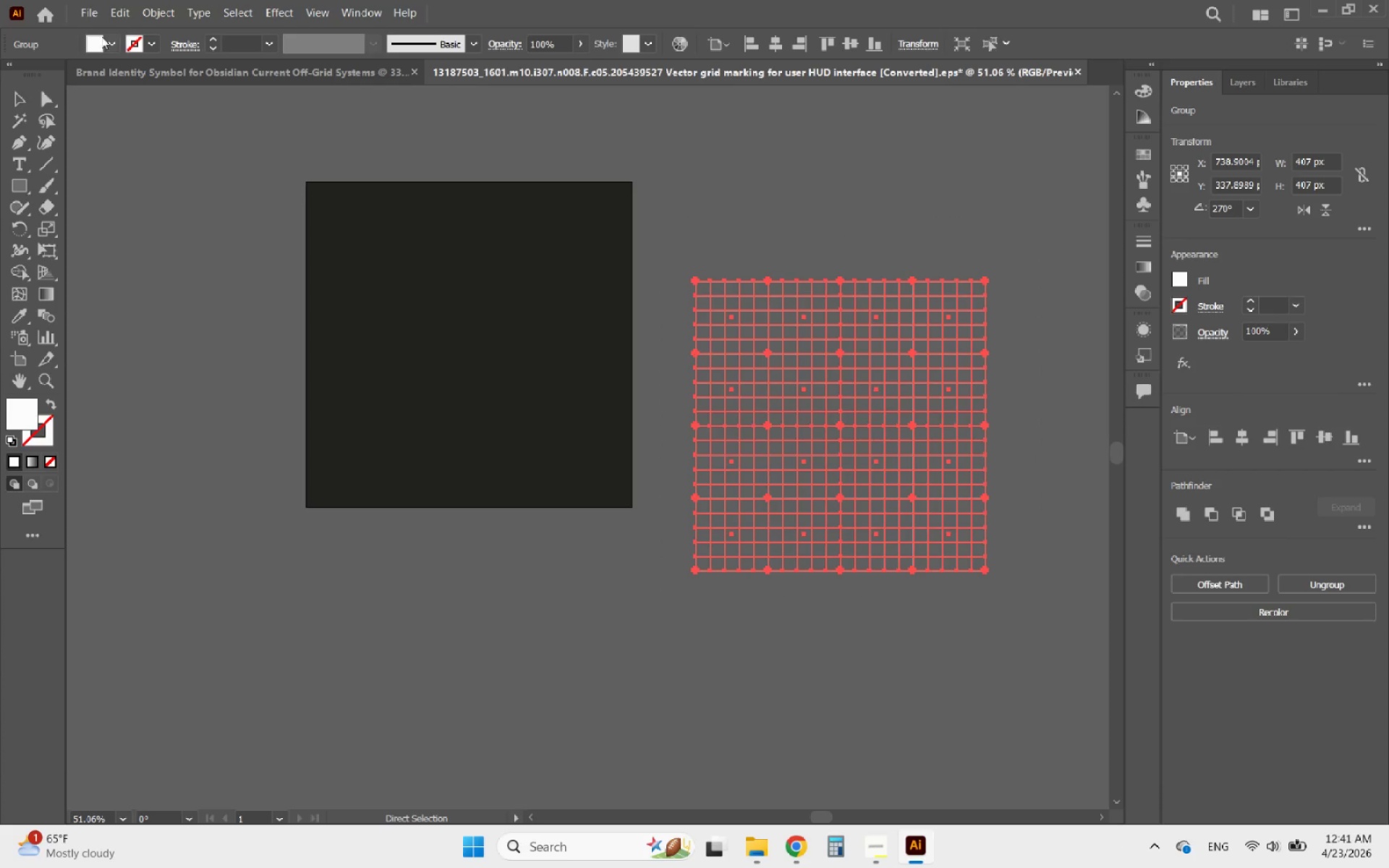 
key(Control+C)
 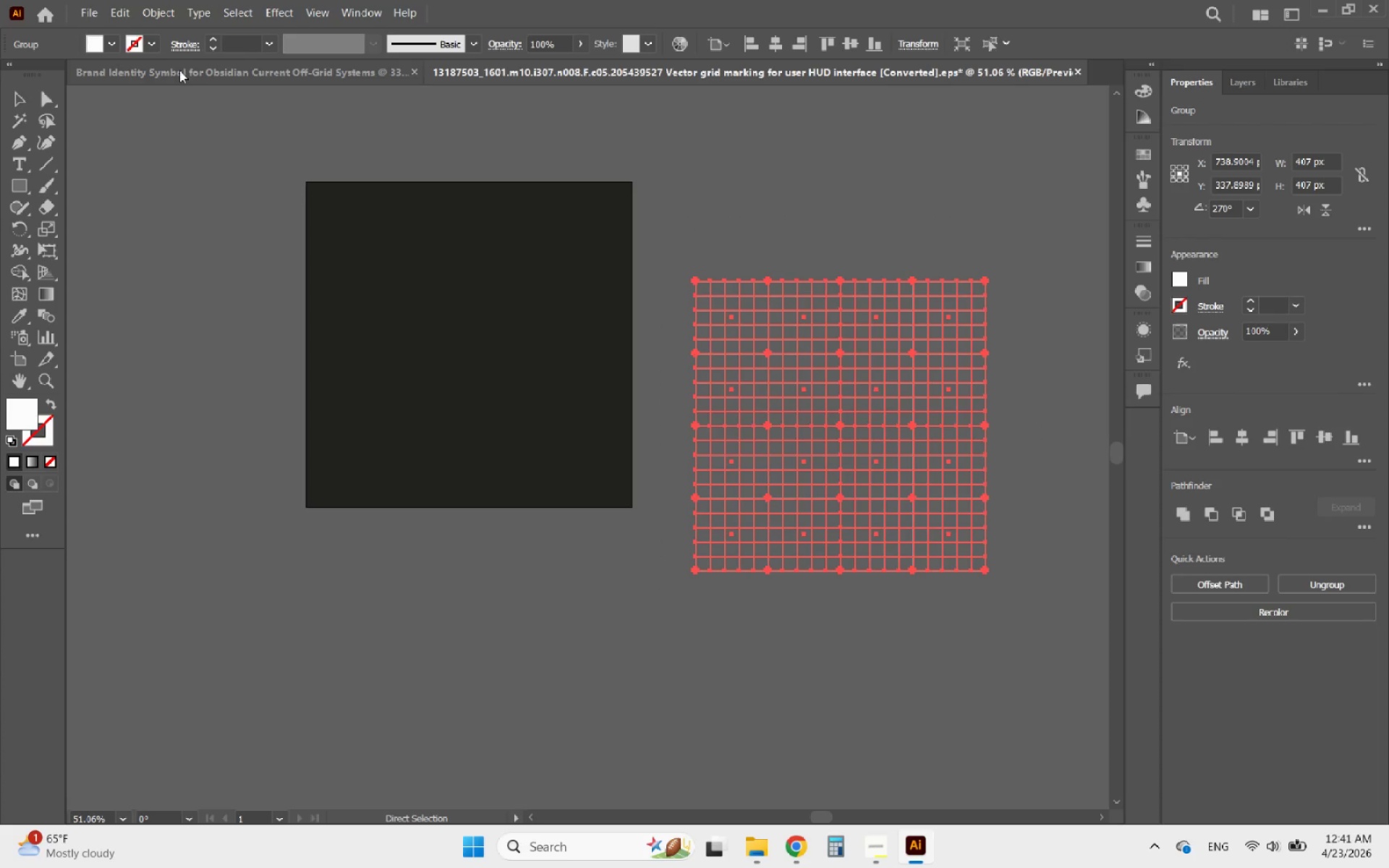 
left_click([200, 80])
 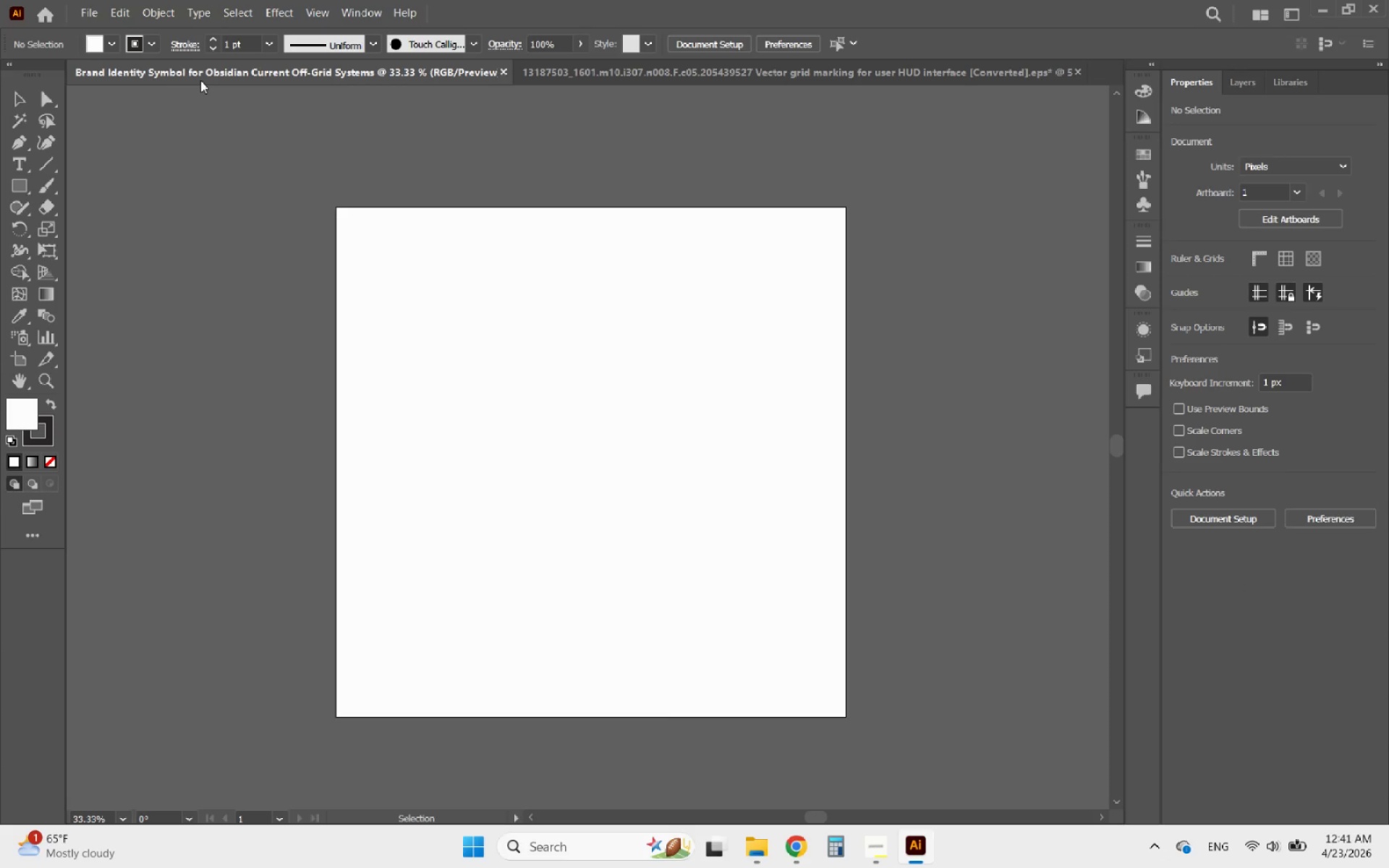 
key(Control+V)
 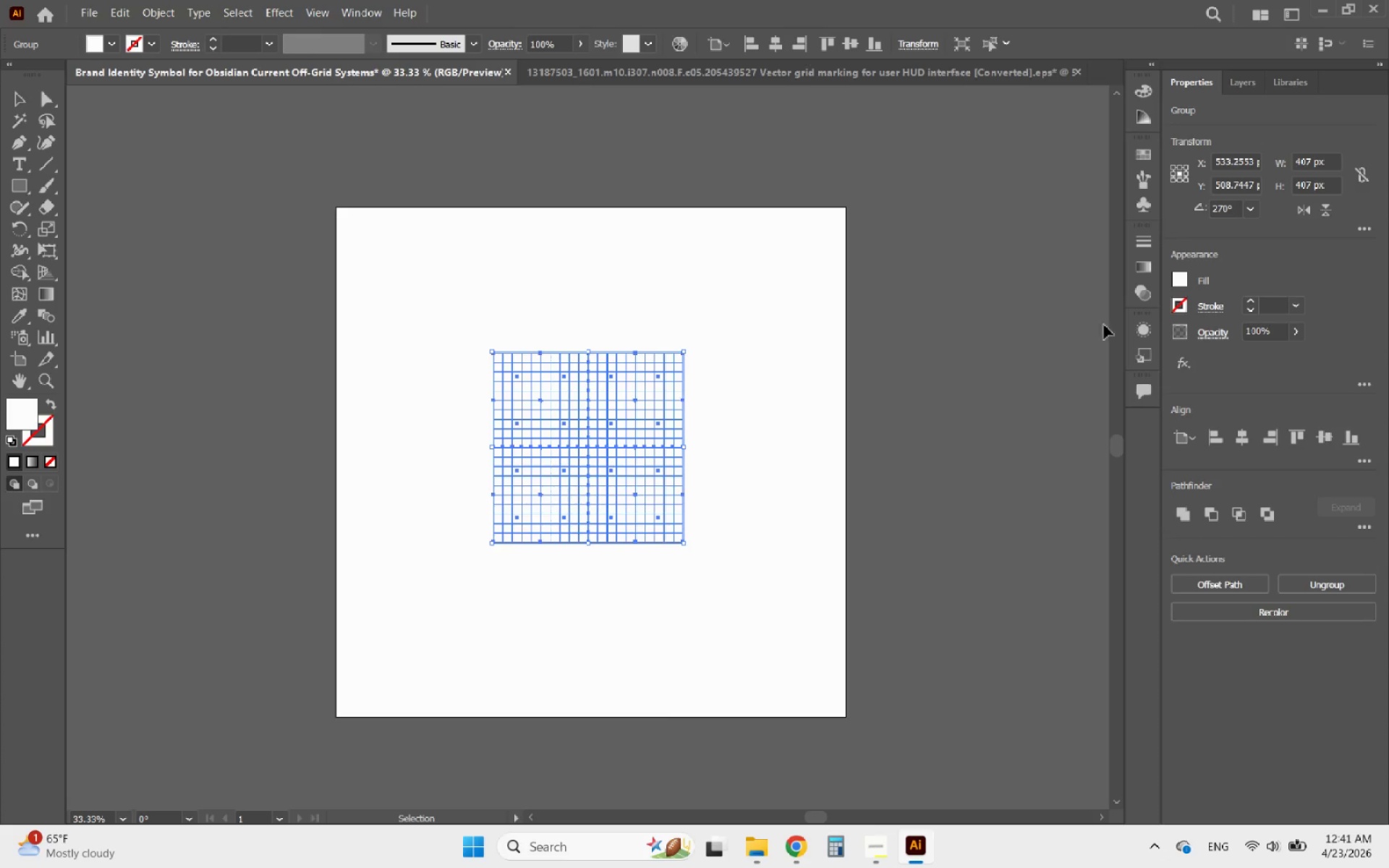 
left_click([1178, 286])
 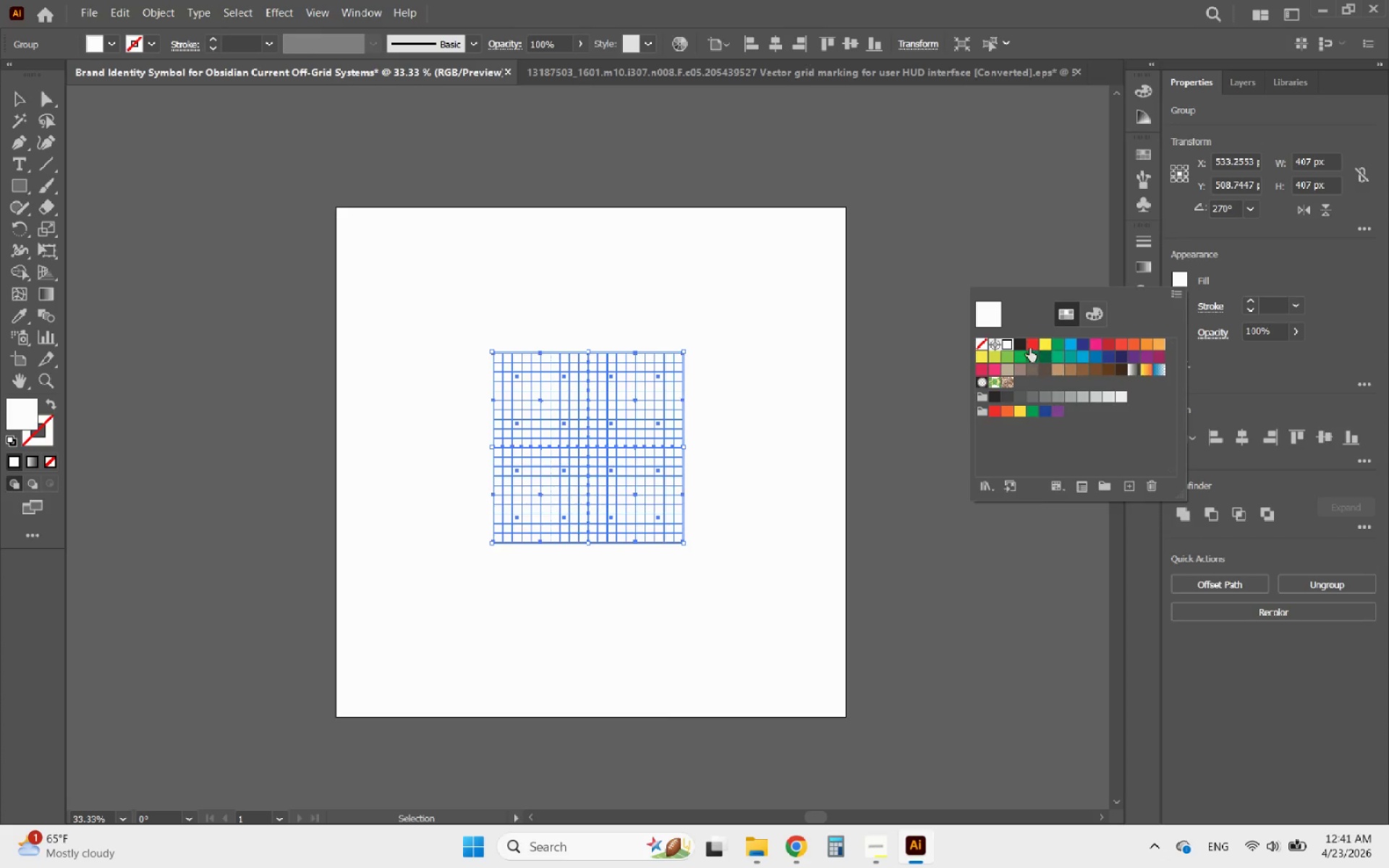 
left_click([1013, 344])
 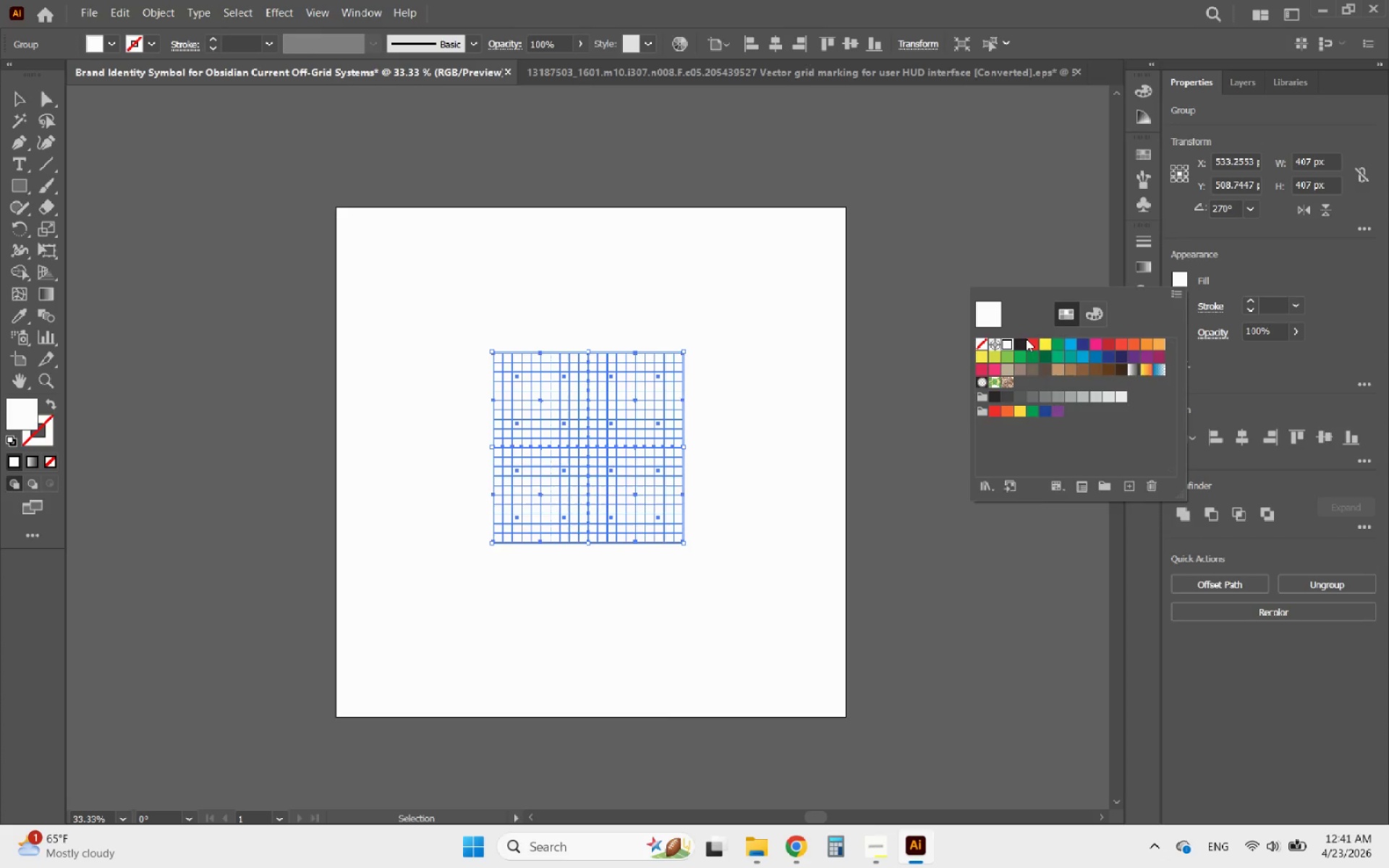 
left_click_drag(start_coordinate=[1026, 339], to_coordinate=[1022, 339])
 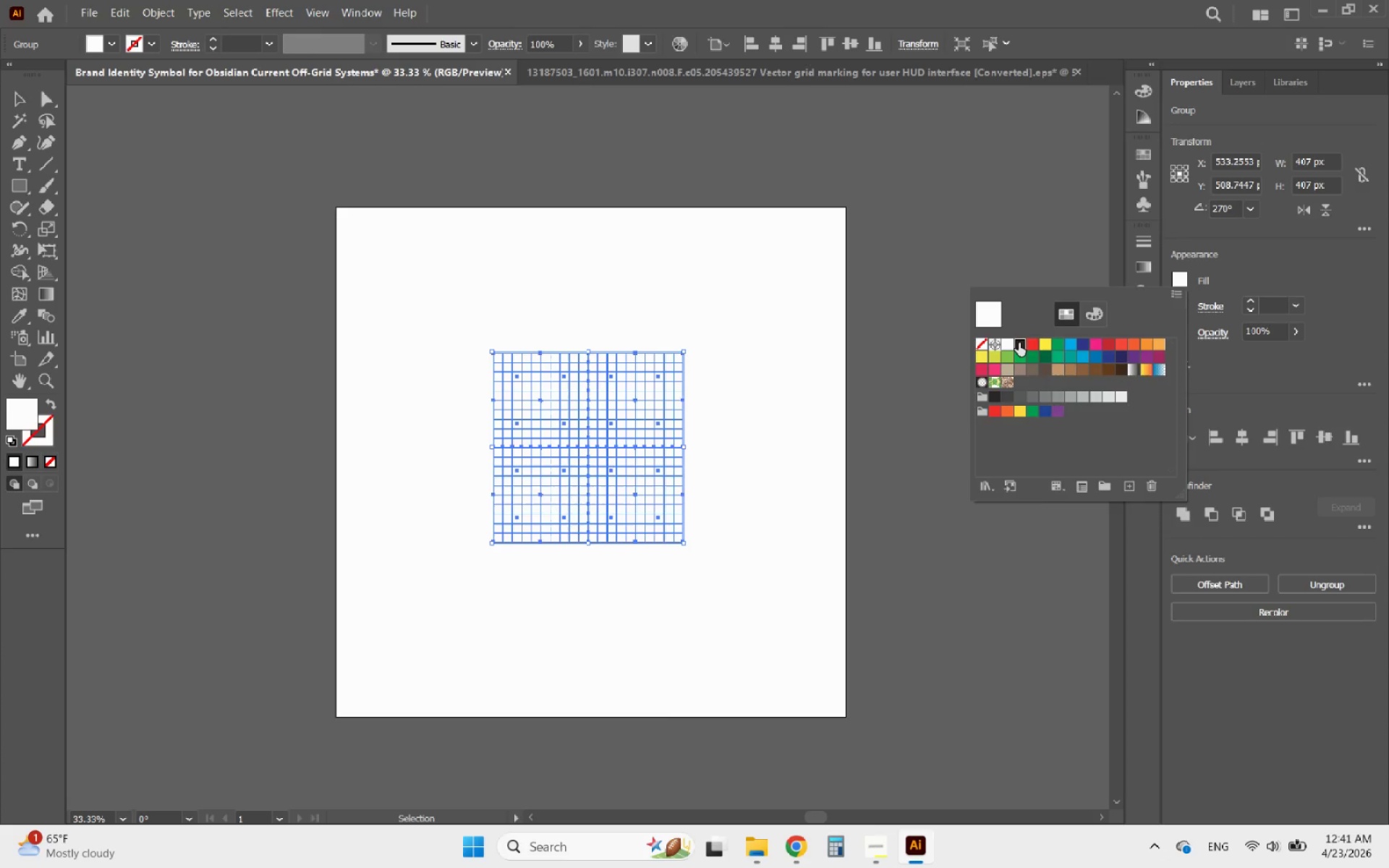 
double_click([1019, 343])
 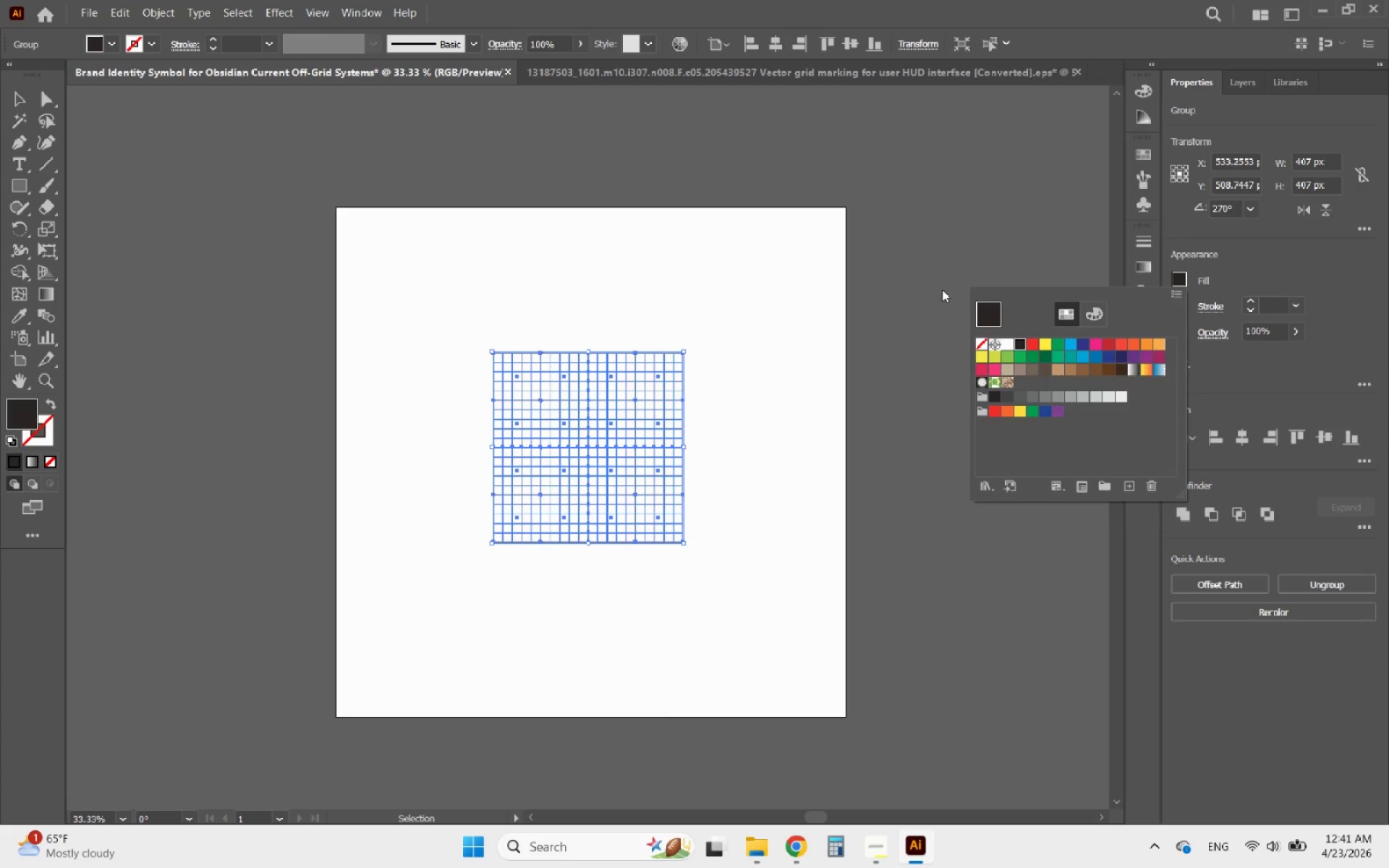 
left_click([942, 289])
 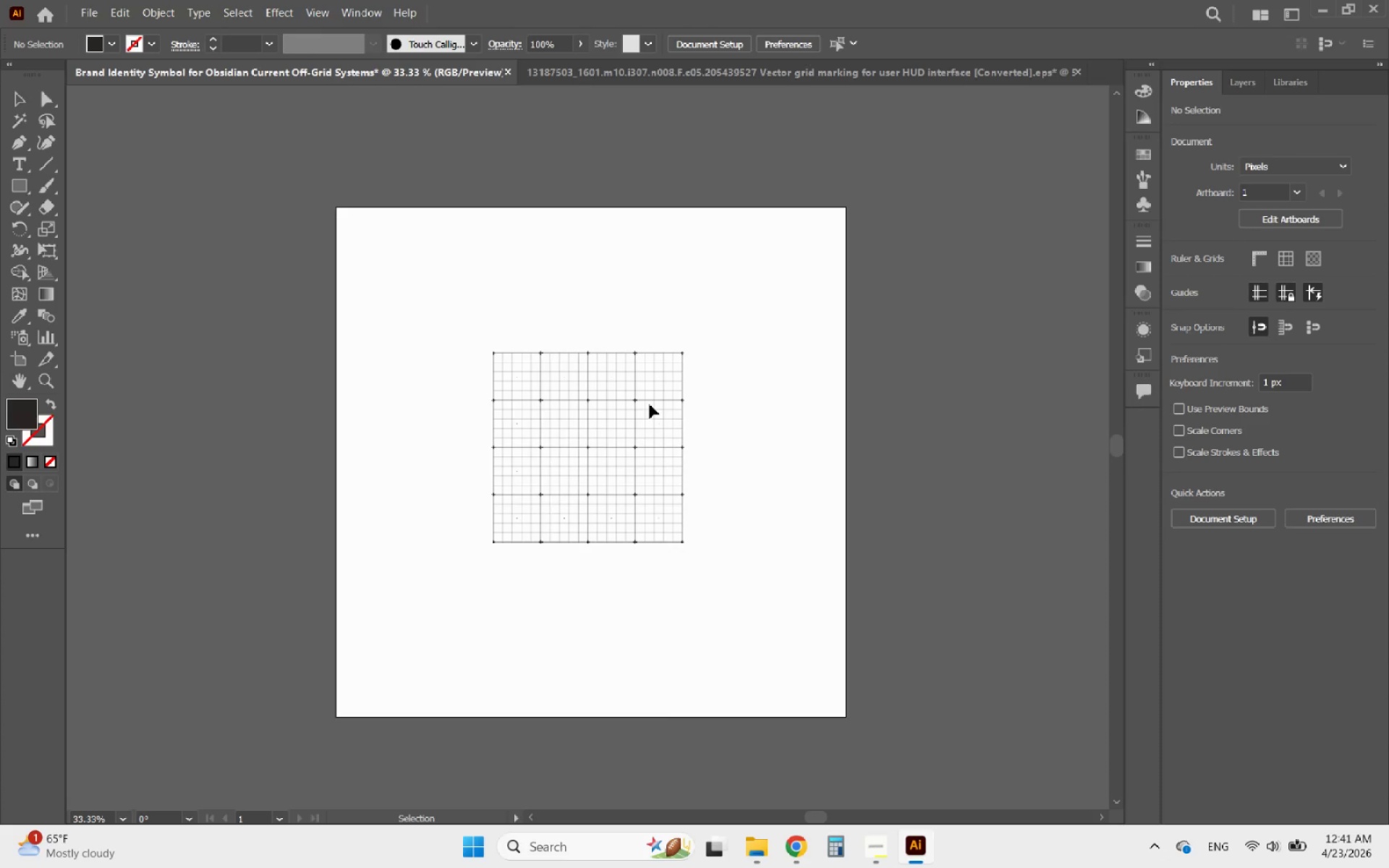 
left_click_drag(start_coordinate=[645, 397], to_coordinate=[491, 258])
 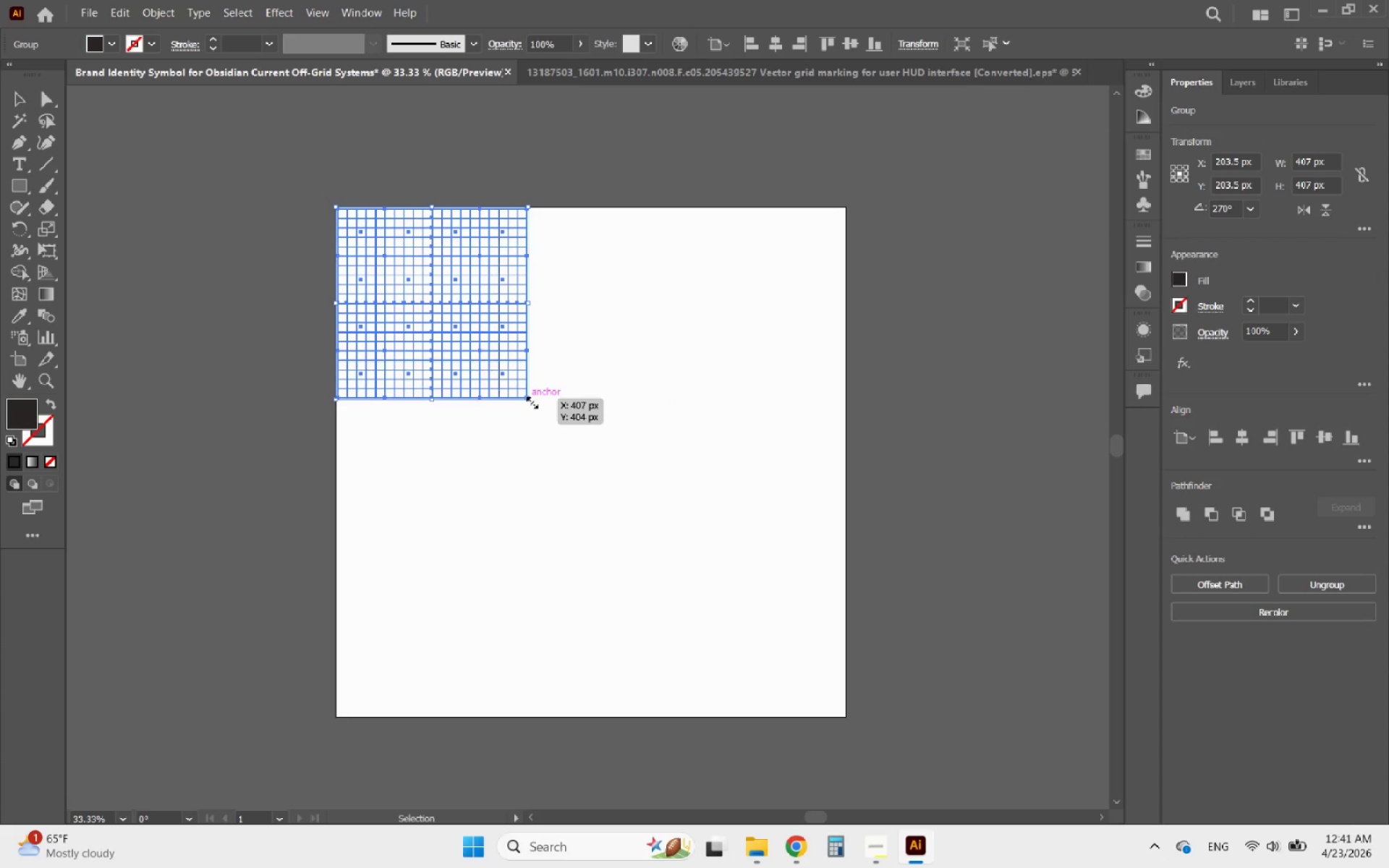 
hold_key(key=ShiftLeft, duration=3.45)
left_click_drag(start_coordinate=[530, 401], to_coordinate=[855, 712])
 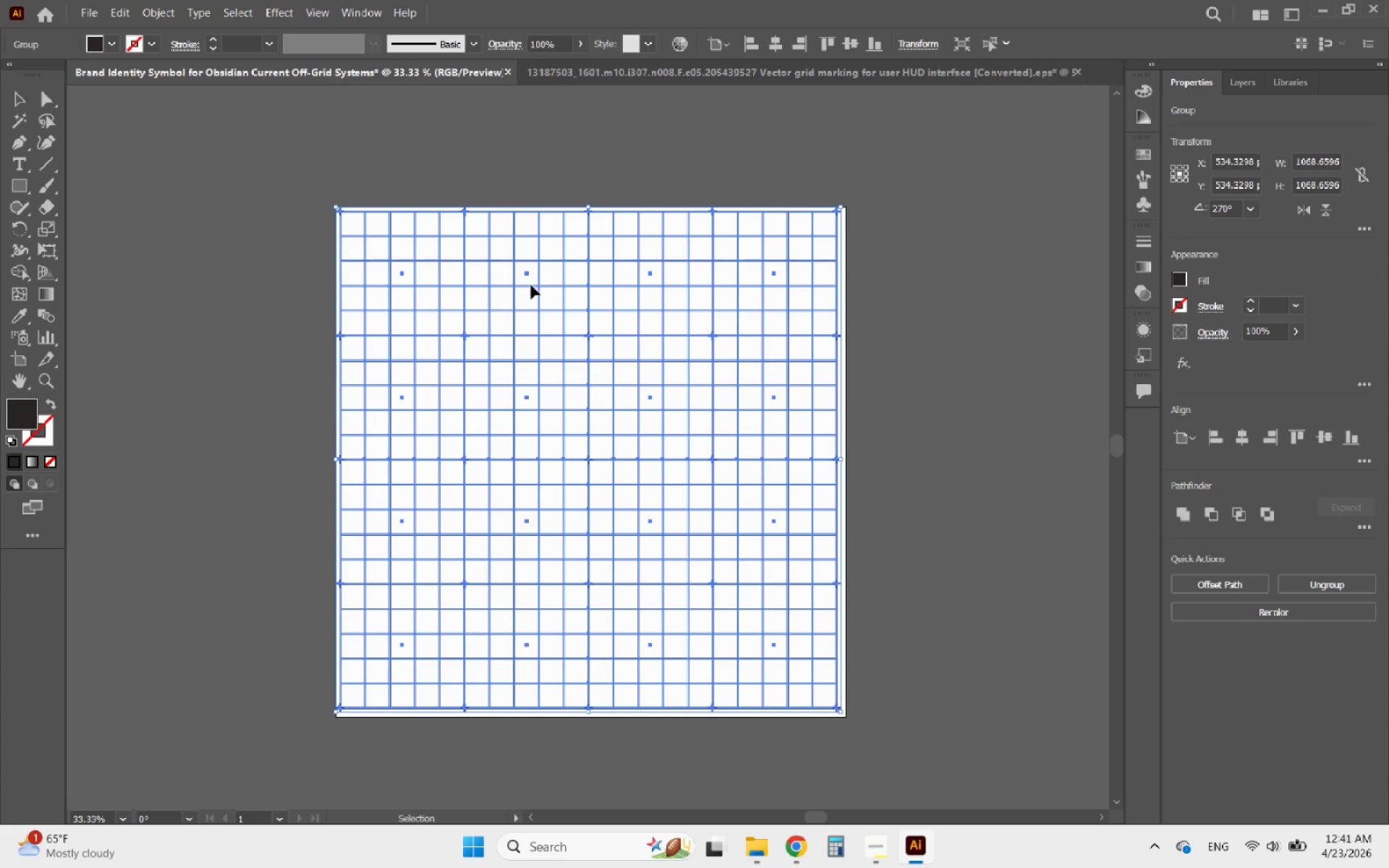 
hold_key(key=ShiftLeft, duration=1.17)
scroll: coordinate [433, 235], scroll_direction: none, amount: 0.0
 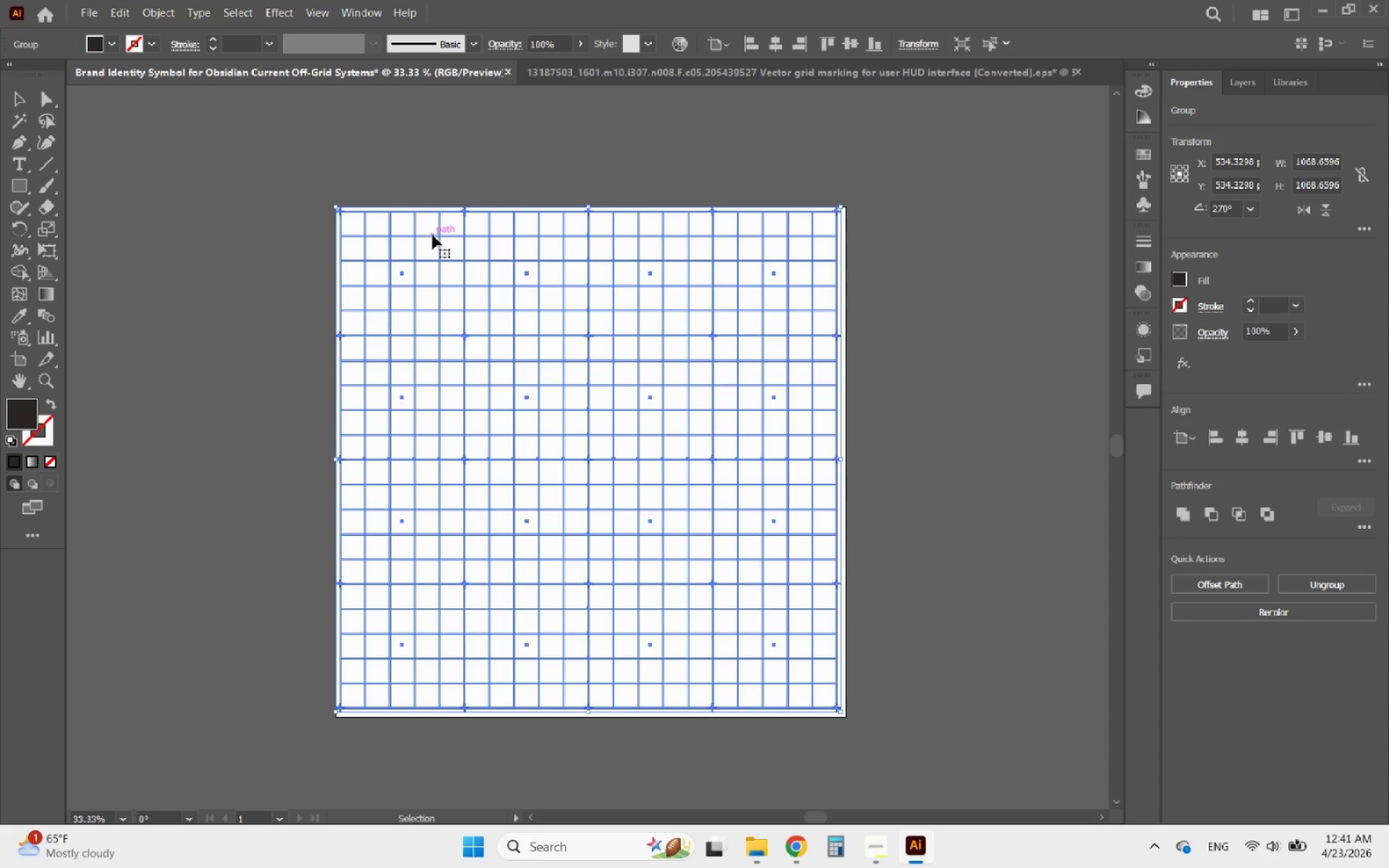 
hold_key(key=AltLeft, duration=1.41)
scroll: coordinate [415, 399], scroll_direction: up, amount: 8.0
 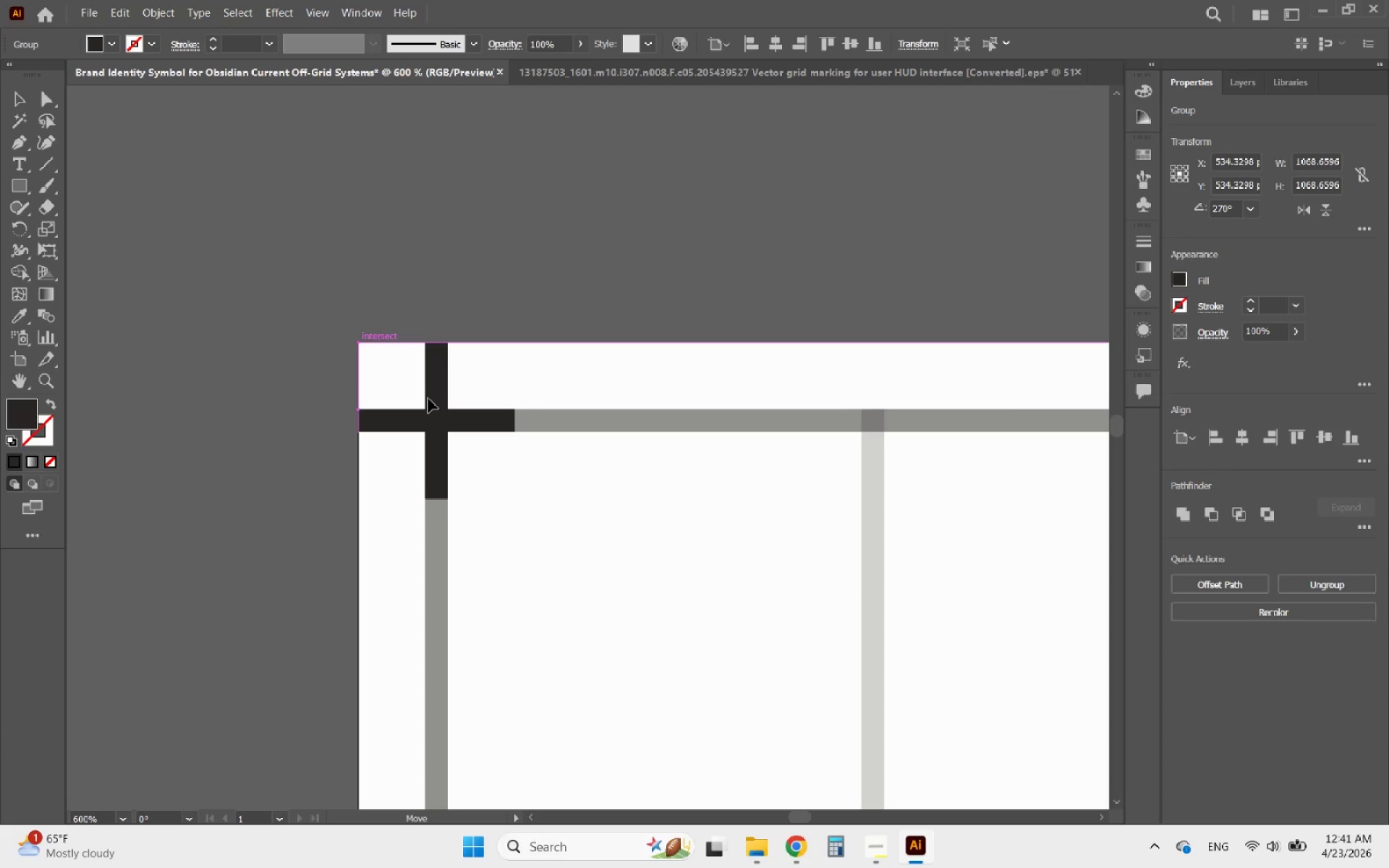 
hold_key(key=AltLeft, duration=2.59)
scroll: coordinate [285, 204], scroll_direction: down, amount: 10.0
 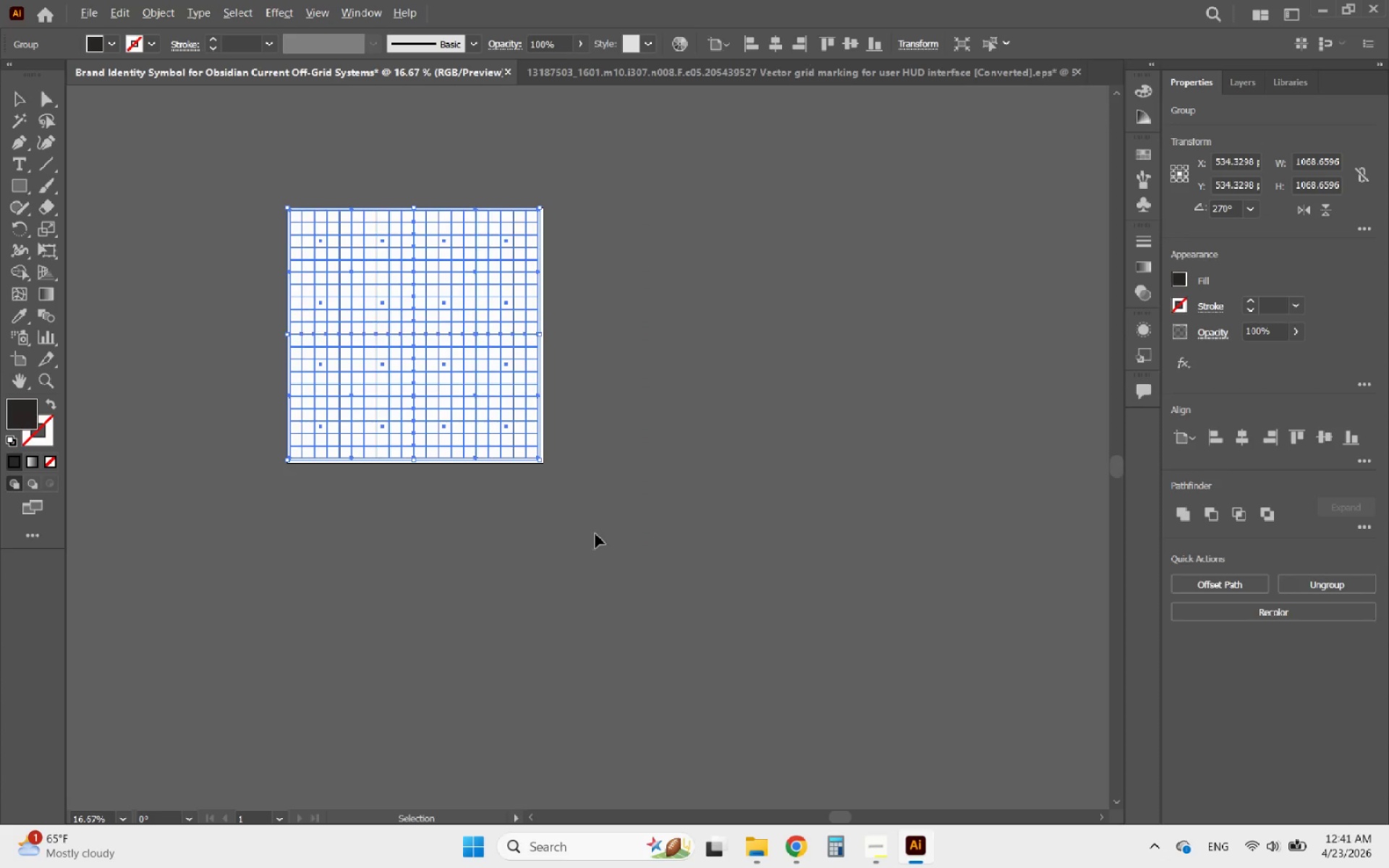 
scroll: coordinate [565, 378], scroll_direction: up, amount: 8.0
 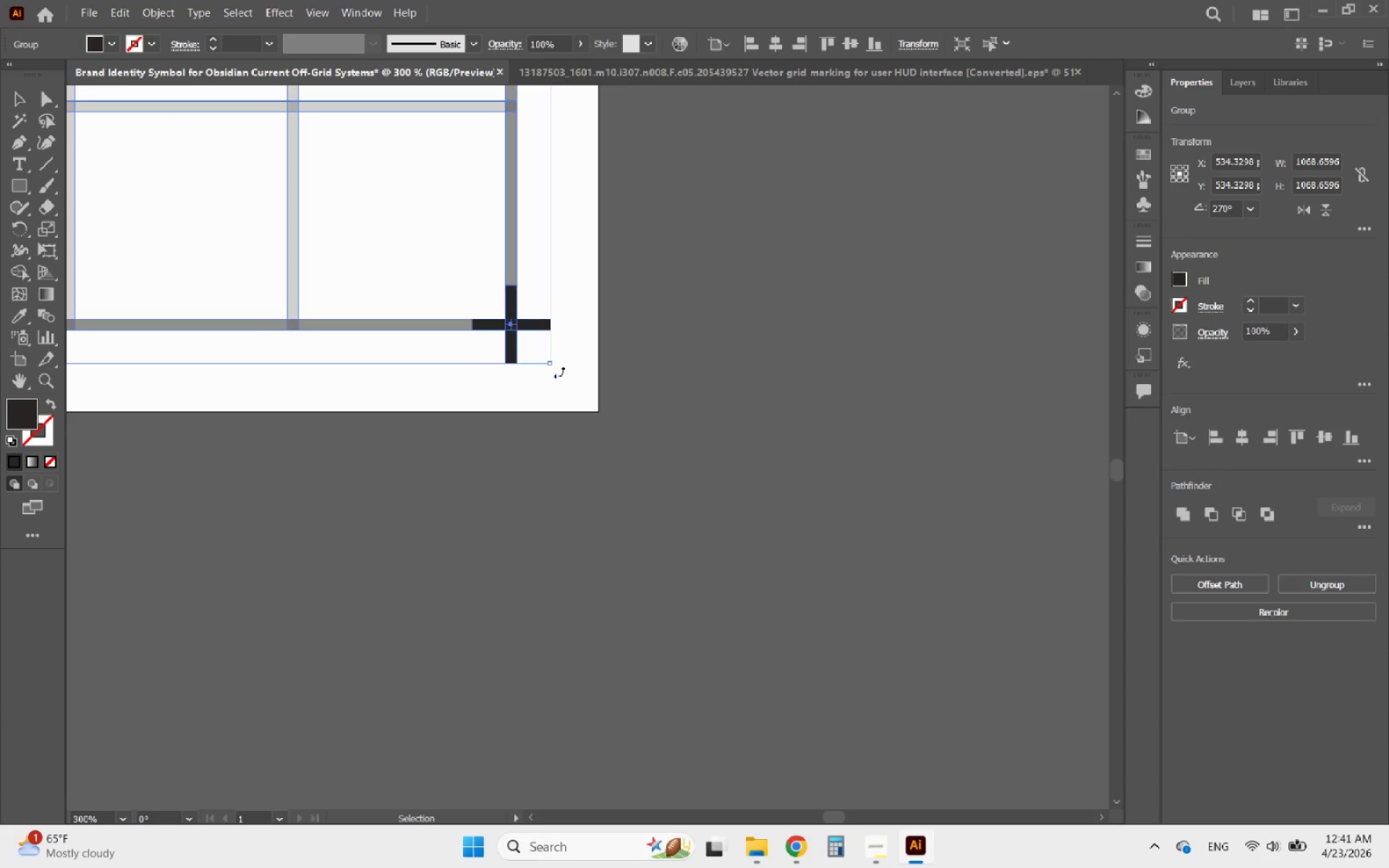 
hold_key(key=ShiftLeft, duration=3.92)
left_click_drag(start_coordinate=[552, 365], to_coordinate=[598, 412])
 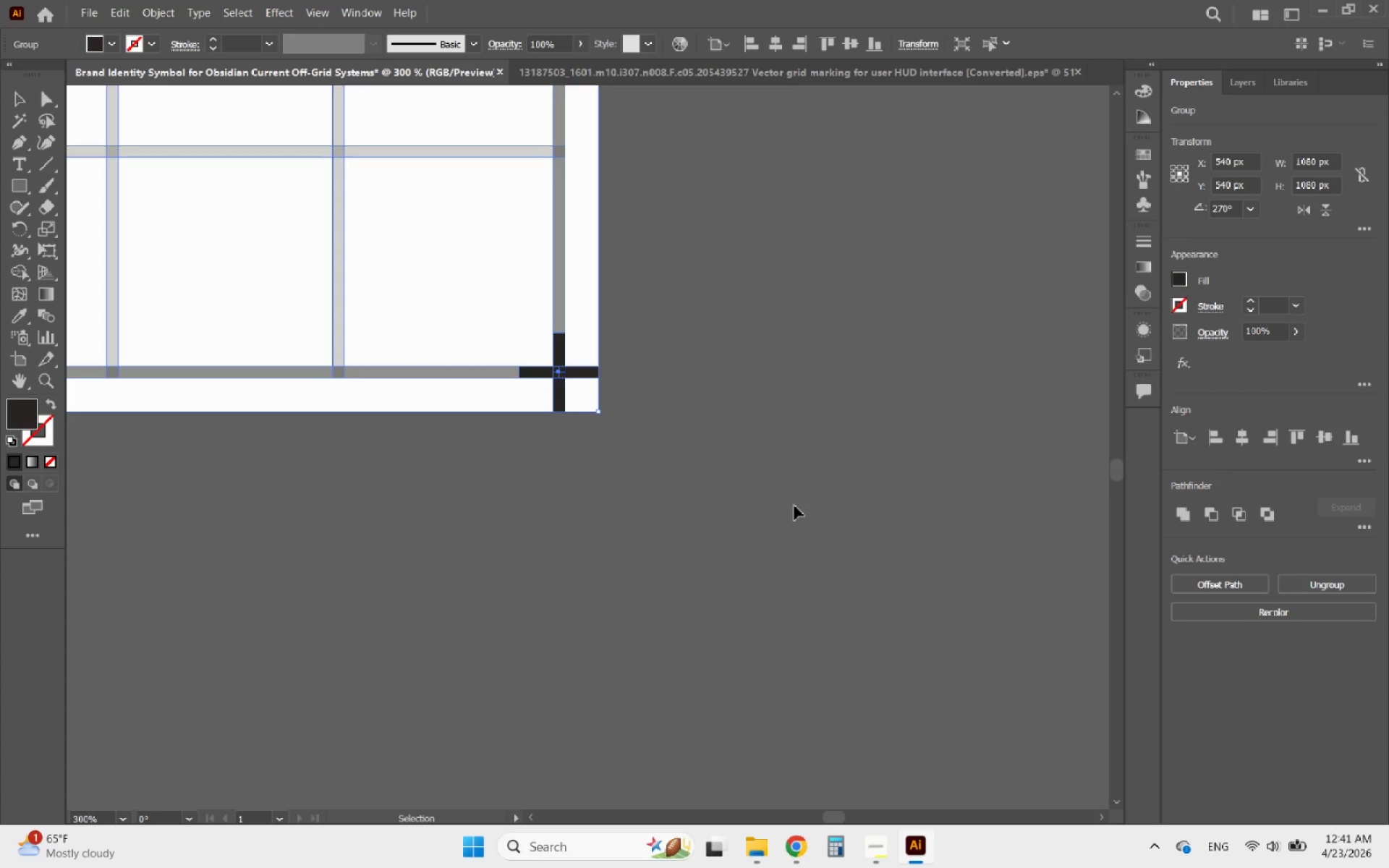 
hold_key(key=AltLeft, duration=1.01)
scroll: coordinate [824, 542], scroll_direction: down, amount: 6.0
 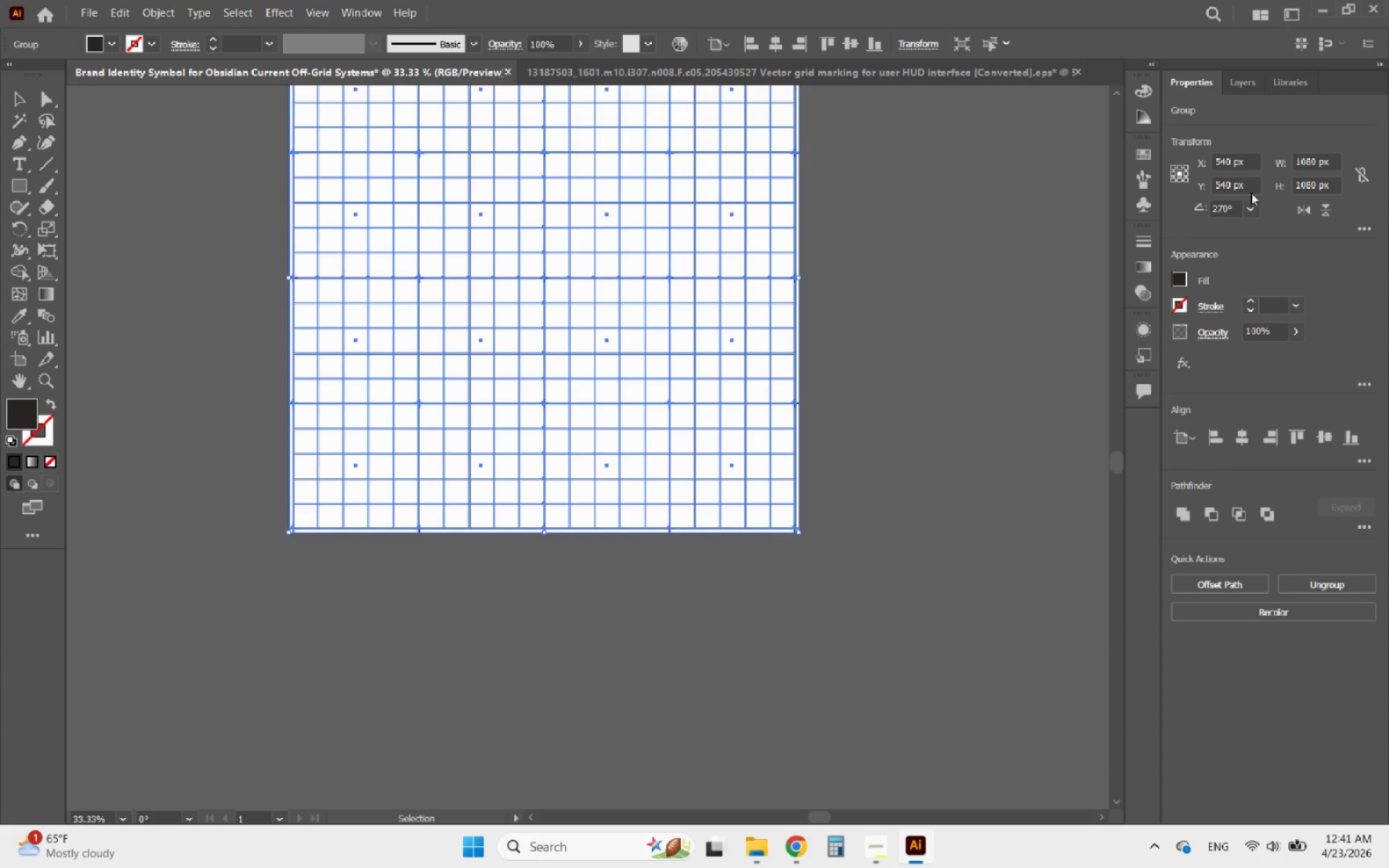 
left_click([1241, 82])
 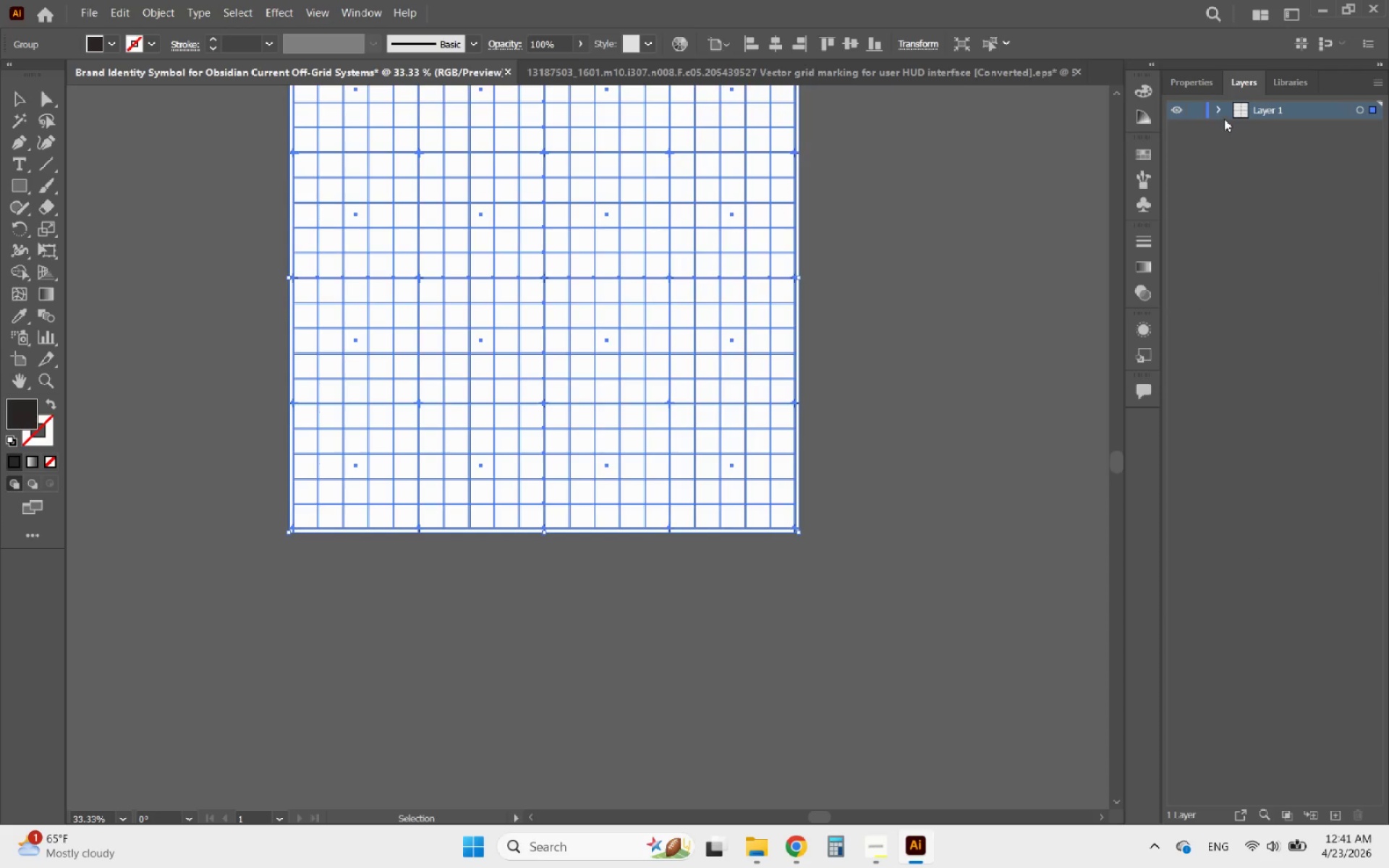 
left_click([1221, 111])
 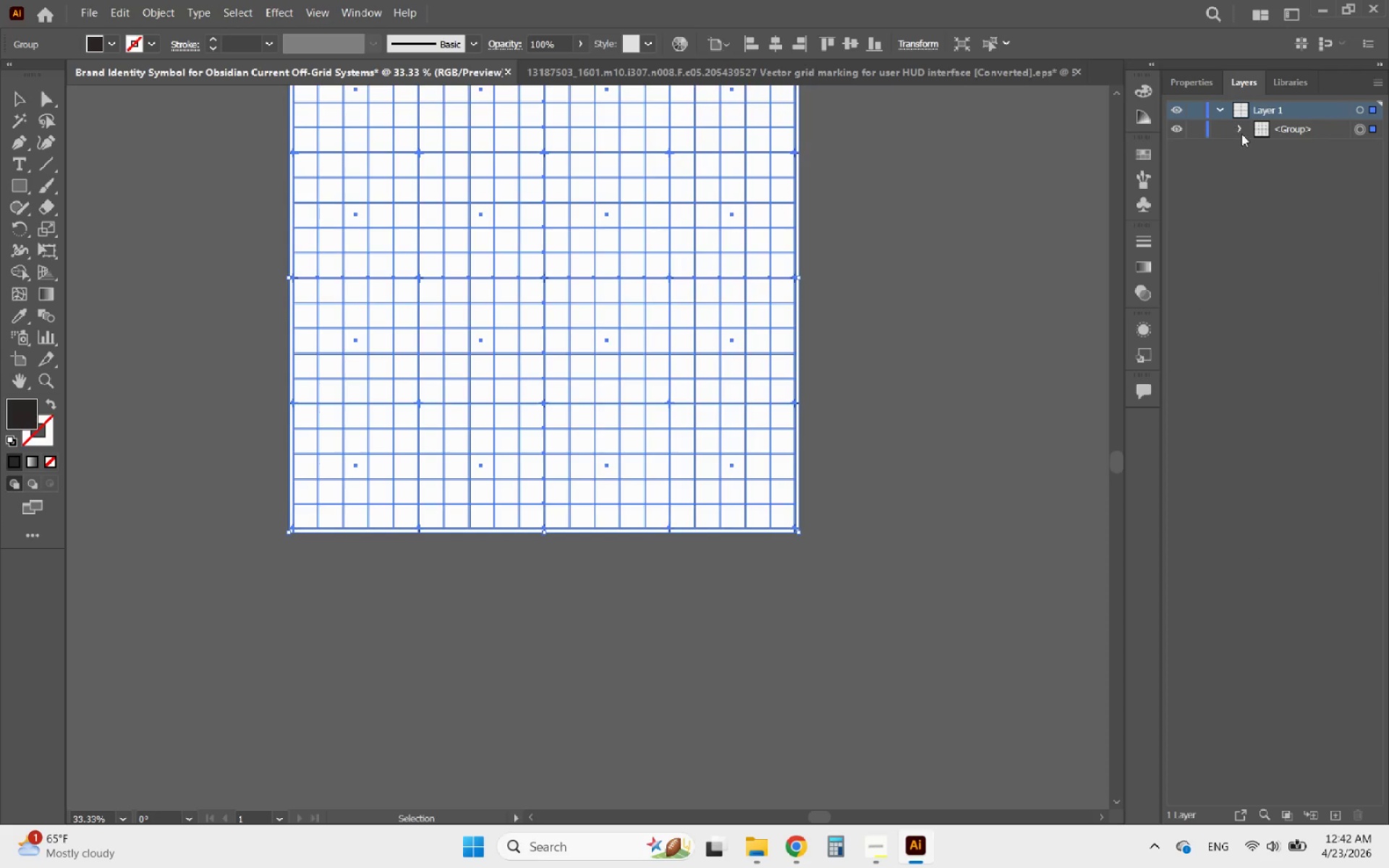 
double_click([1267, 106])
 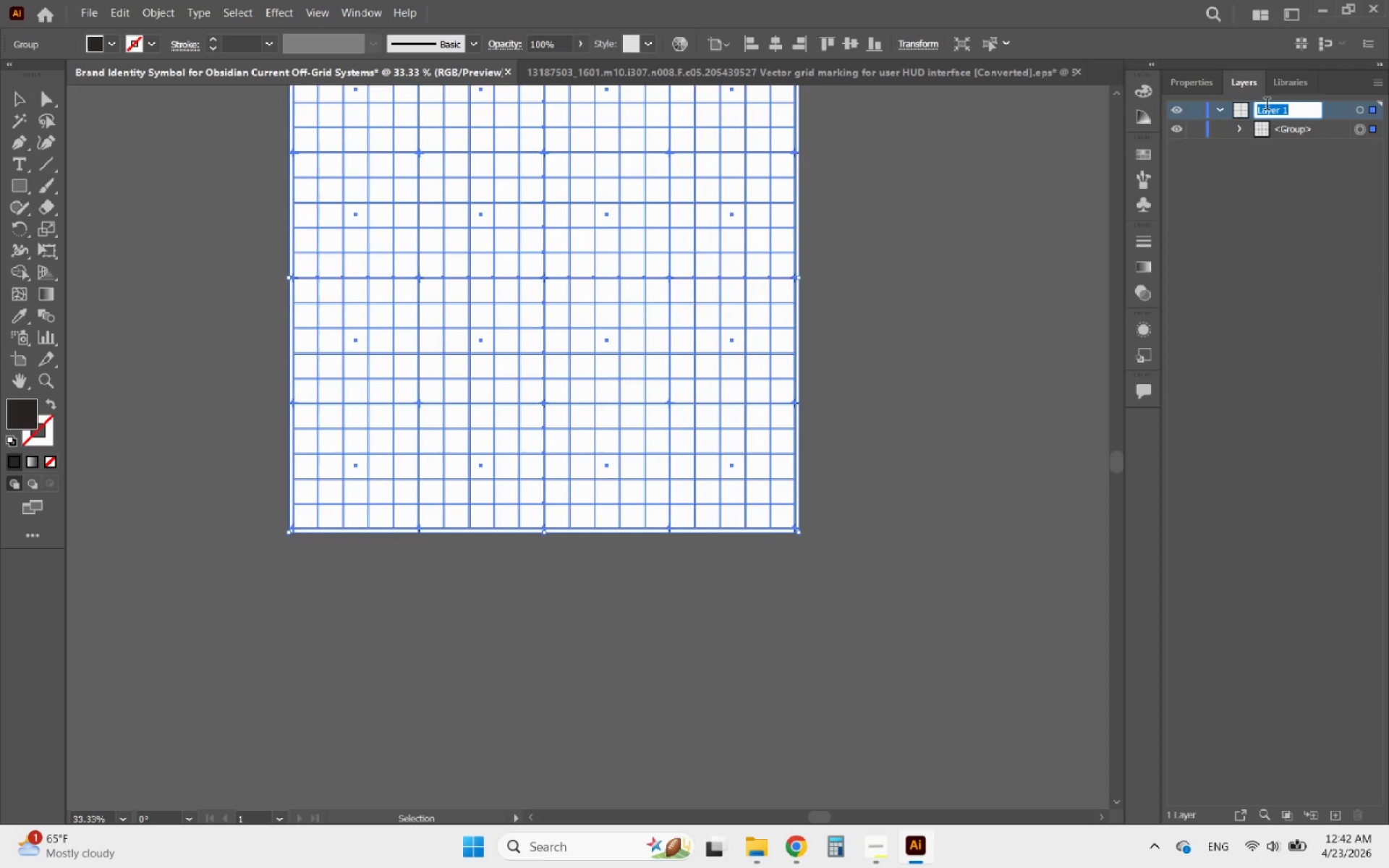 
type(Background)
 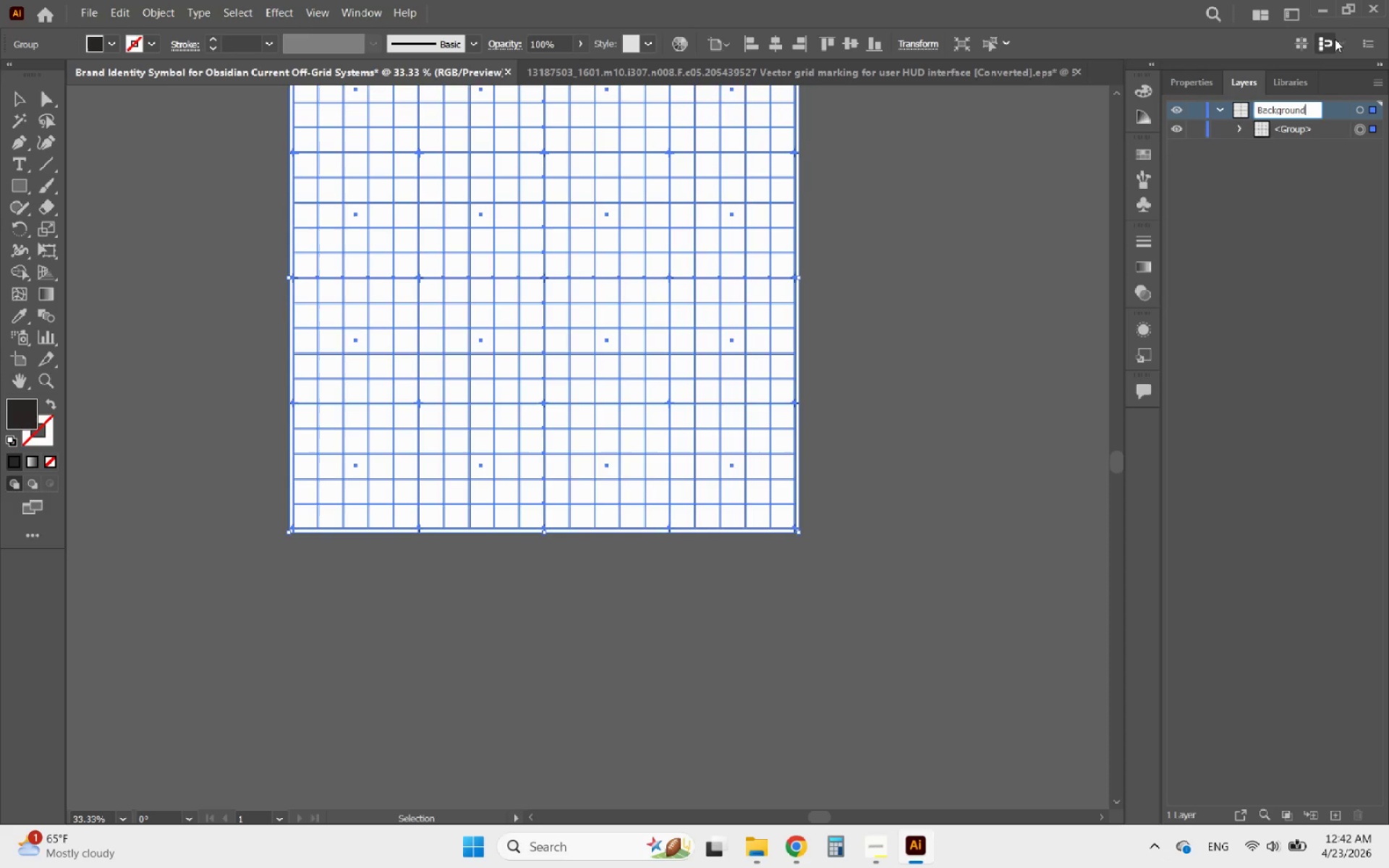 
wait(28.76)
 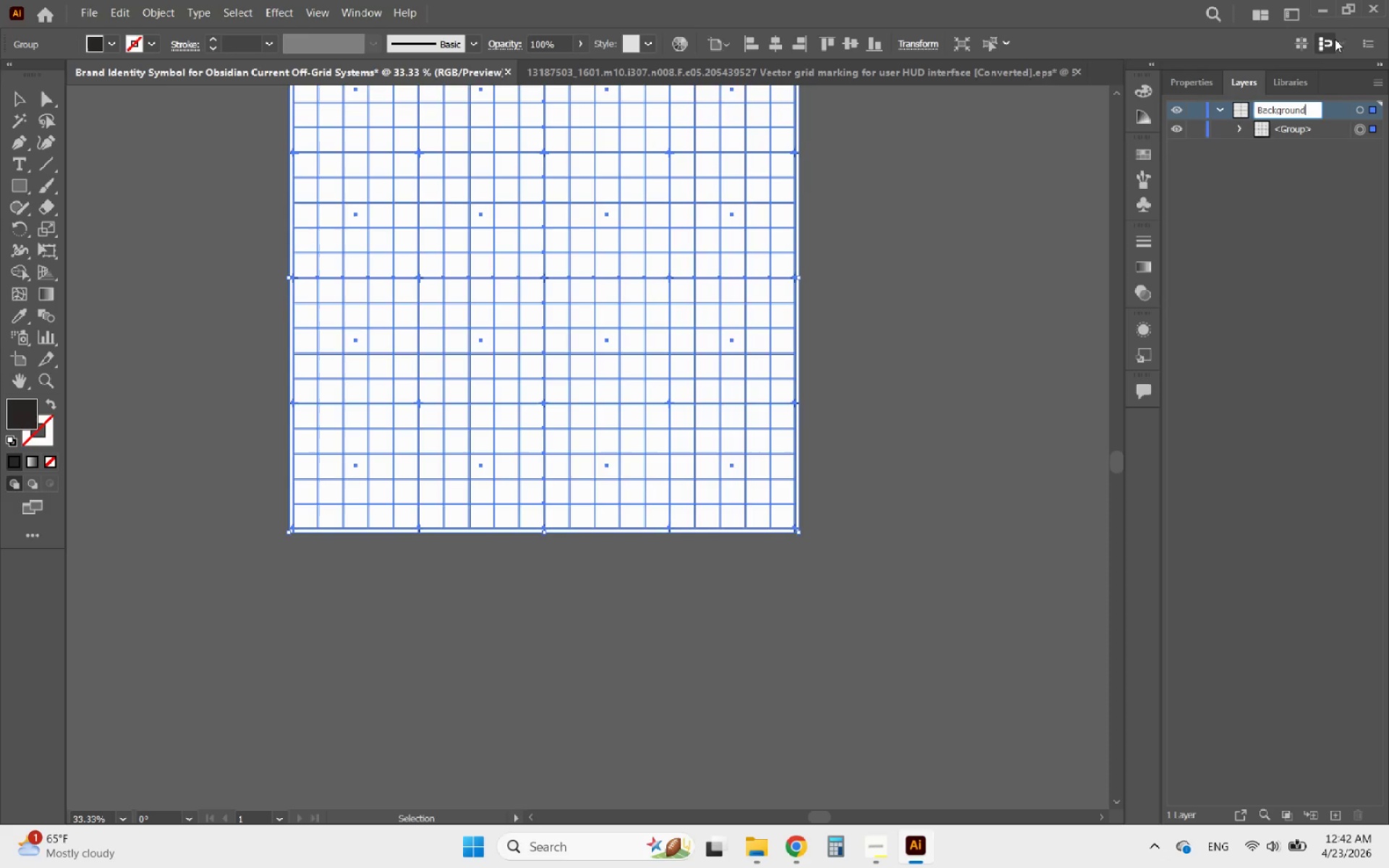 
left_click([1273, 182])
 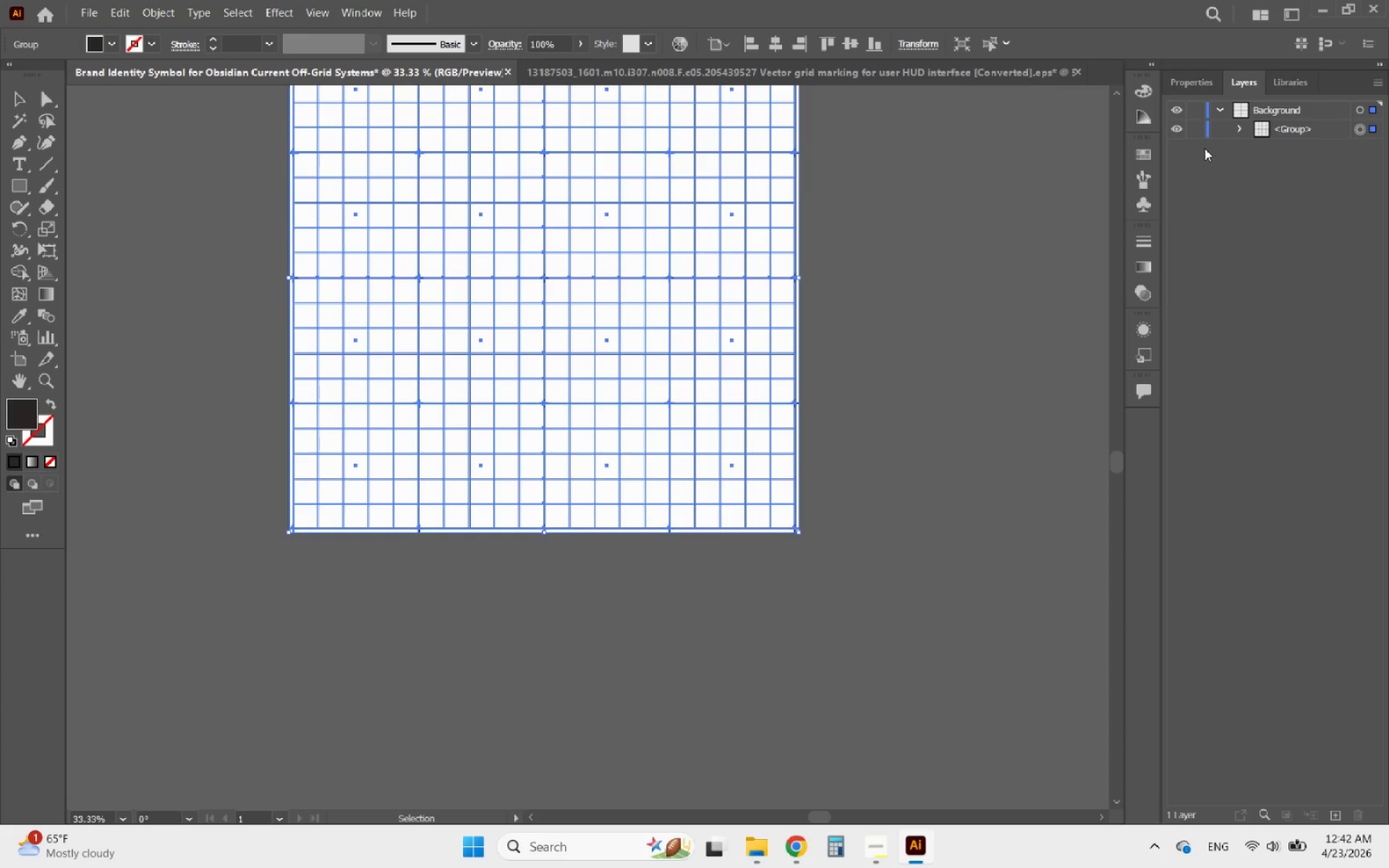 
left_click([1189, 129])
 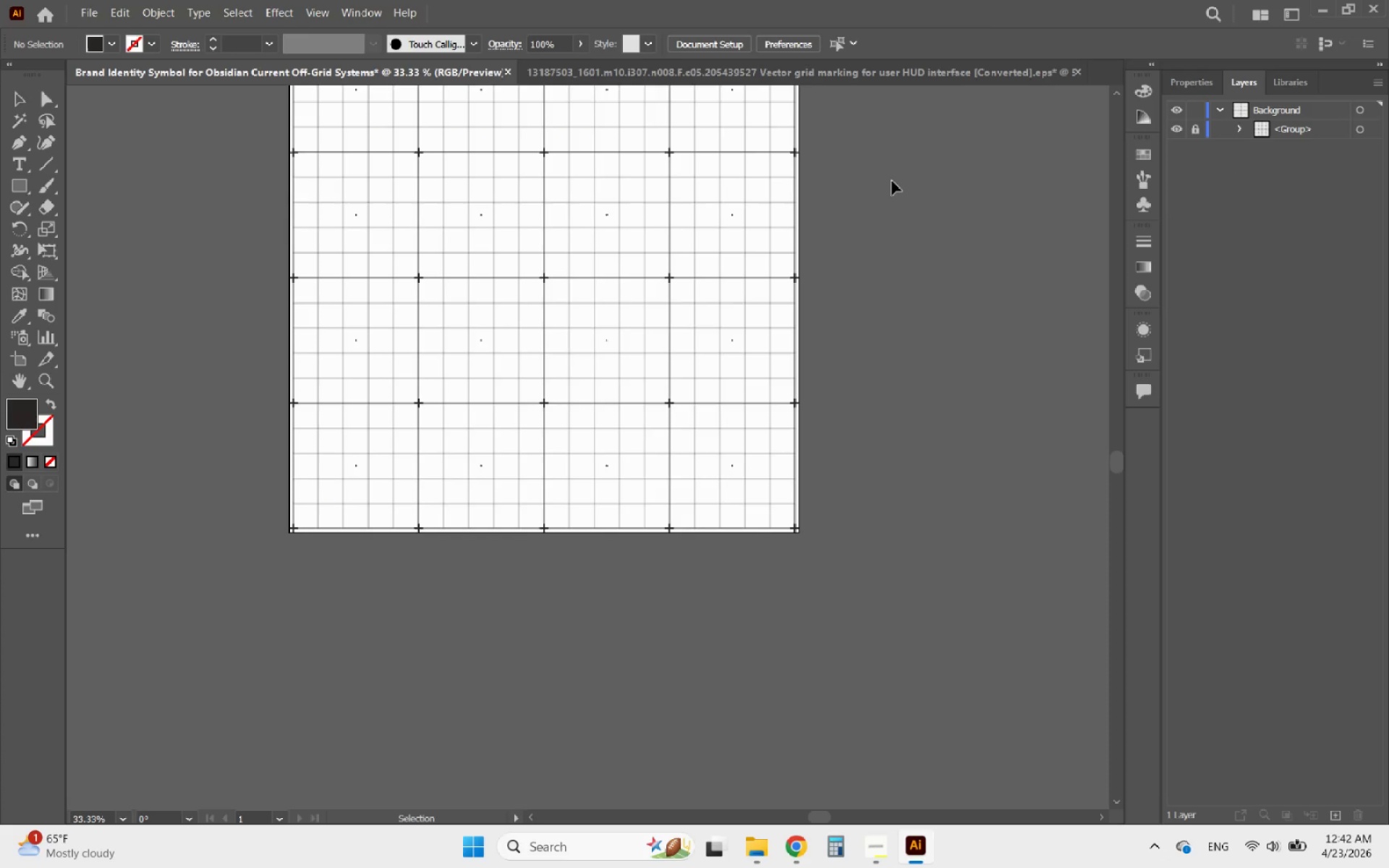 
wait(5.42)
 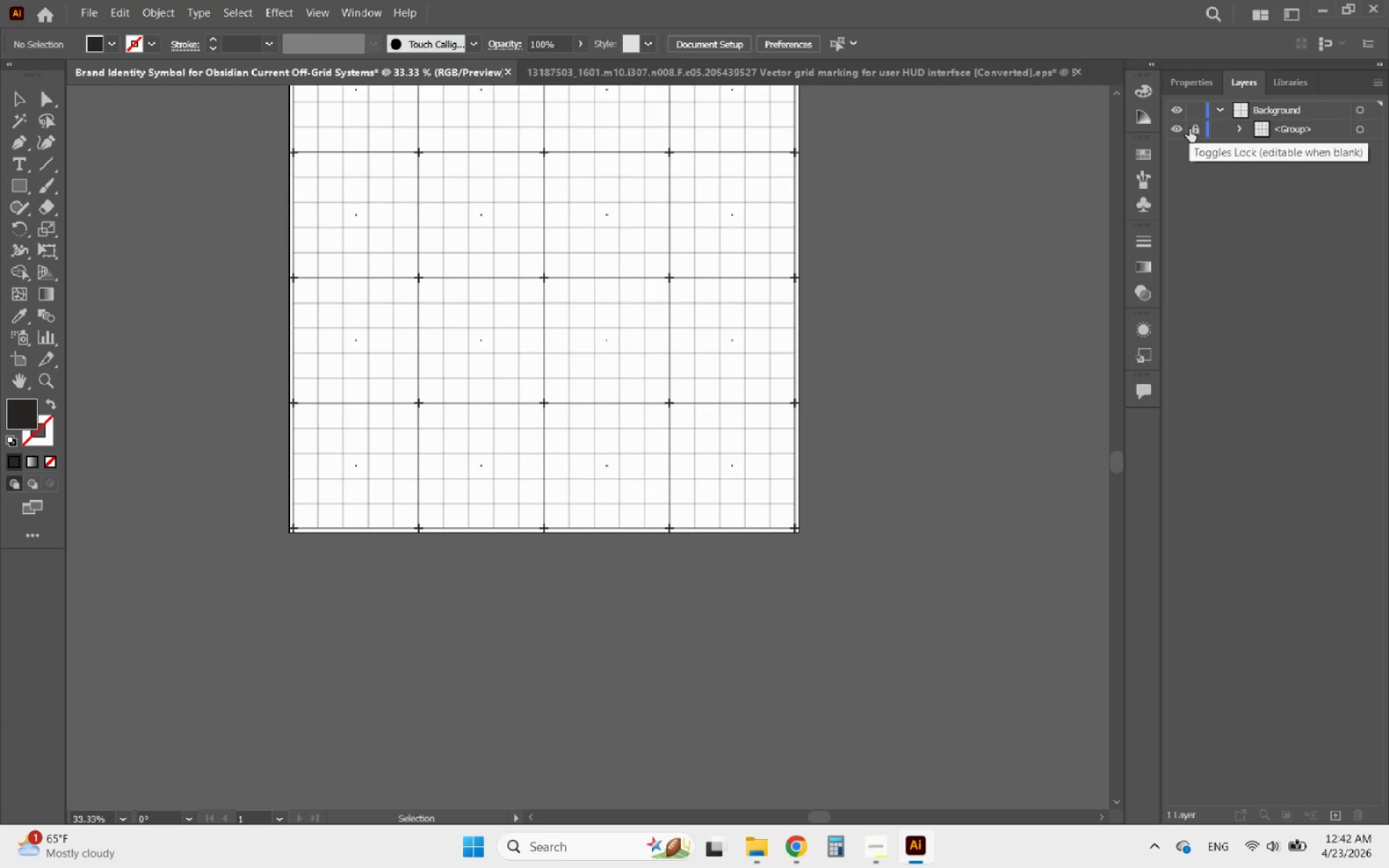 
hold_key(key=AltLeft, duration=3.31)
scroll: coordinate [892, 181], scroll_direction: down, amount: 2.0
 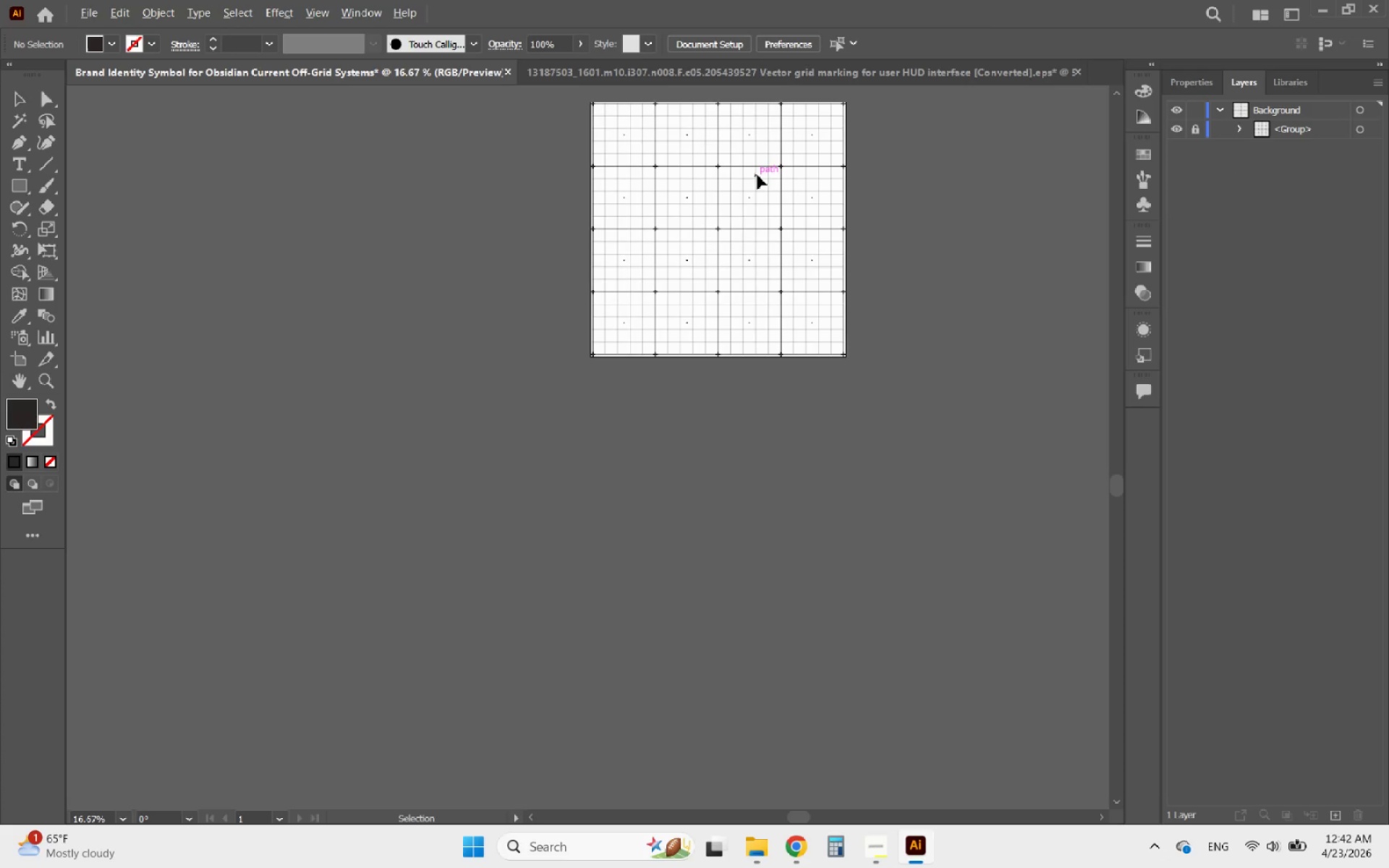 
scroll: coordinate [606, 152], scroll_direction: up, amount: 5.0
 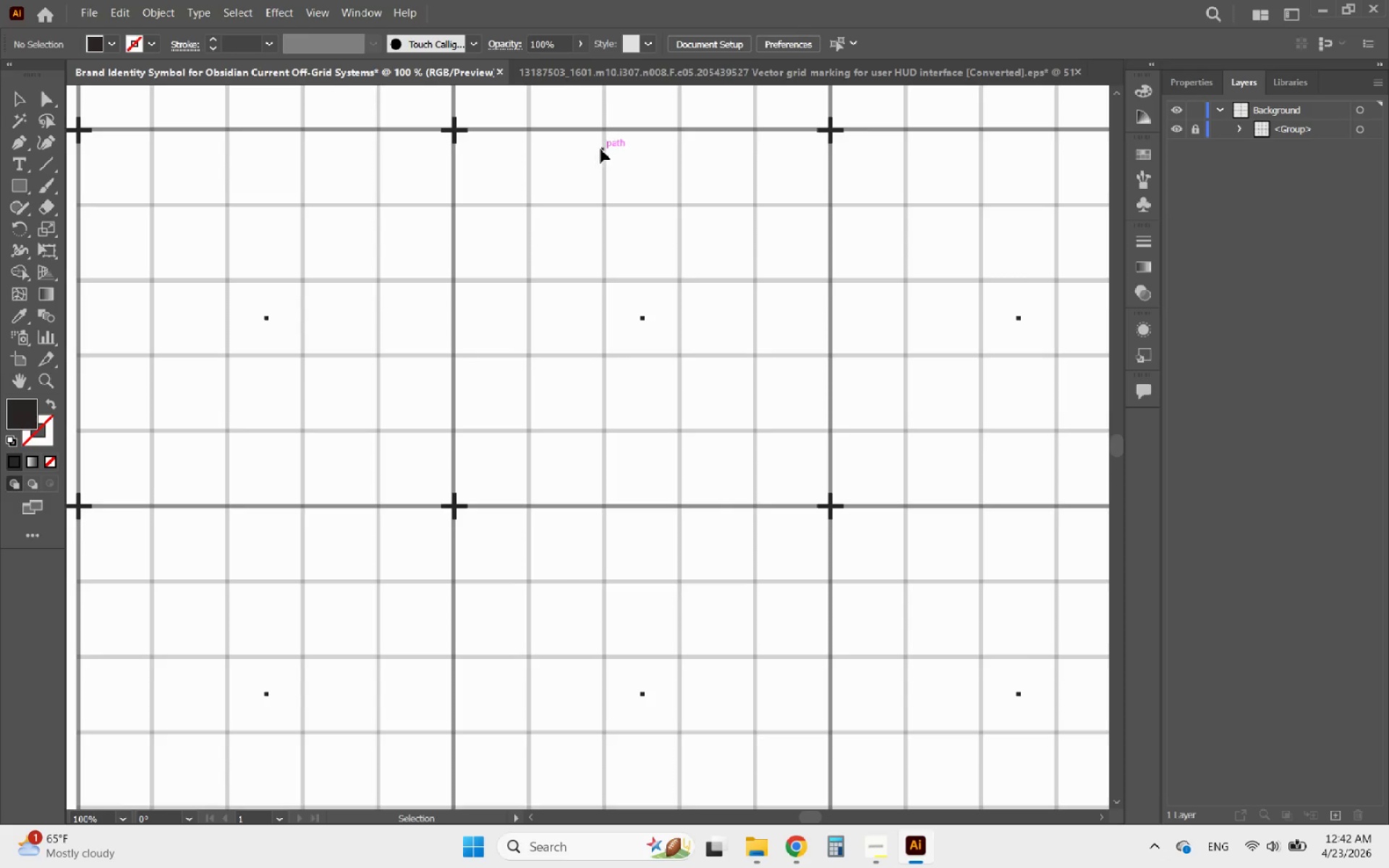 
hold_key(key=AltLeft, duration=0.89)
scroll: coordinate [355, 142], scroll_direction: down, amount: 1.0
 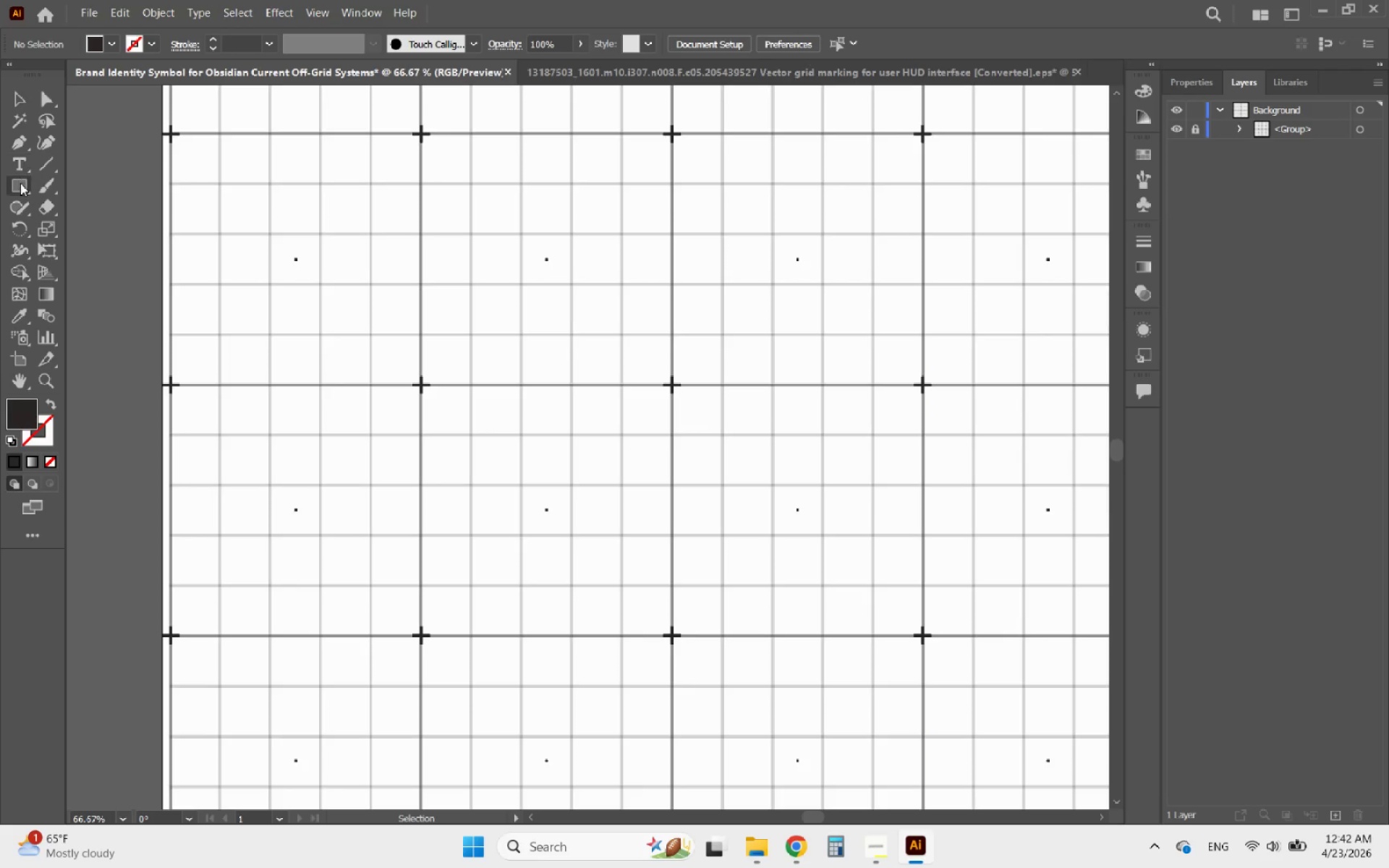 
left_click([20, 183])
 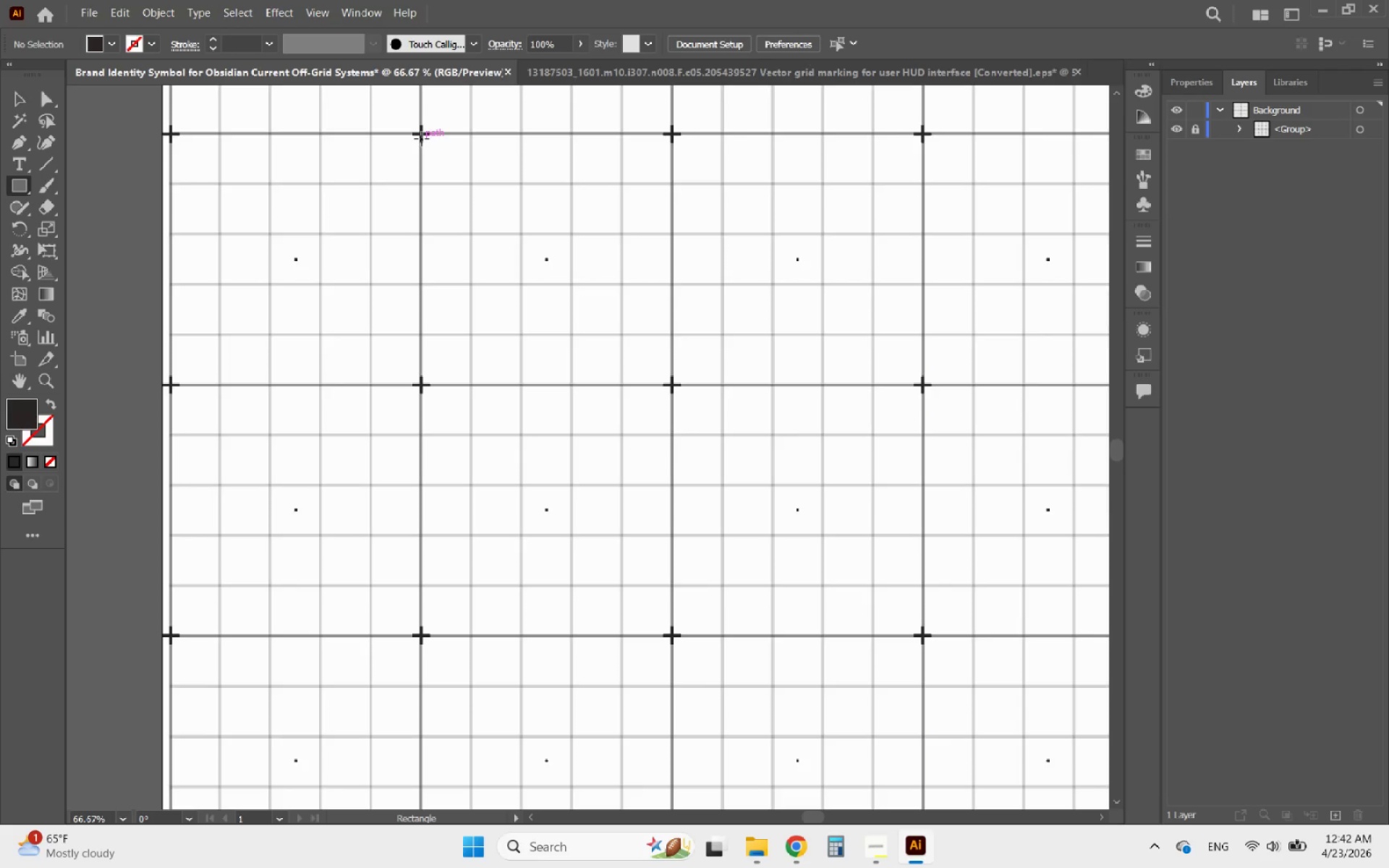 
hold_key(key=AltLeft, duration=0.59)
scroll: coordinate [432, 135], scroll_direction: up, amount: 1.0
 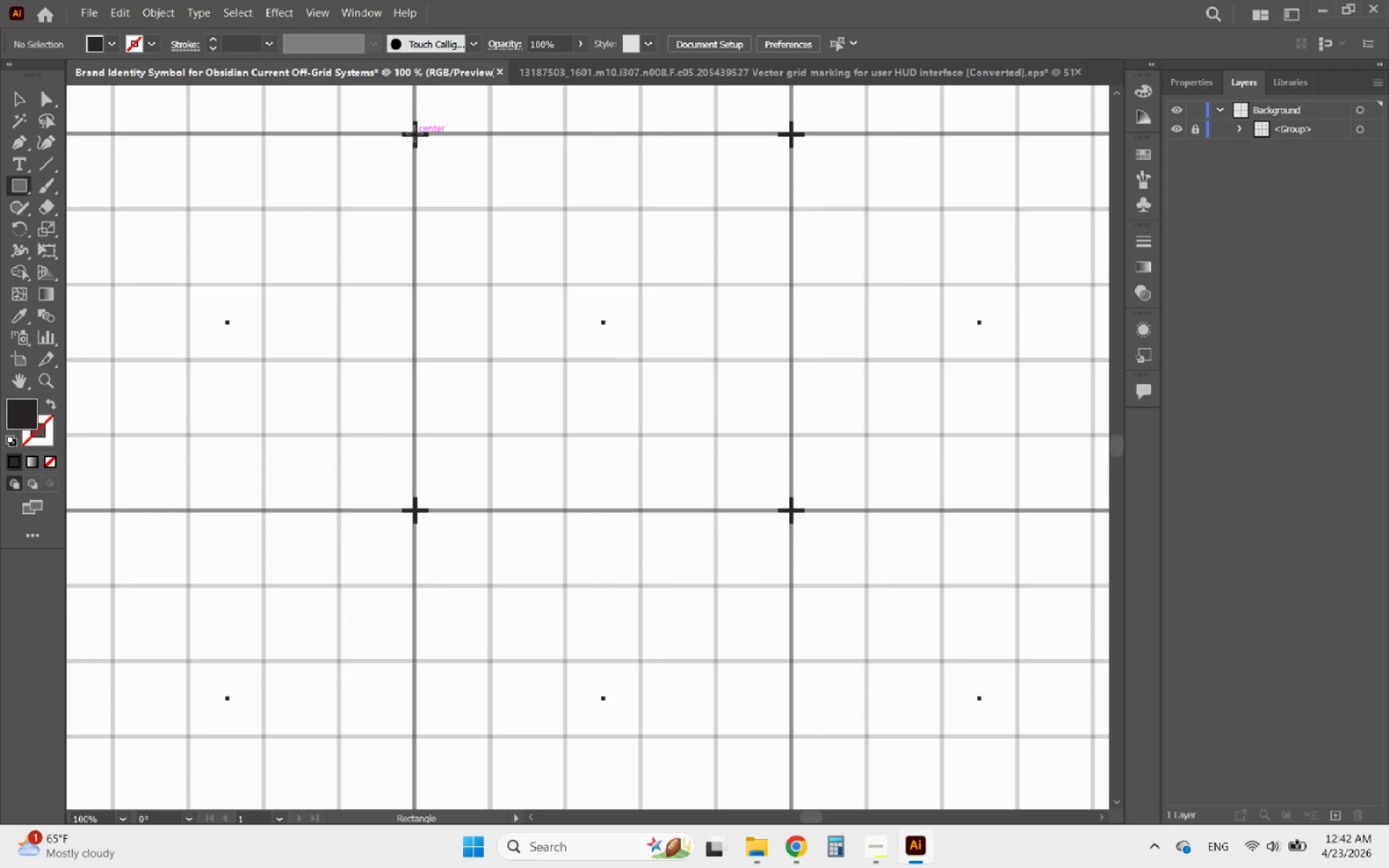 
left_click_drag(start_coordinate=[415, 134], to_coordinate=[791, 511])
 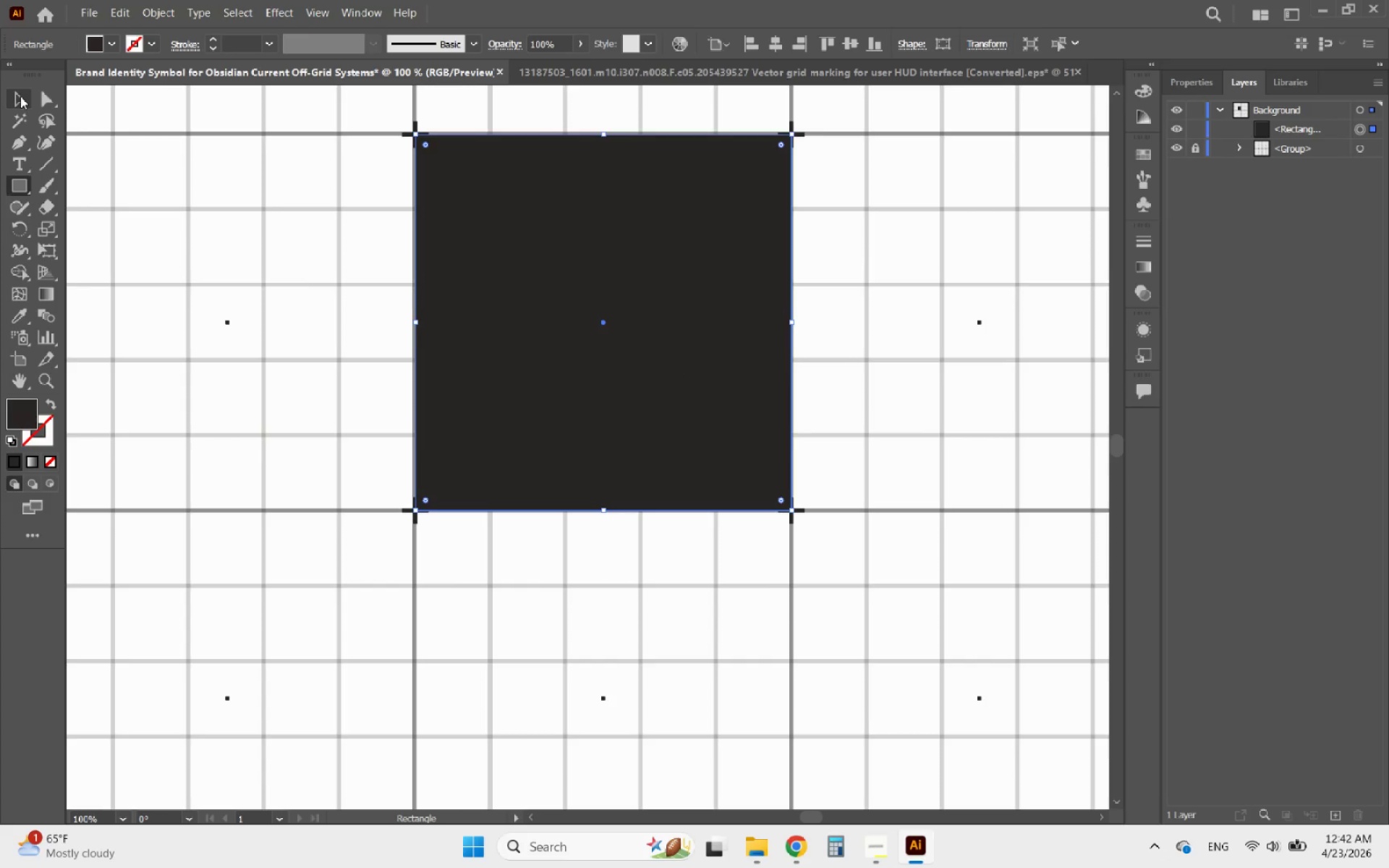 
hold_key(key=AltLeft, duration=0.95)
scroll: coordinate [530, 340], scroll_direction: down, amount: 3.0
 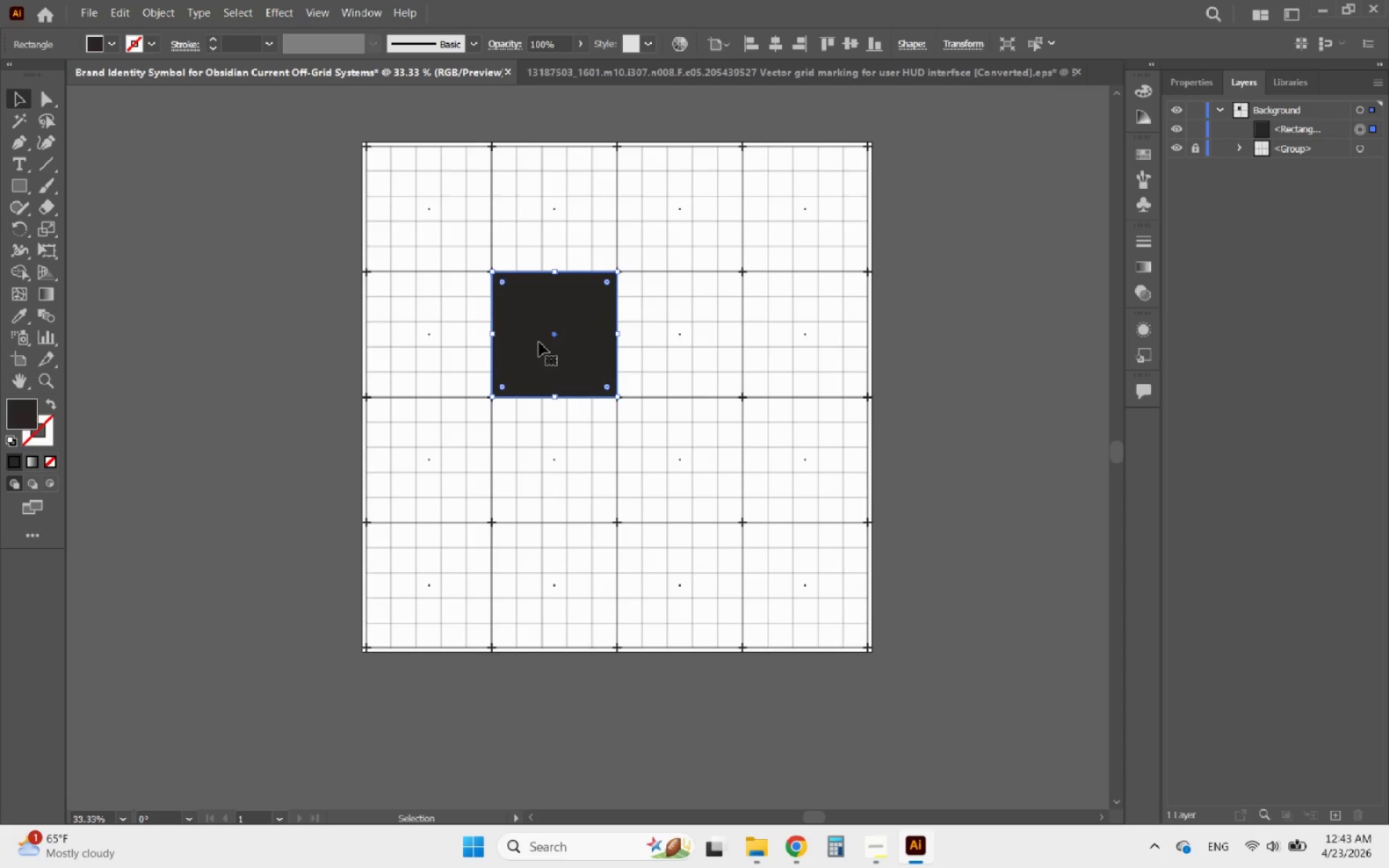 
key(Delete)
 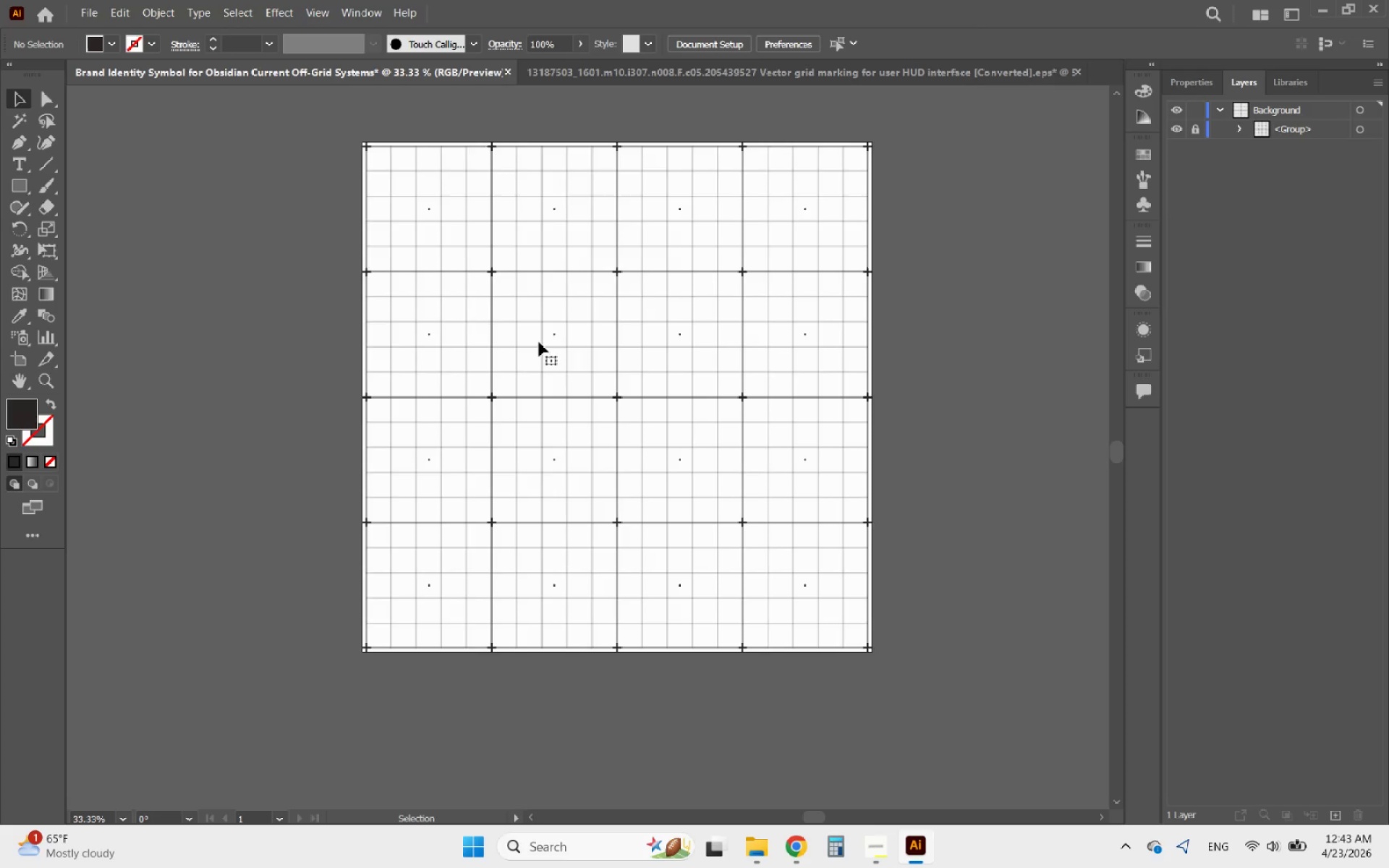 
hold_key(key=AltLeft, duration=0.69)
scroll: coordinate [519, 111], scroll_direction: up, amount: 4.0
 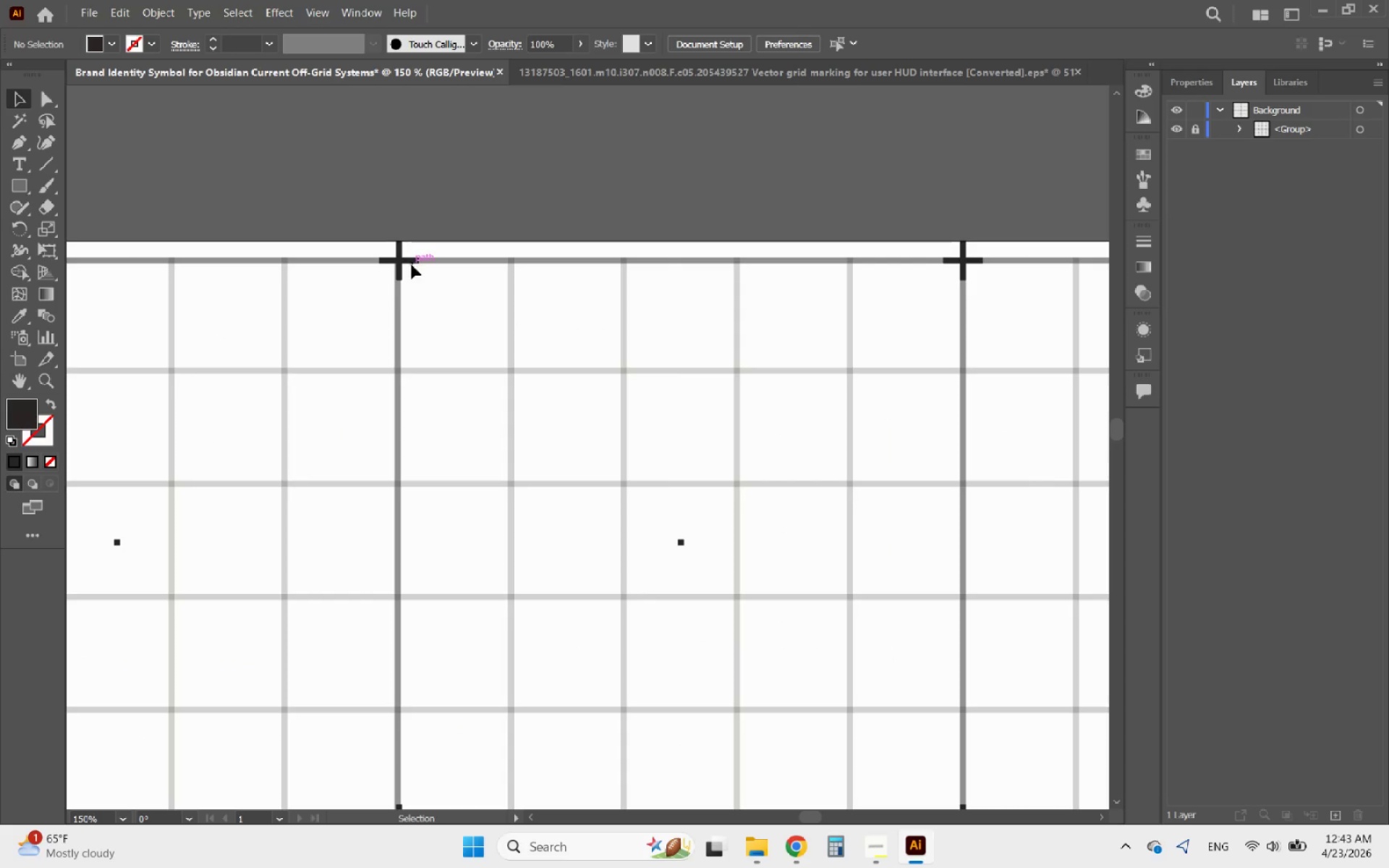 
left_click([412, 265])
 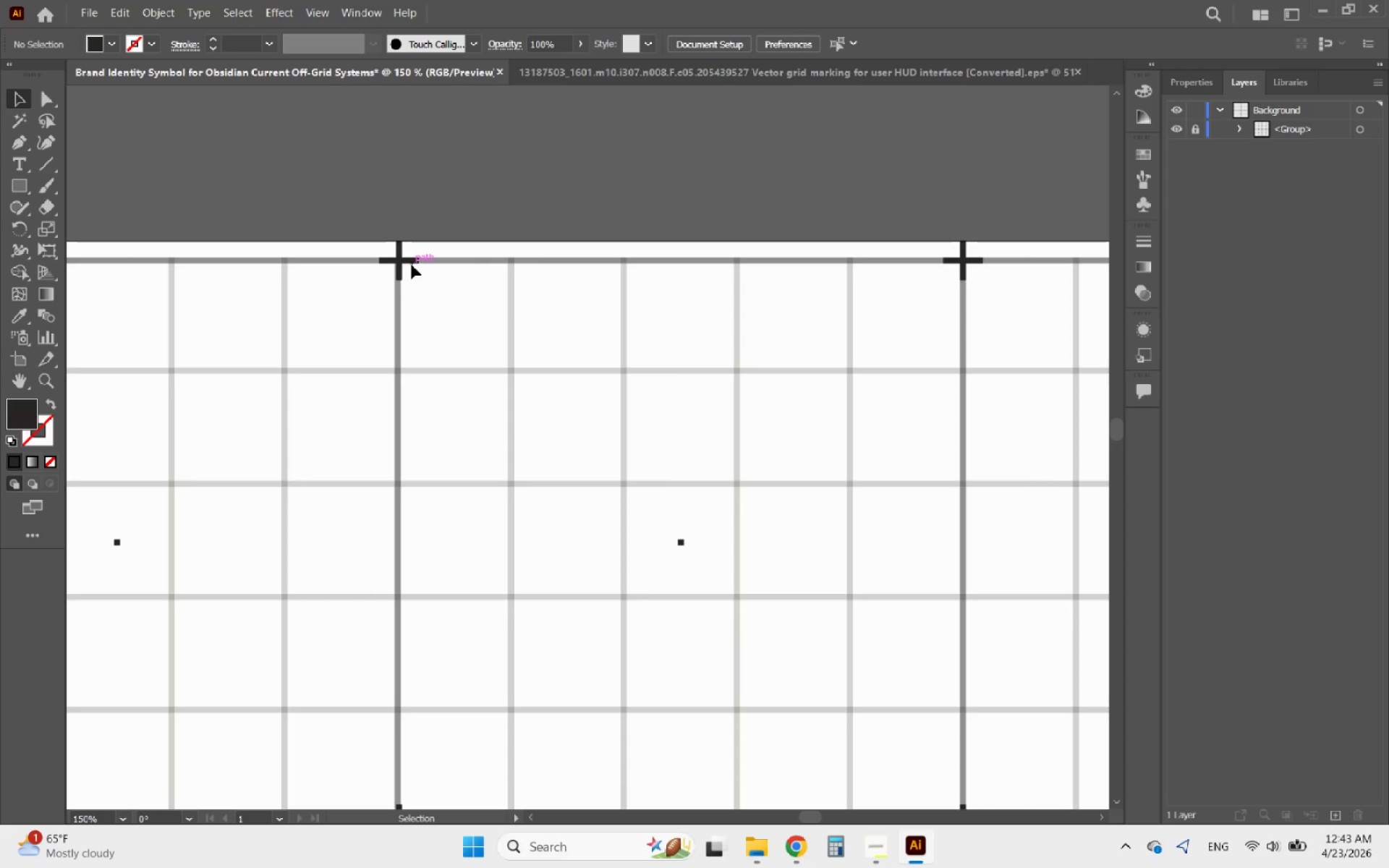 
hold_key(key=AltLeft, duration=0.77)
scroll: coordinate [543, 252], scroll_direction: down, amount: 3.0
 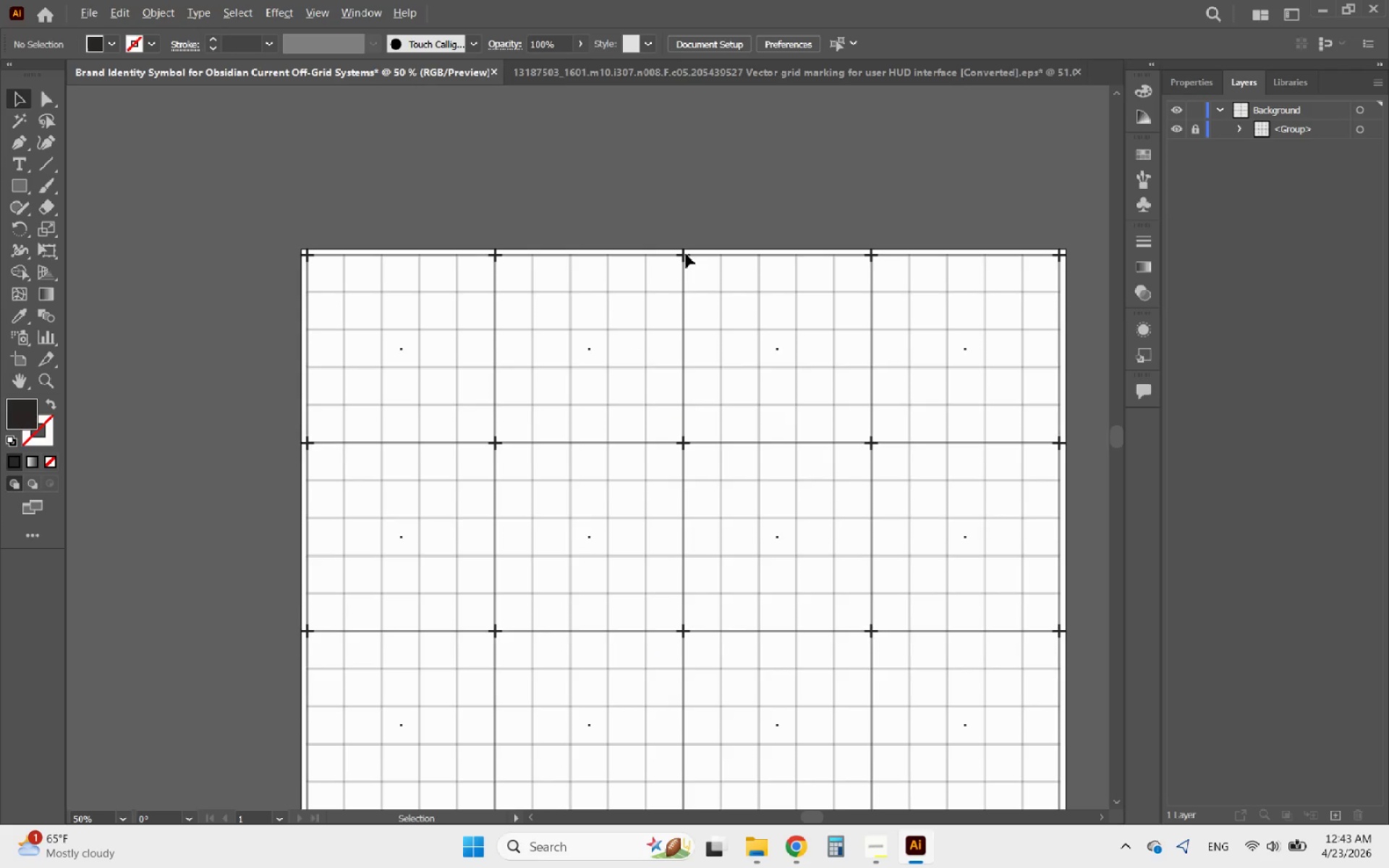 
hold_key(key=AltLeft, duration=0.38)
scroll: coordinate [630, 197], scroll_direction: down, amount: 7.0
 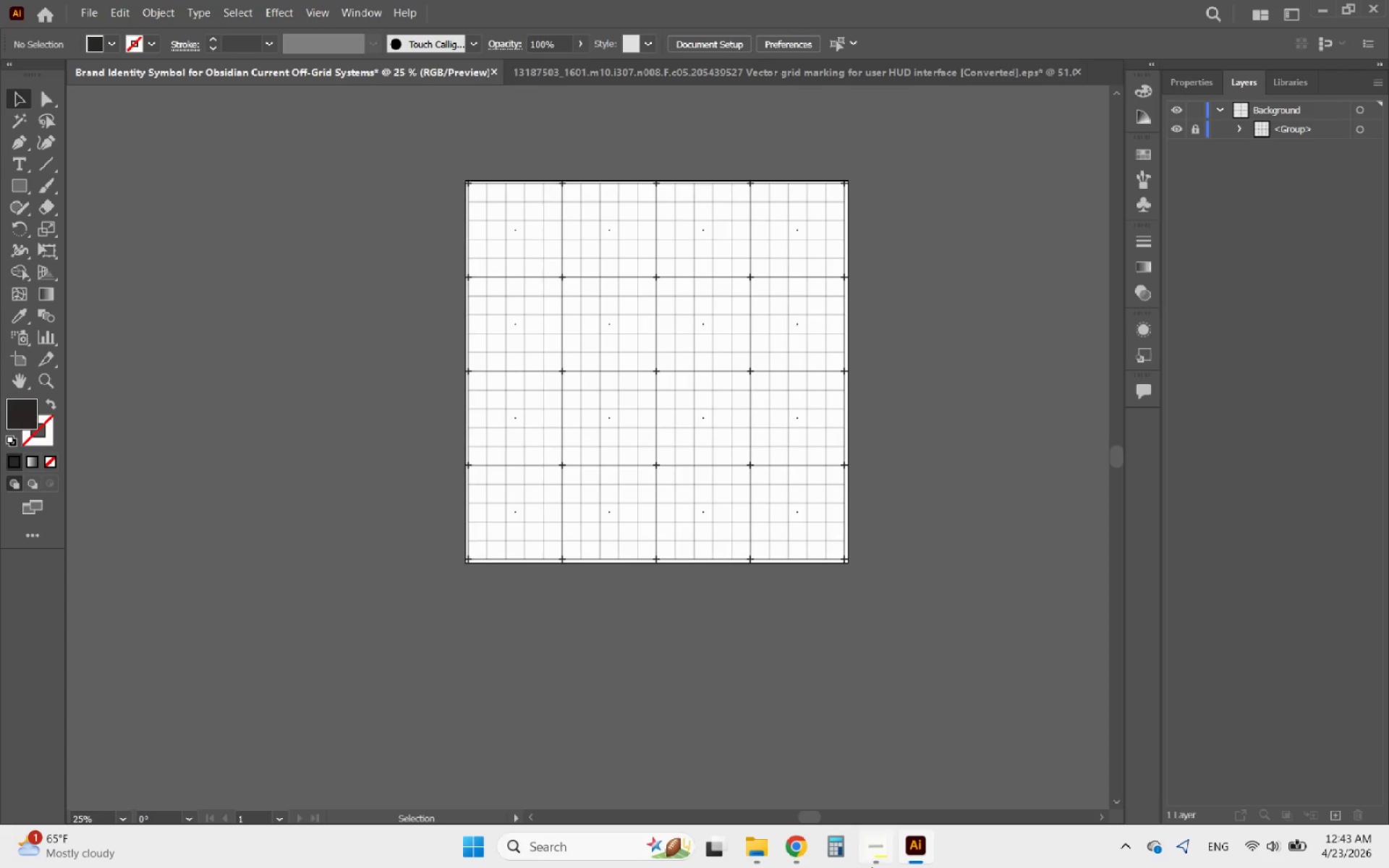 
left_click([882, 856])